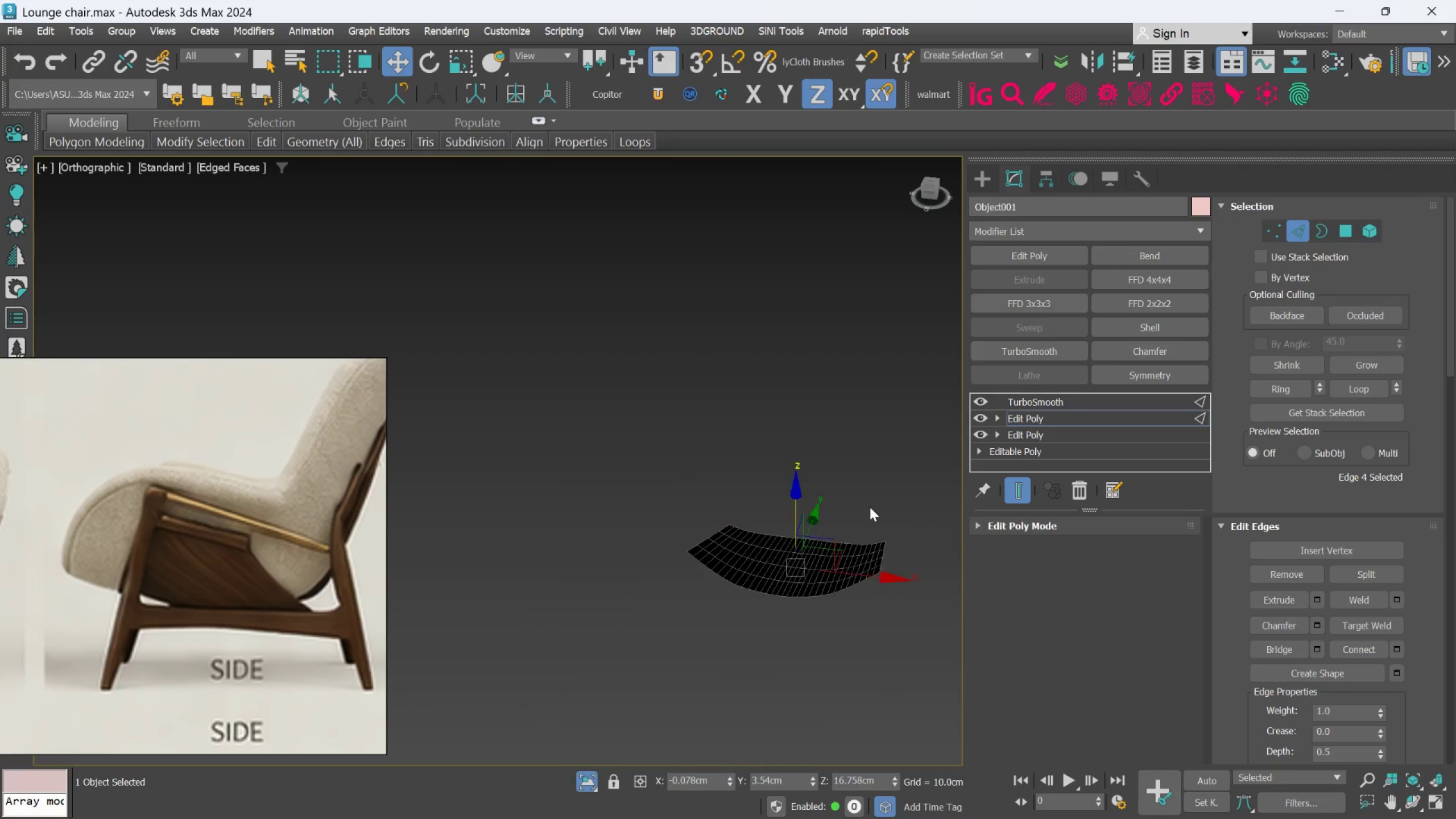 
hold_key(key=AltLeft, duration=0.73)
 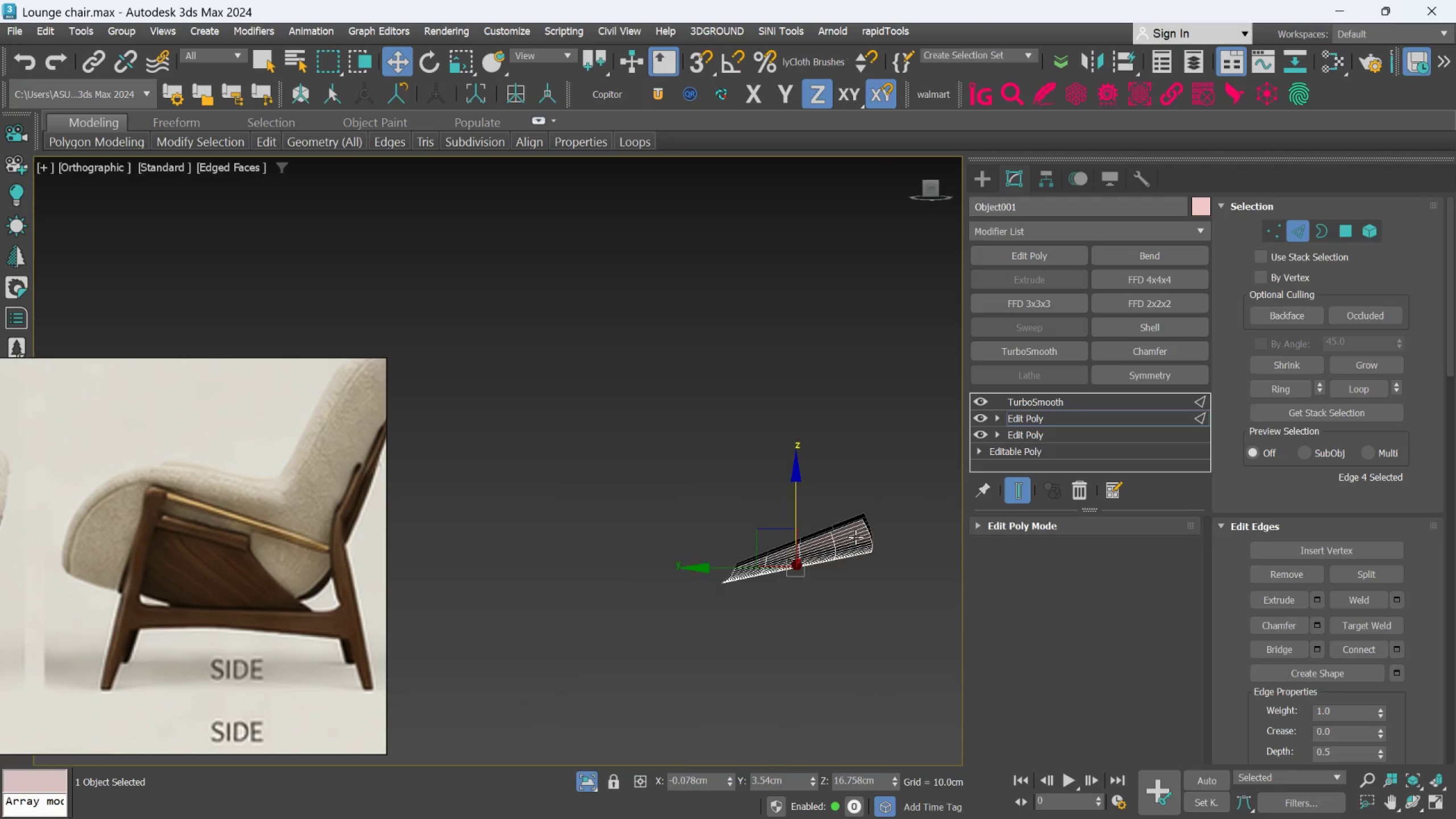 
hold_key(key=AltLeft, duration=1.44)
 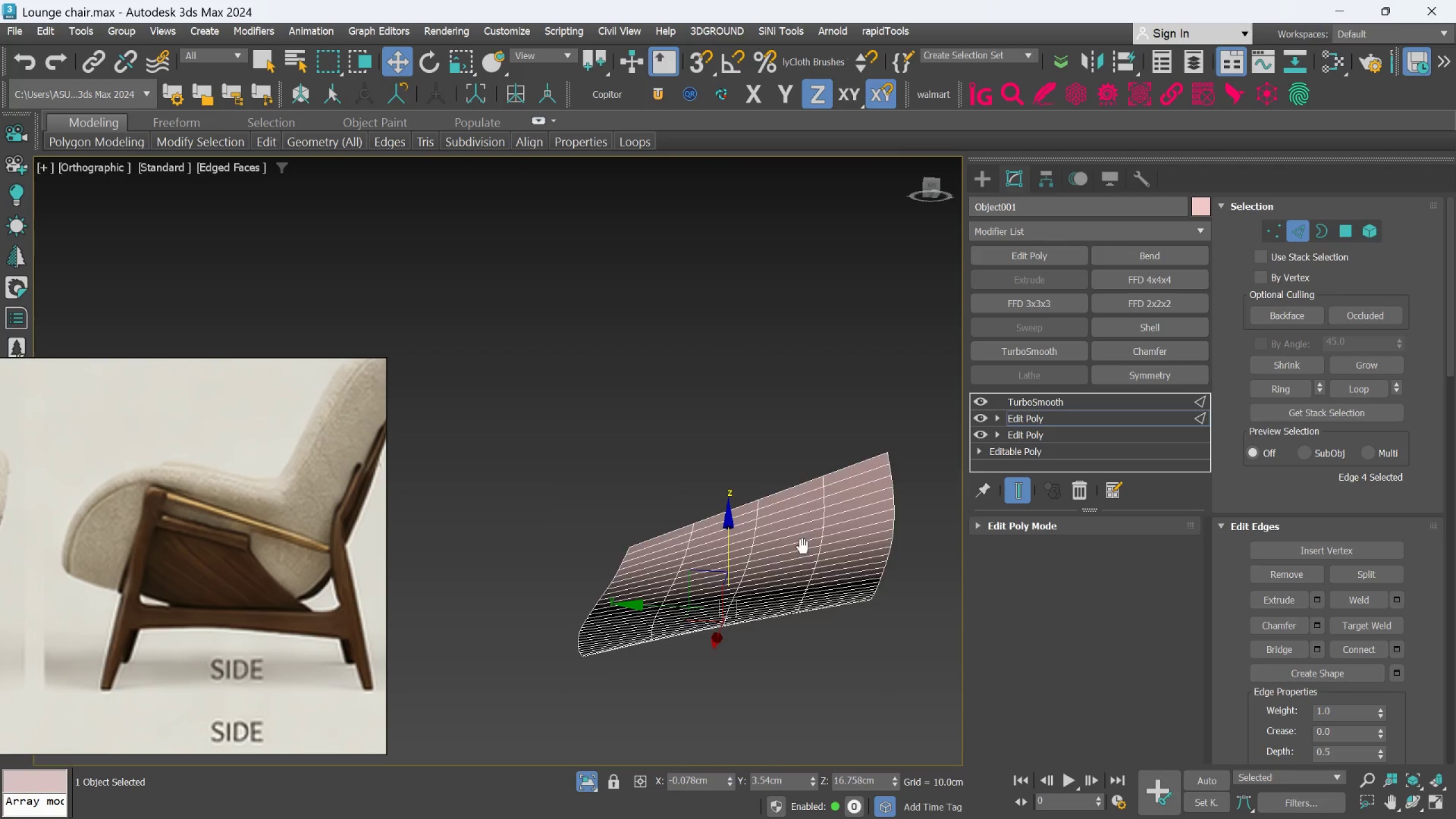 
scroll: coordinate [855, 537], scroll_direction: up, amount: 2.0
 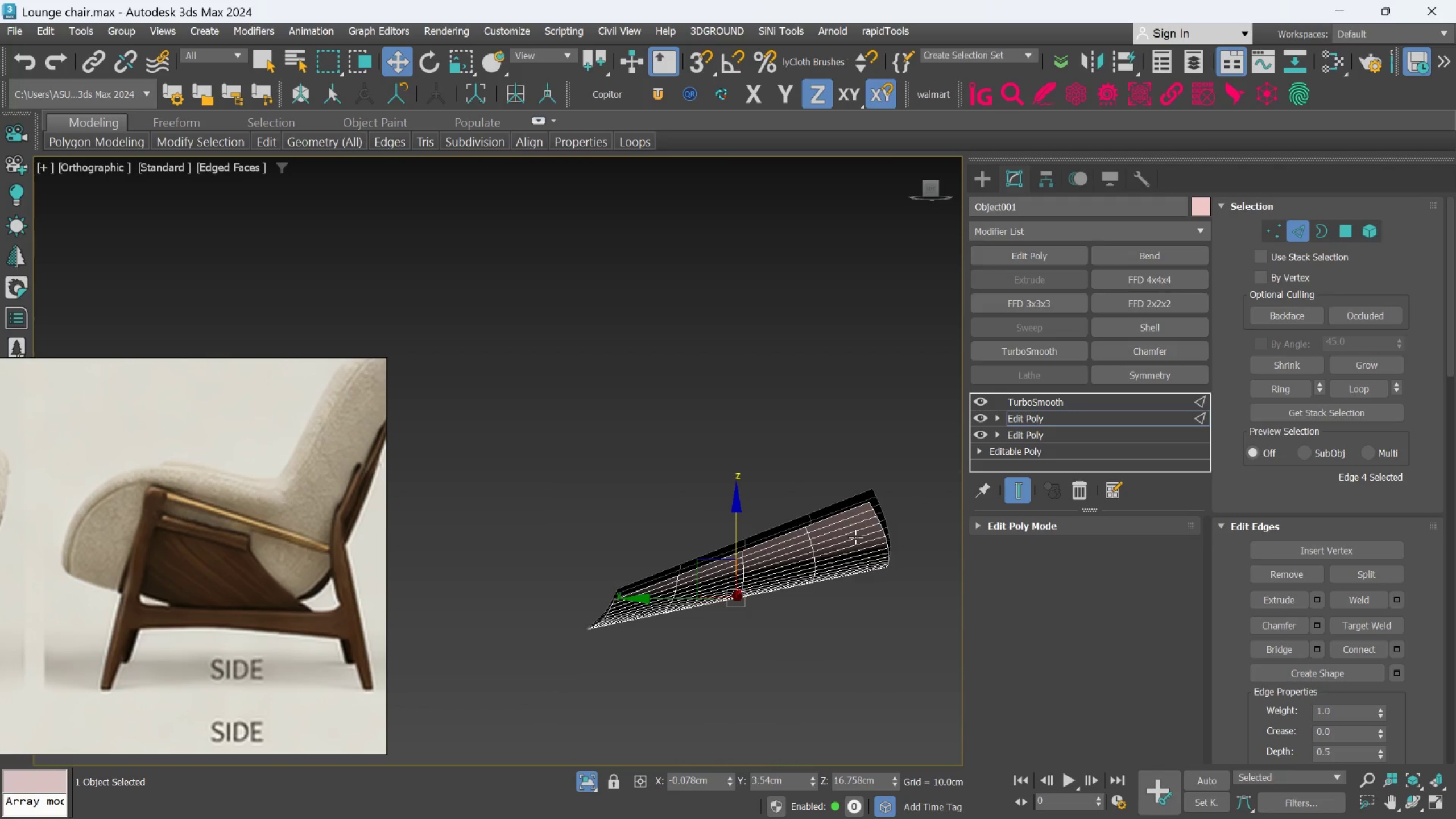 
hold_key(key=AltLeft, duration=1.33)
 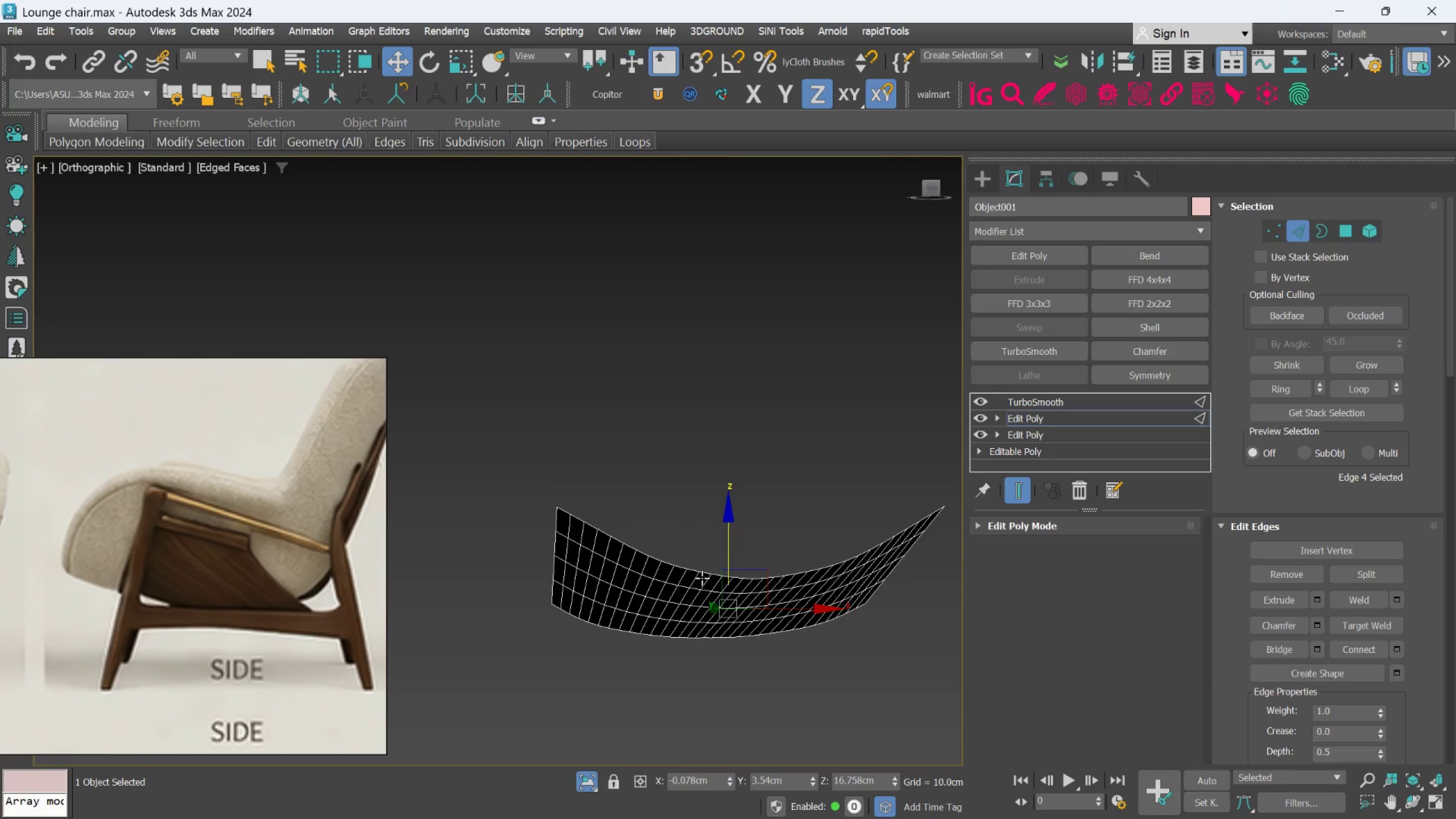 
key(Alt+AltLeft)
 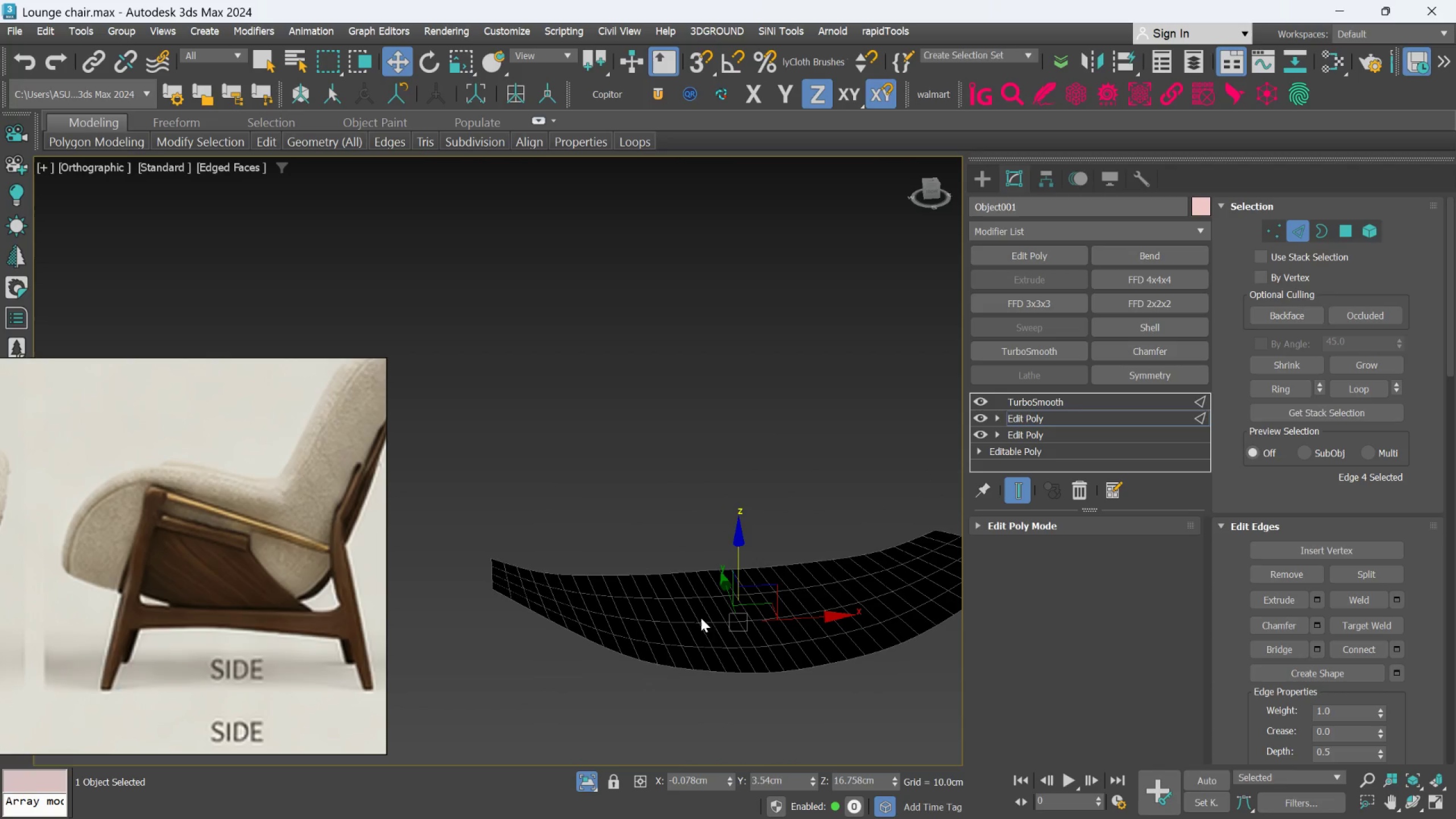 
scroll: coordinate [702, 578], scroll_direction: up, amount: 1.0
 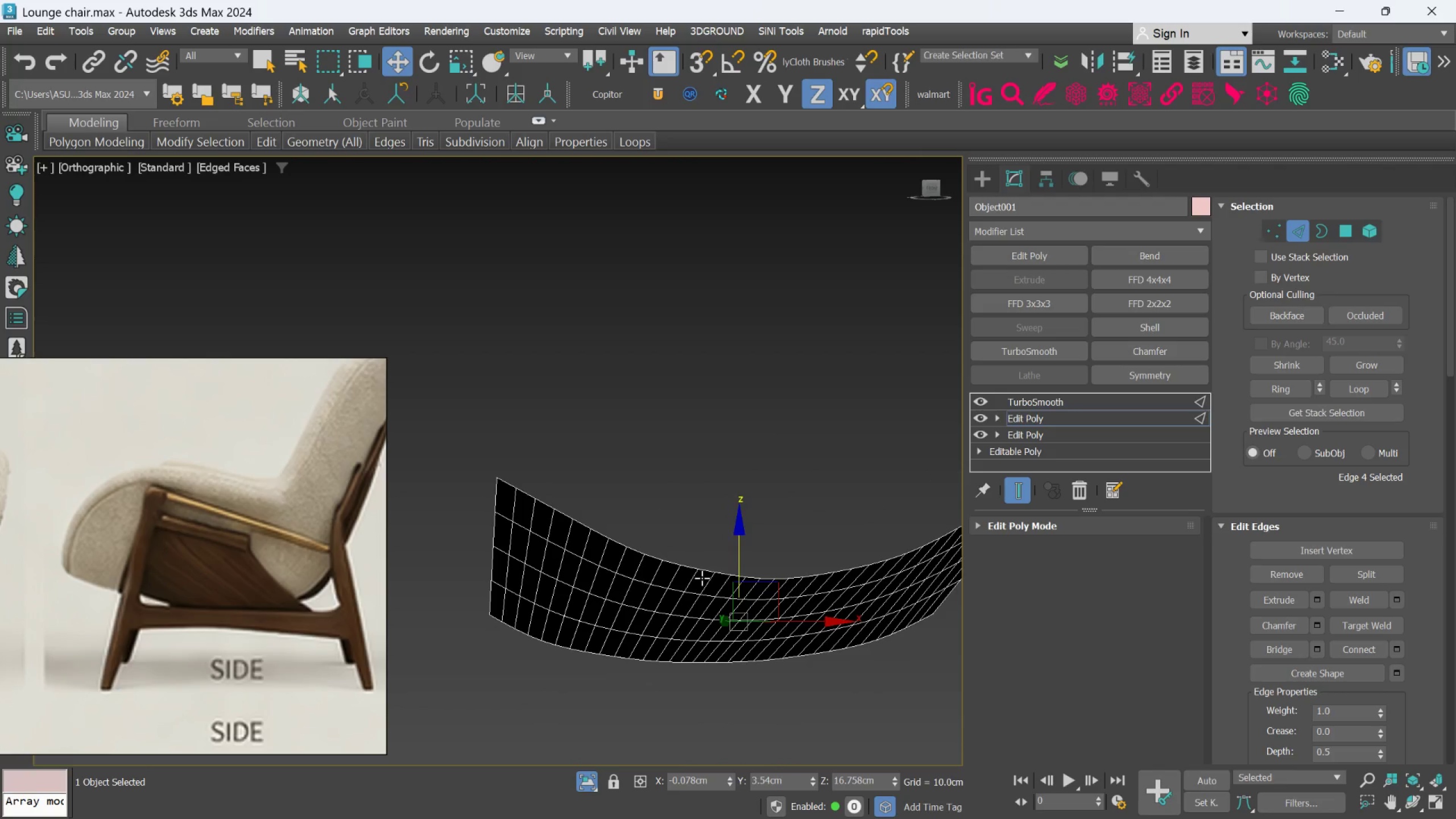 
key(Alt+AltLeft)
 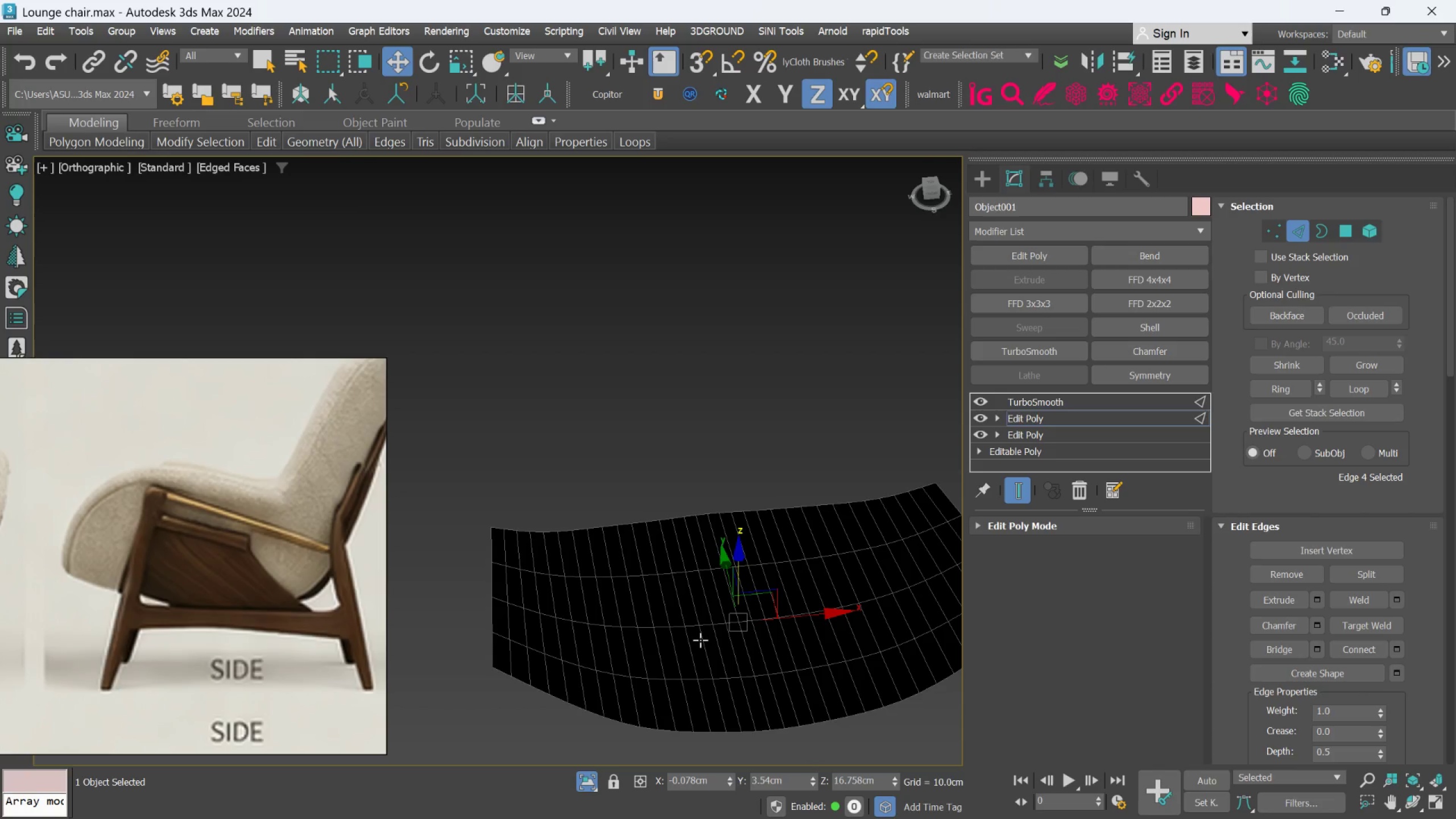 
key(Control+Z)
 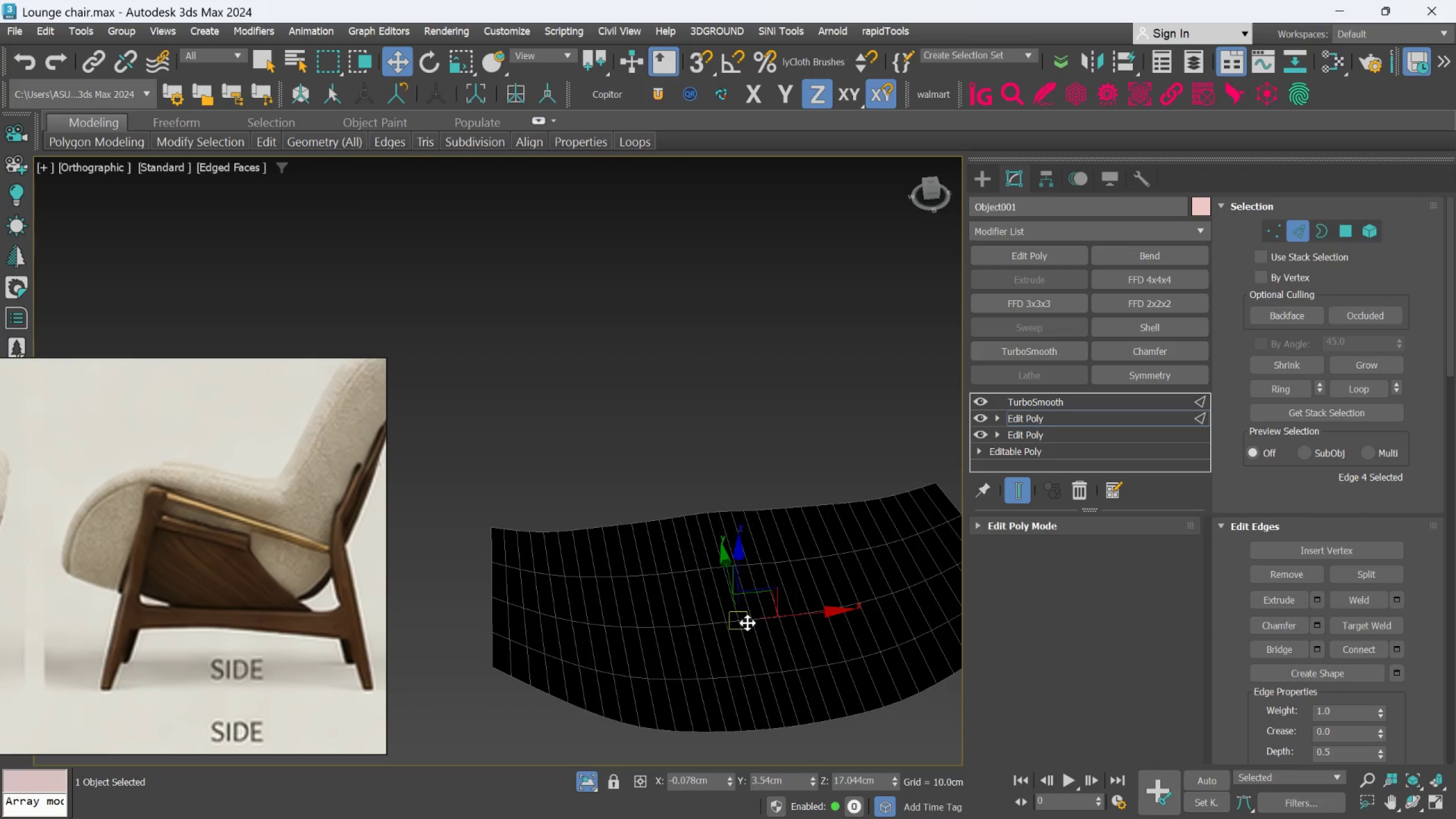 
key(Alt+AltLeft)
 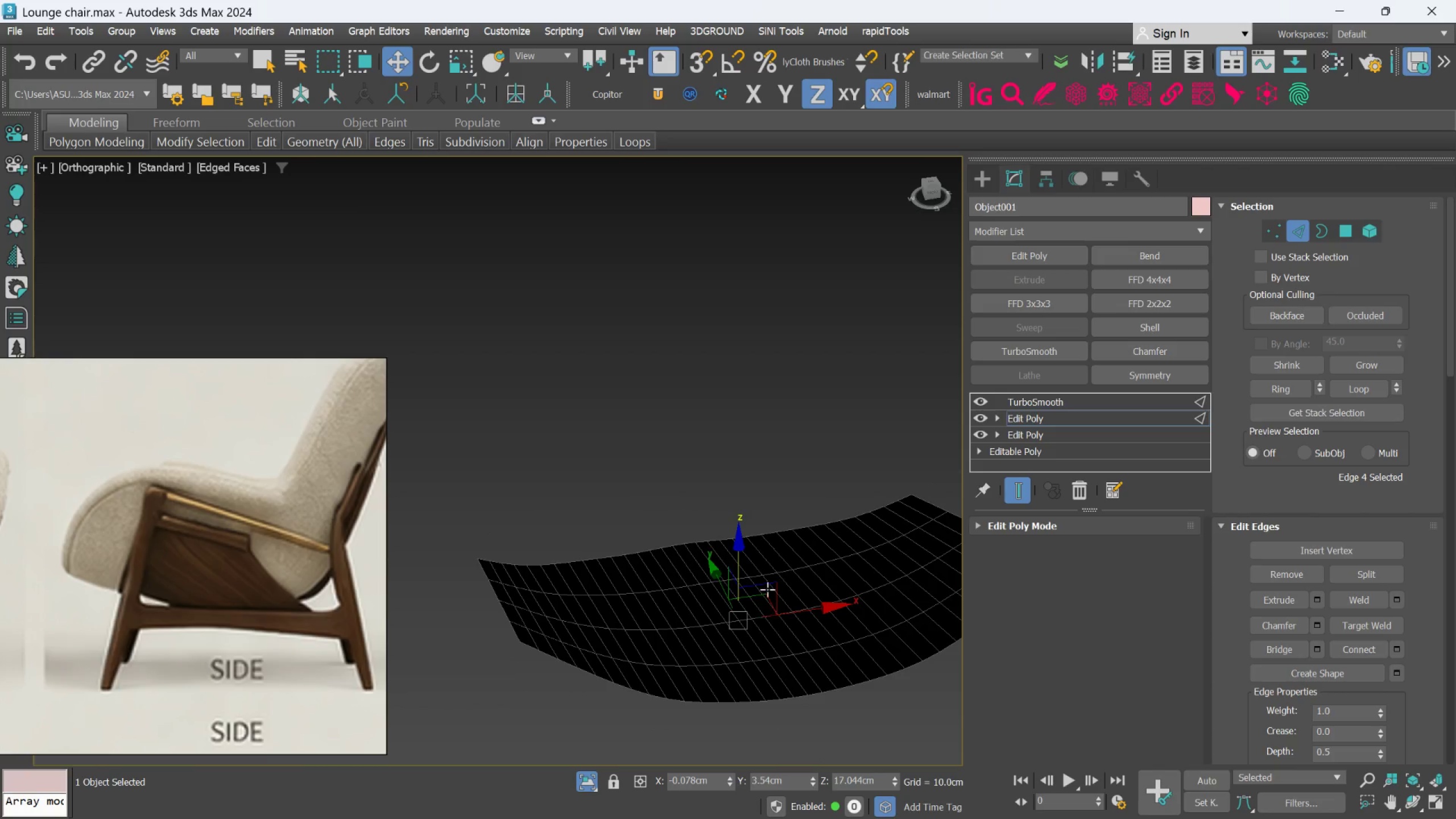 
hold_key(key=AltLeft, duration=1.19)
 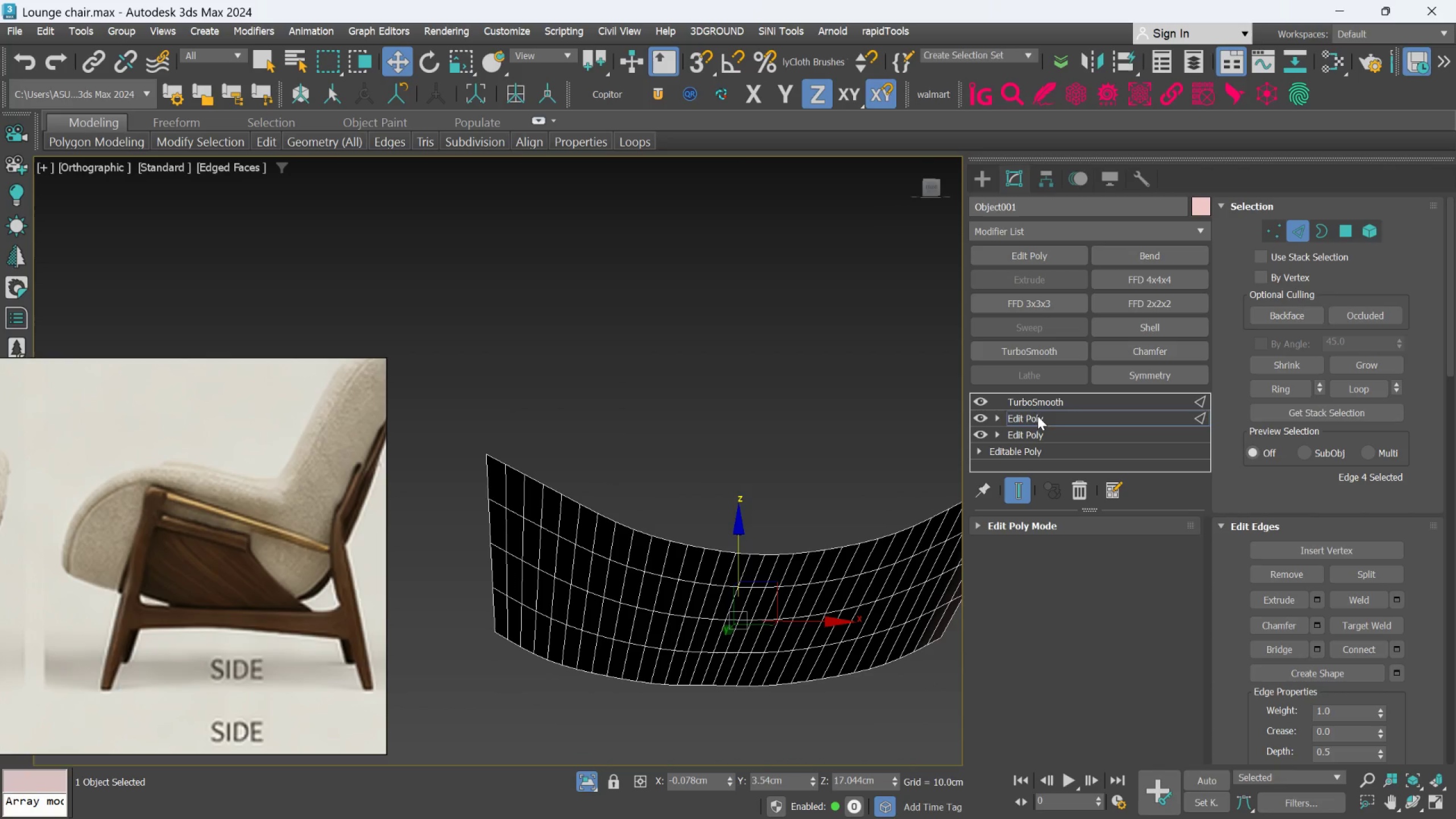 
left_click([1036, 421])
 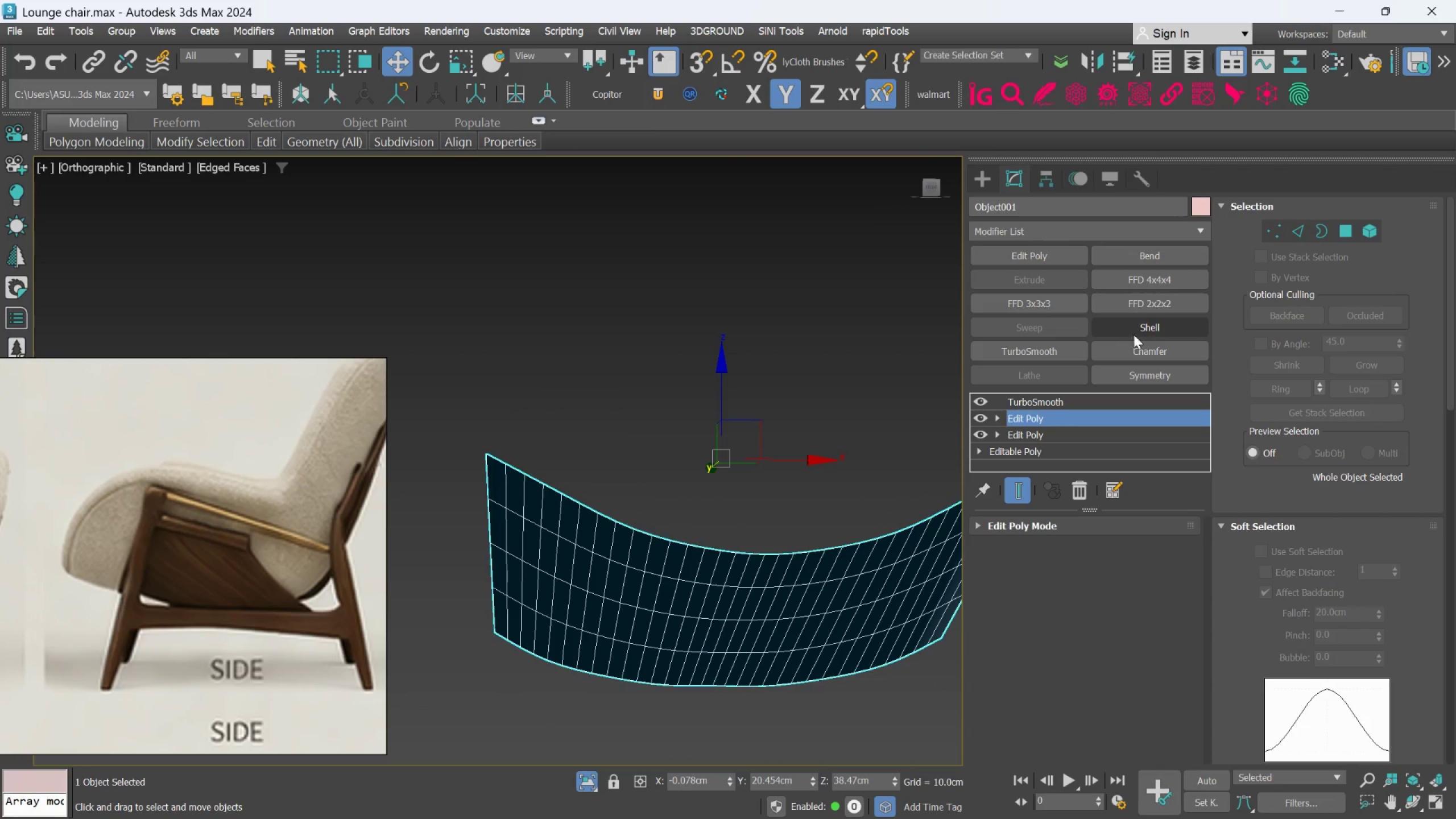 
left_click([1141, 328])
 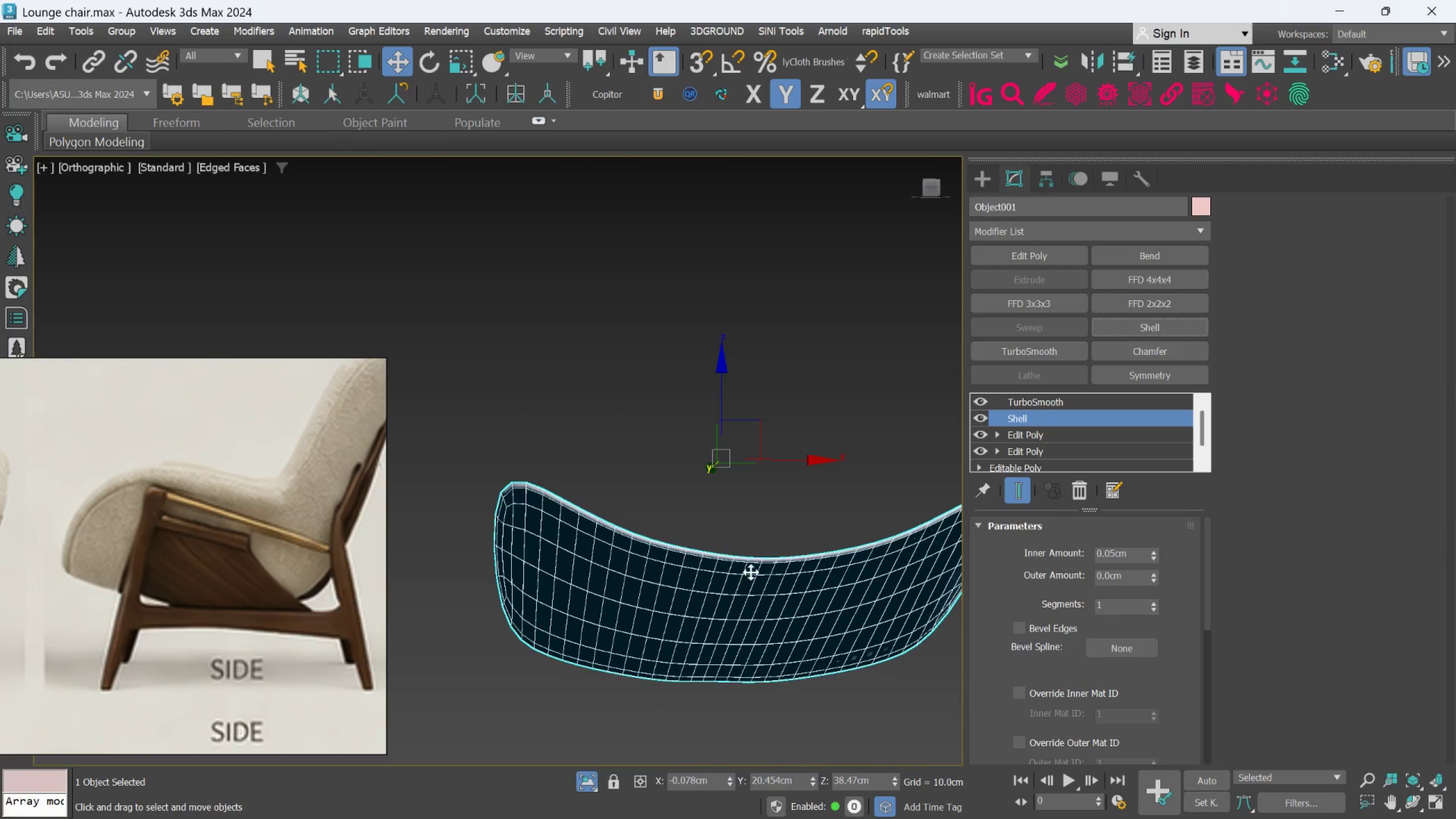 
hold_key(key=AltLeft, duration=0.73)
 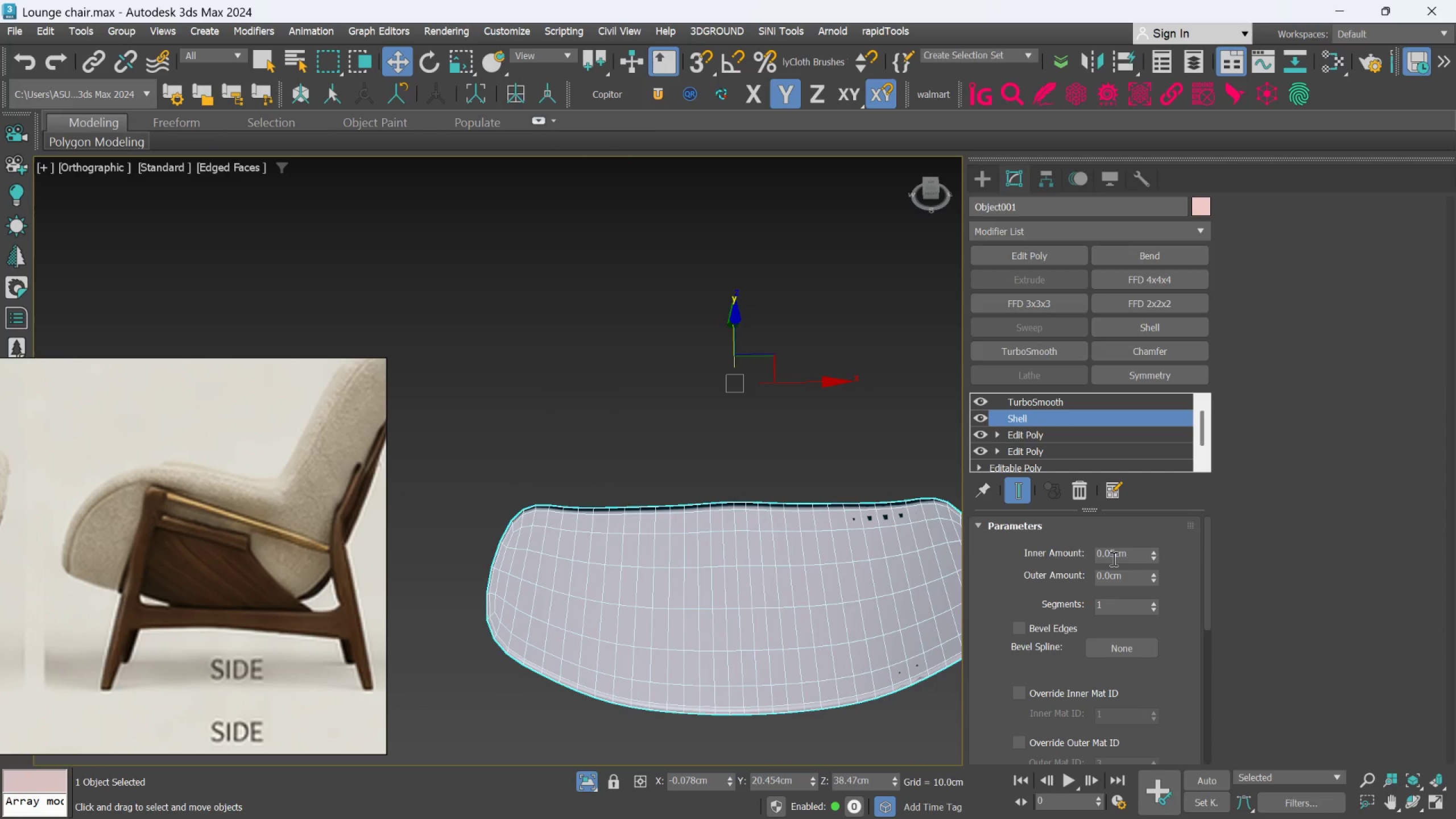 
hold_key(key=AltLeft, duration=1.31)
 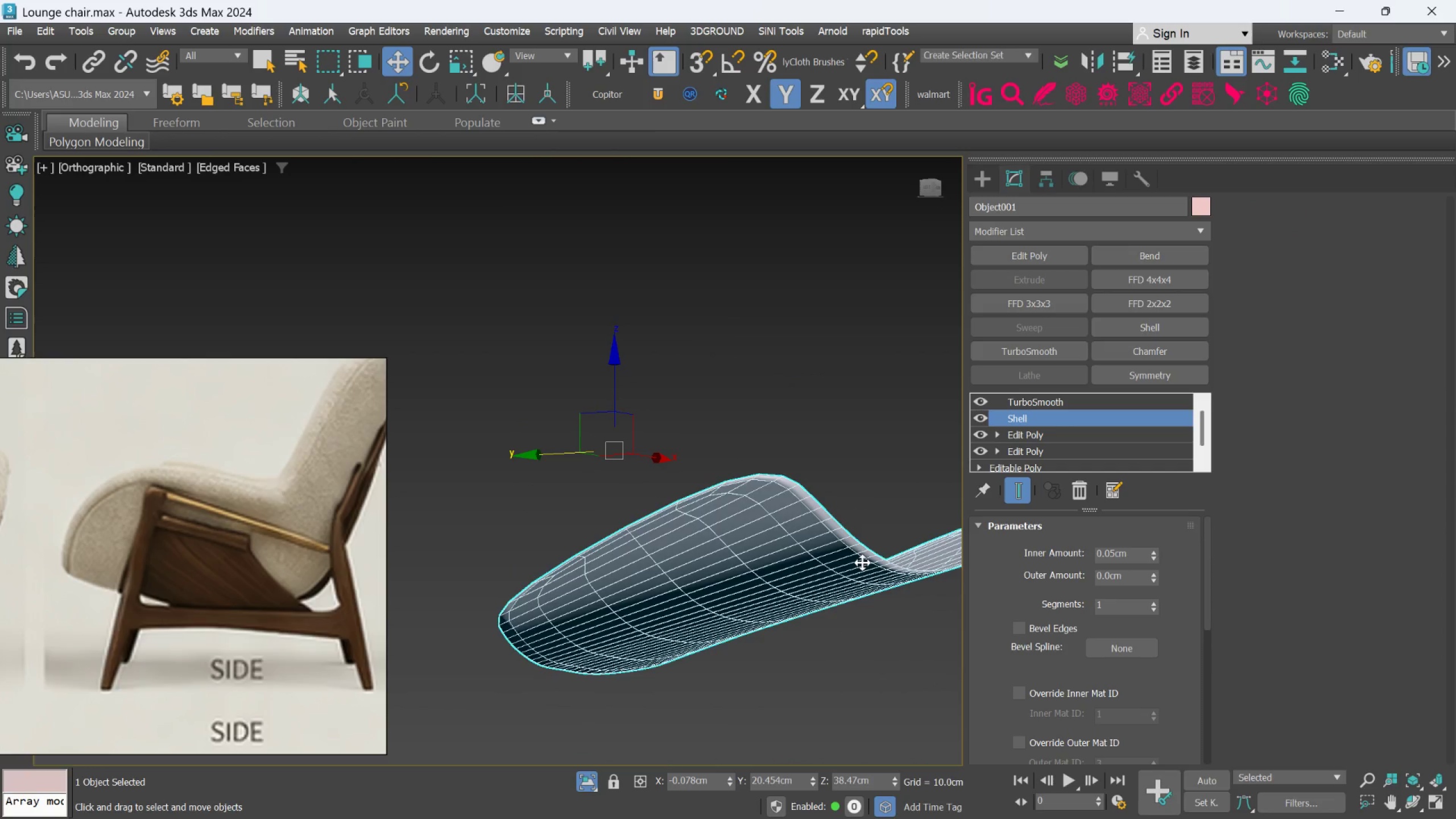 
key(L)
 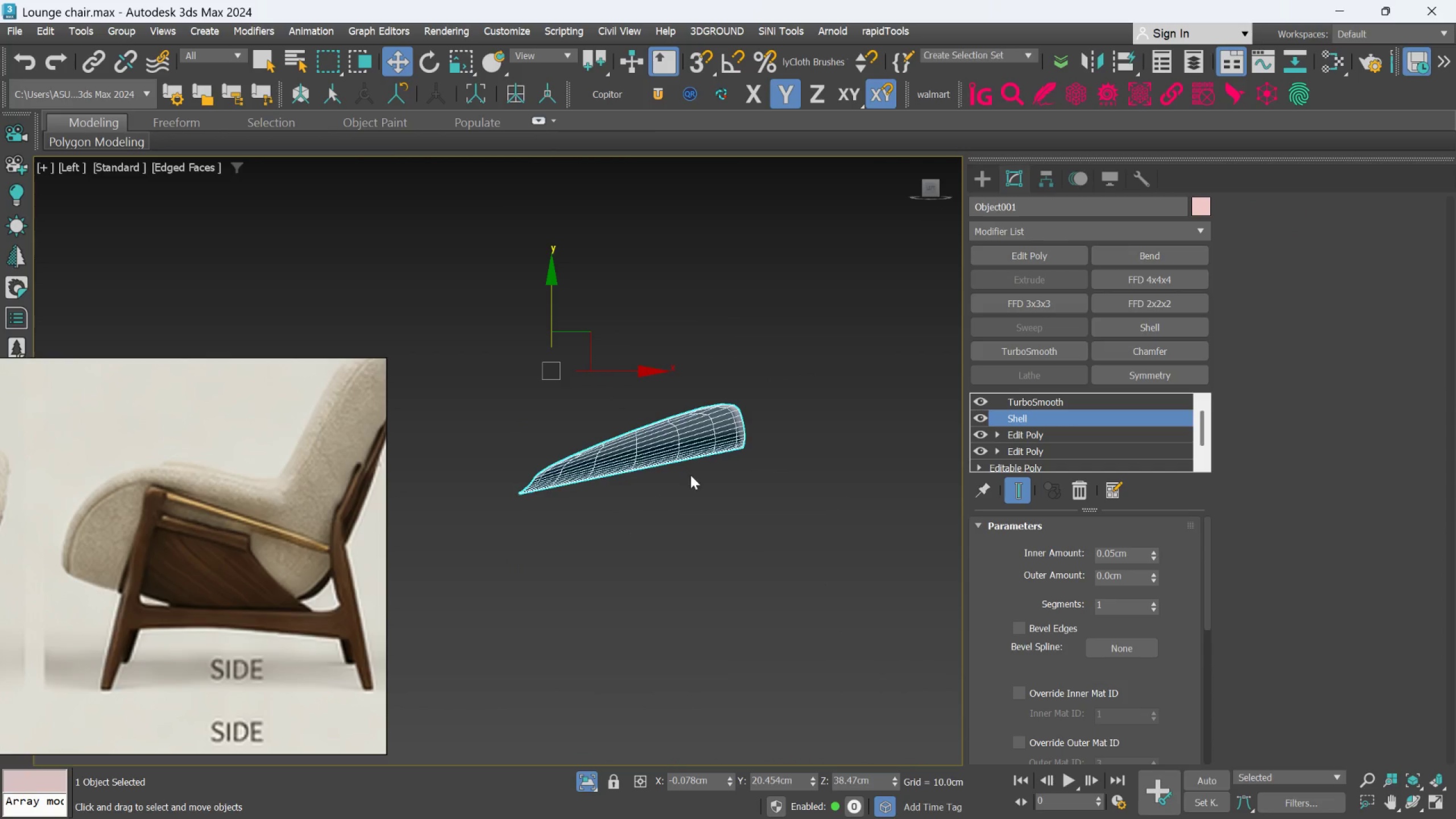 
hold_key(key=AltLeft, duration=1.52)
 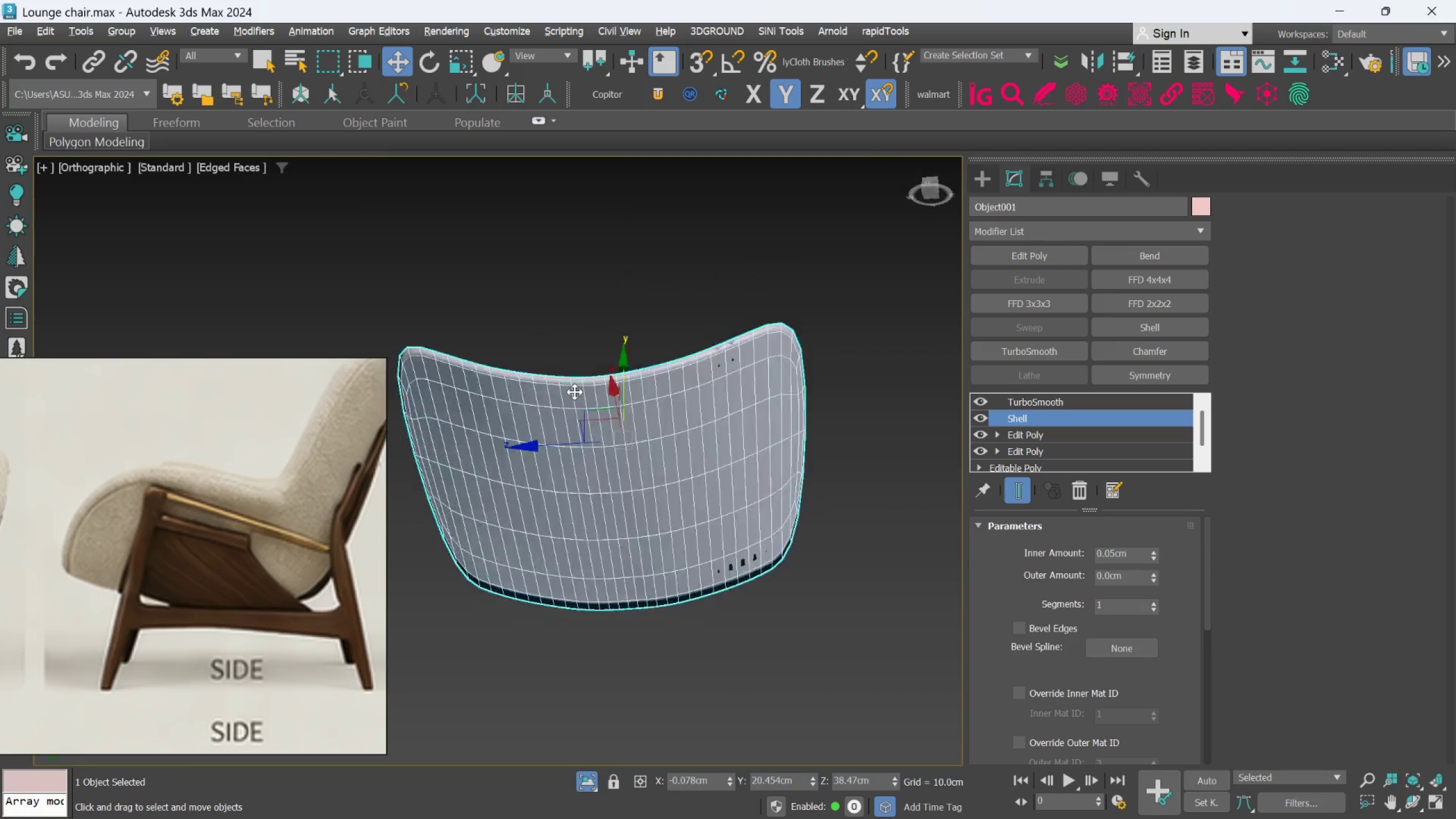 
scroll: coordinate [683, 416], scroll_direction: up, amount: 1.0
 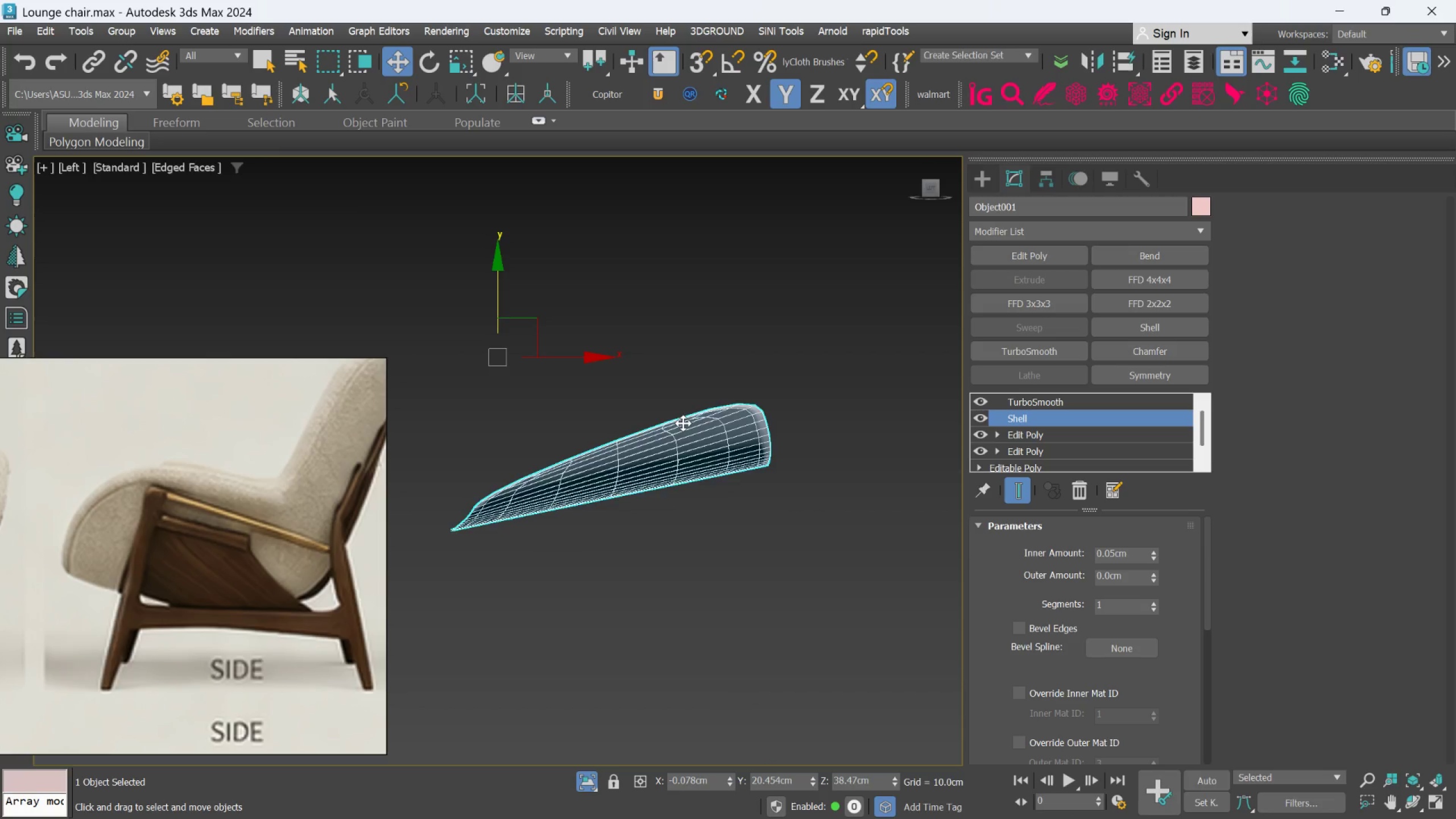 
hold_key(key=AltLeft, duration=1.12)
 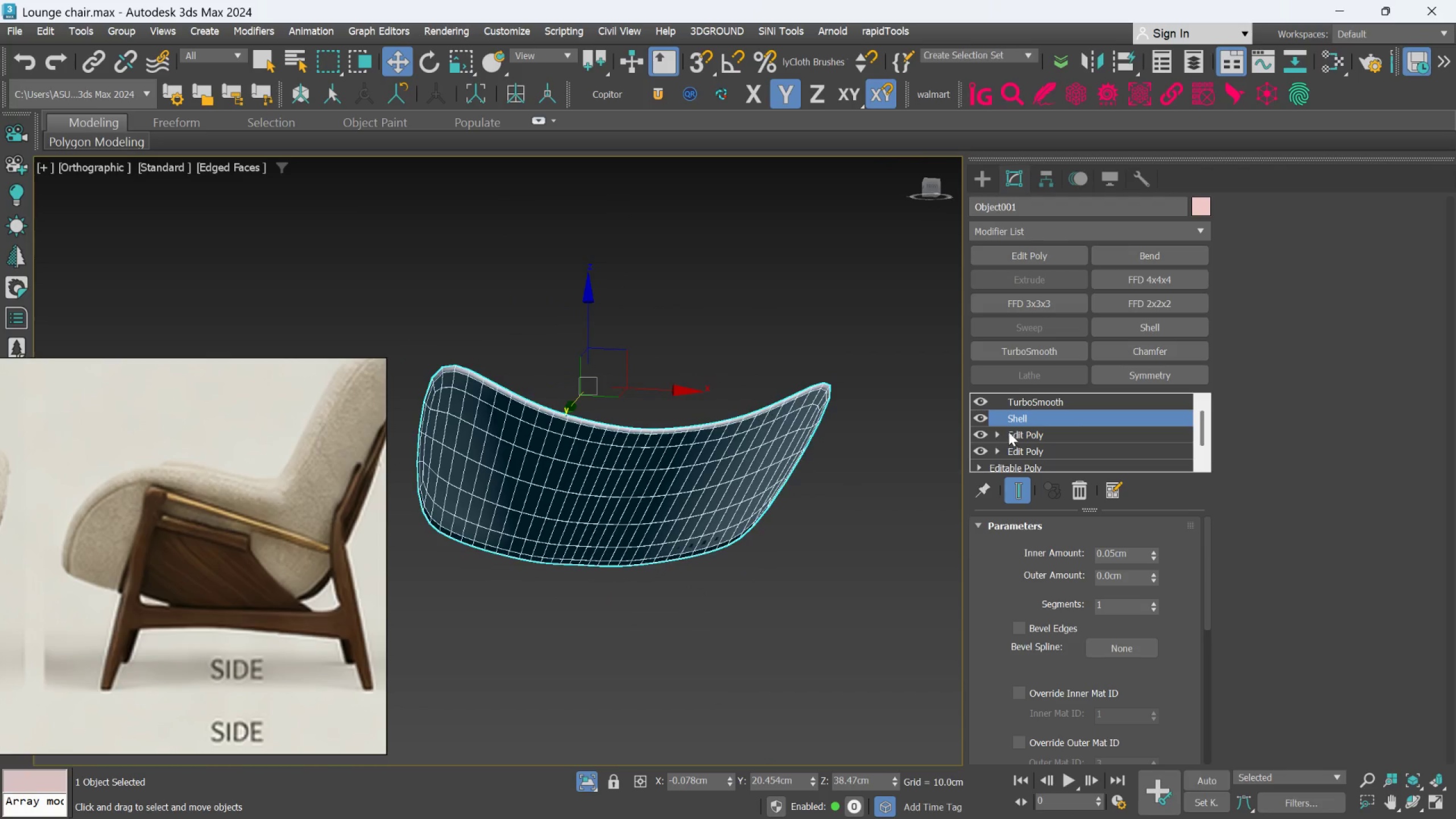 
left_click([1010, 431])
 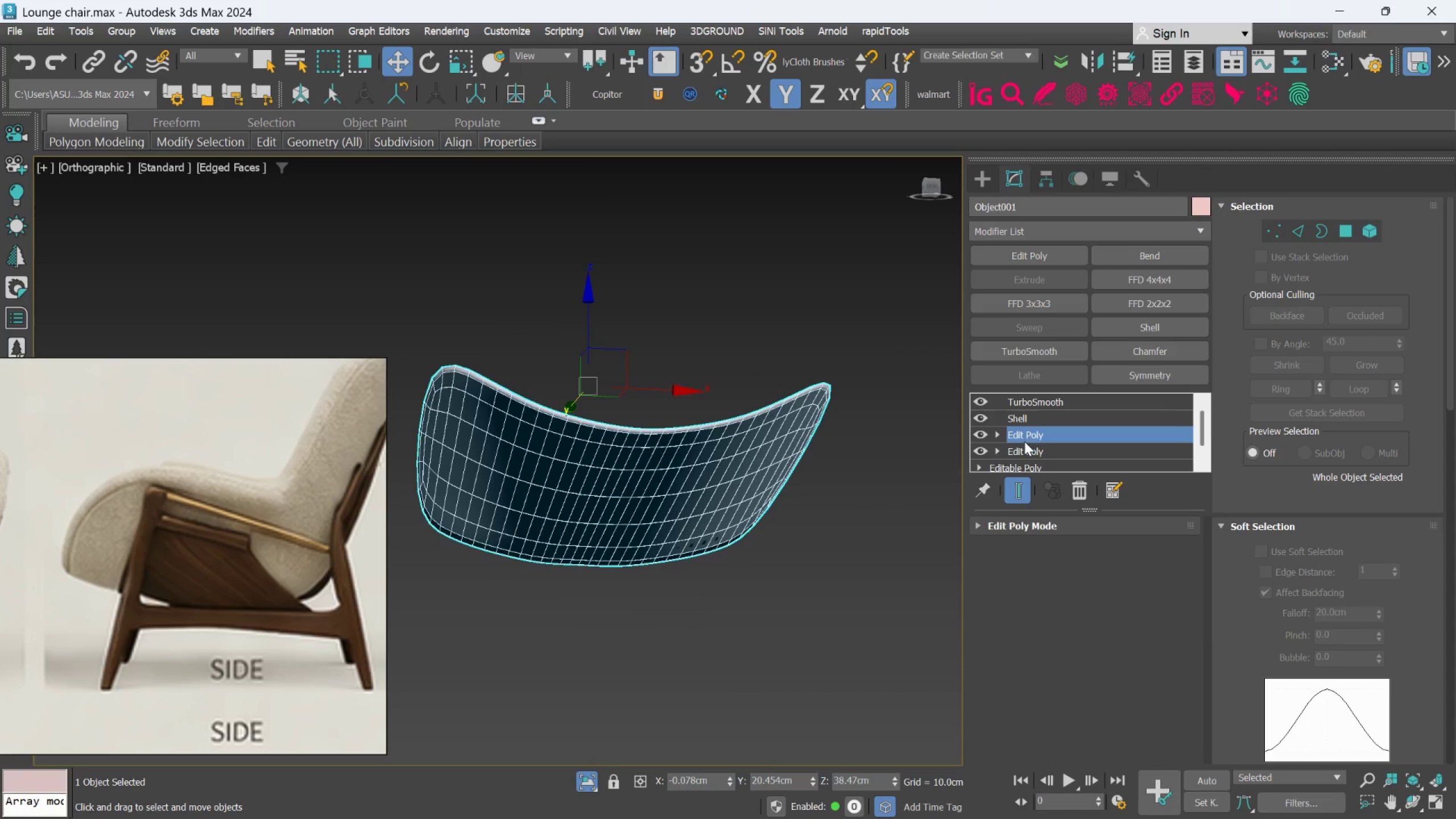 
left_click([1030, 436])
 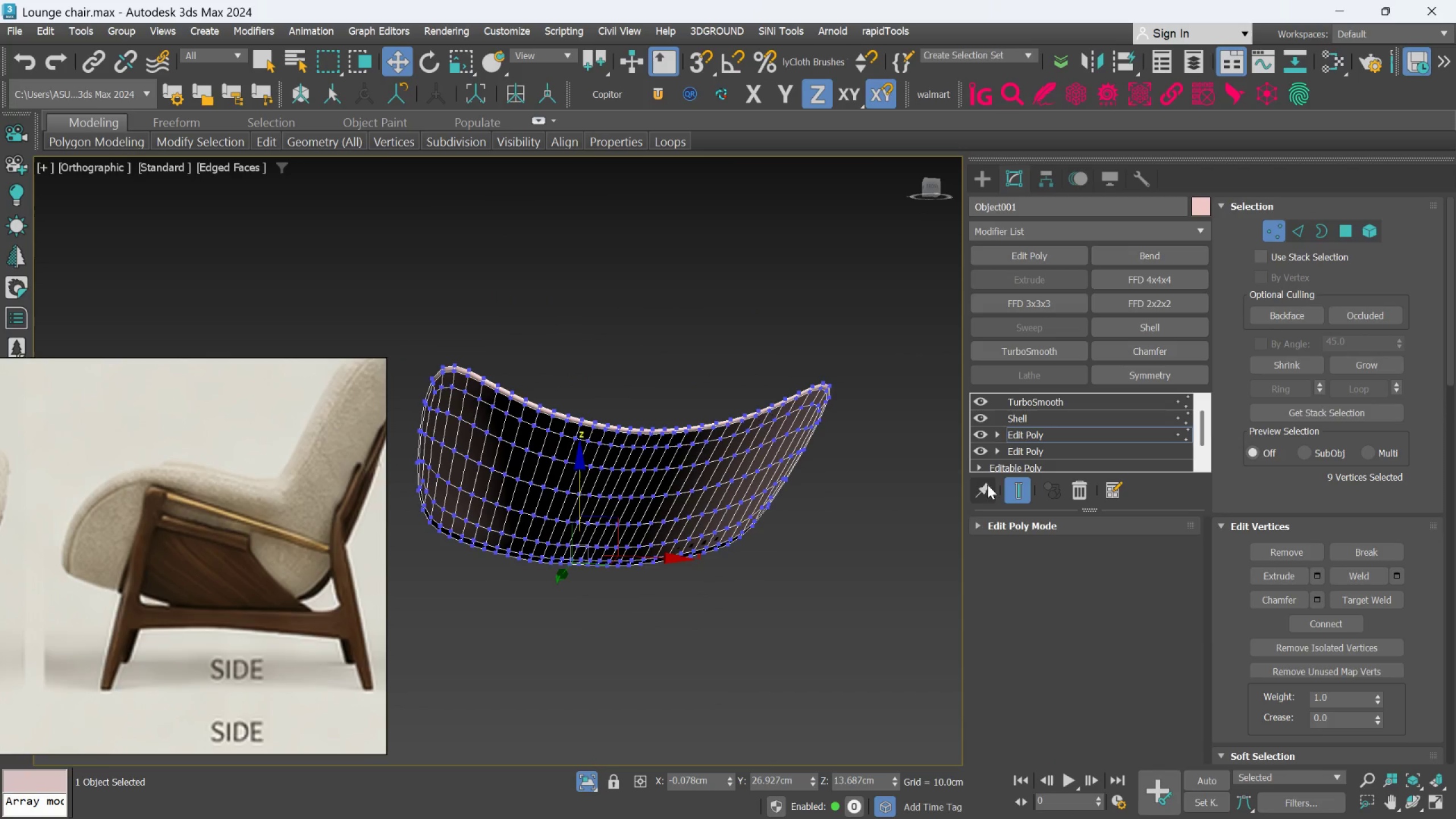 
left_click([1015, 487])
 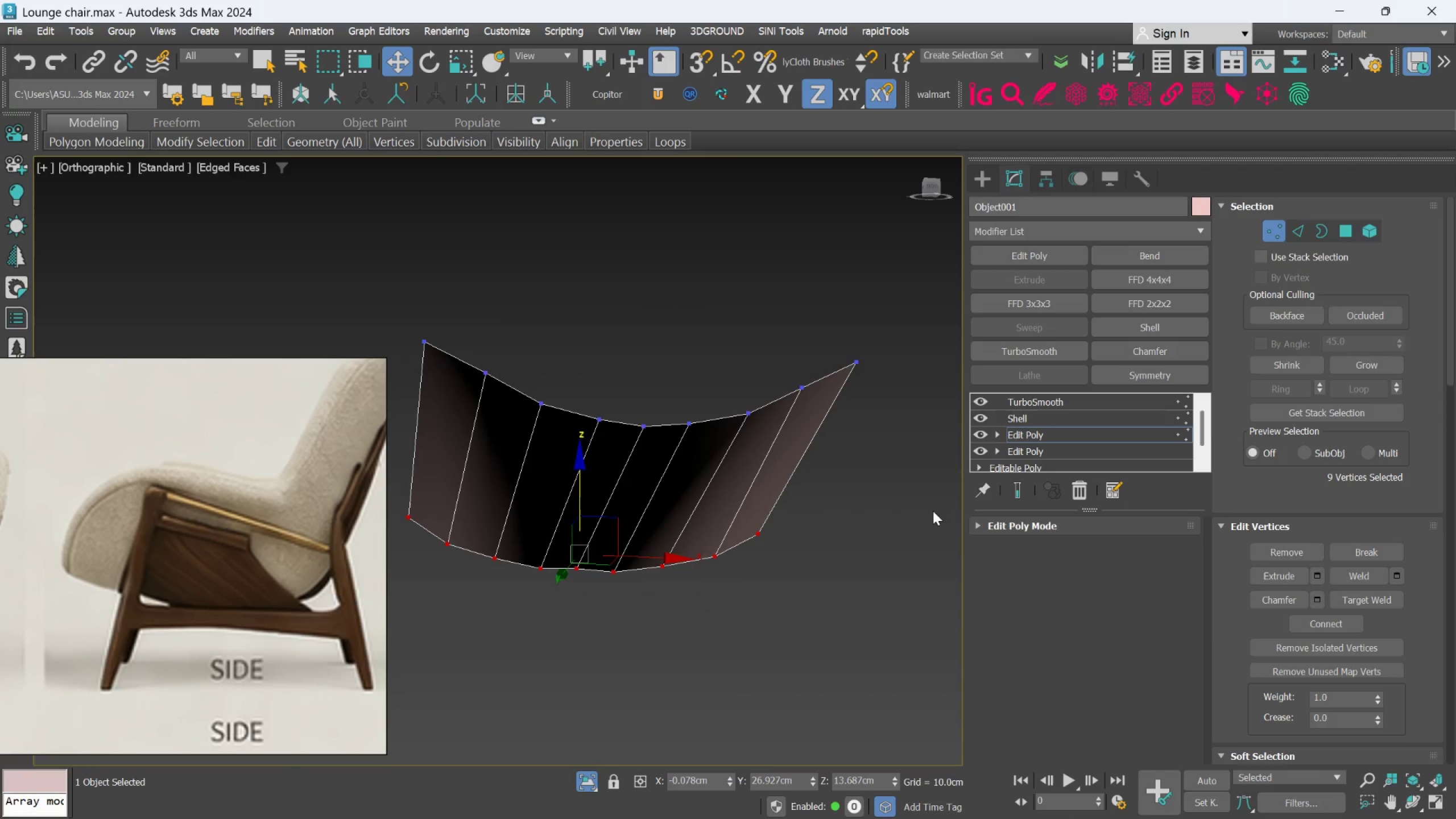 
hold_key(key=AltLeft, duration=0.58)
middle_click([822, 533])
 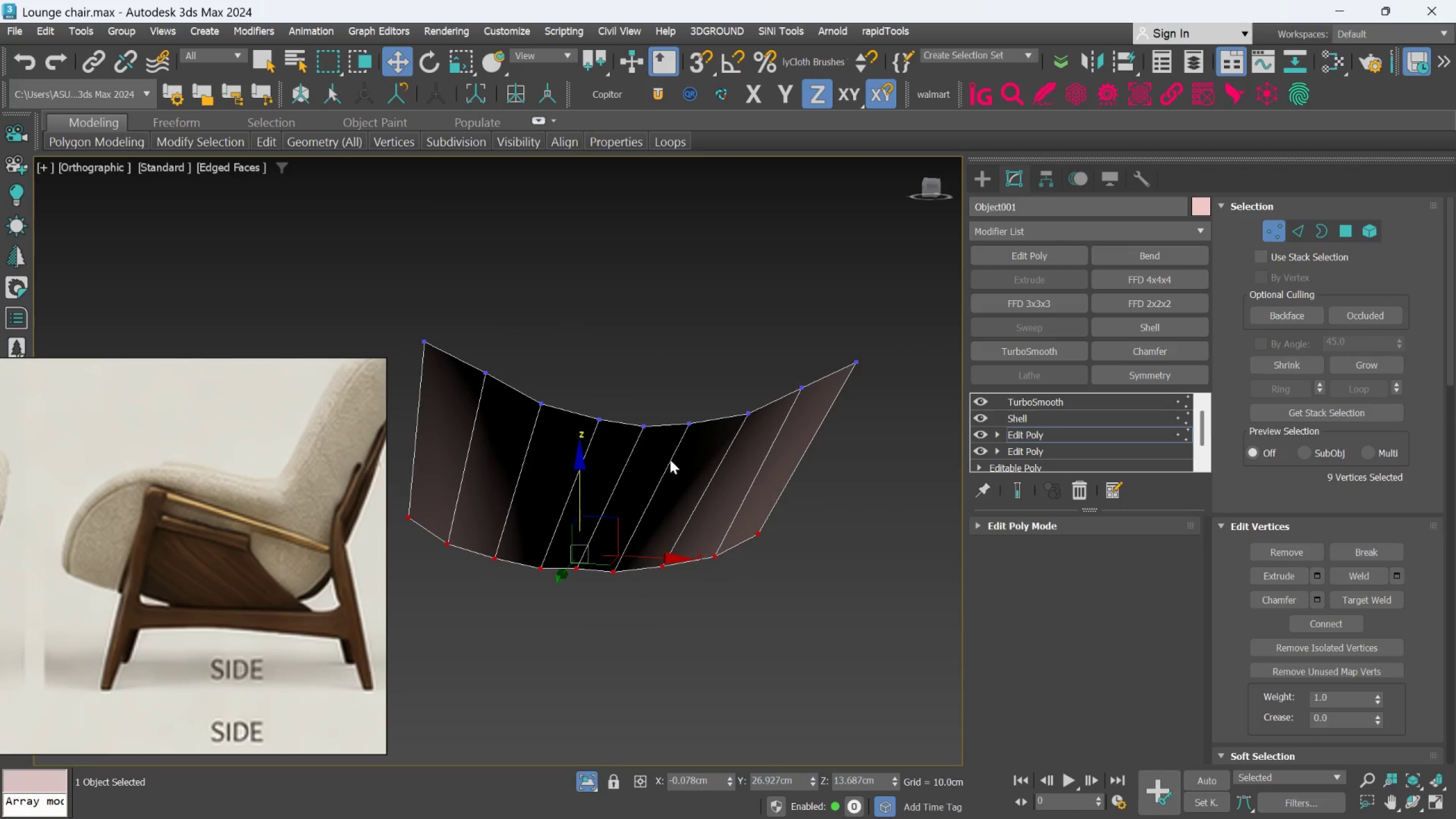 
scroll: coordinate [667, 458], scroll_direction: up, amount: 1.0
 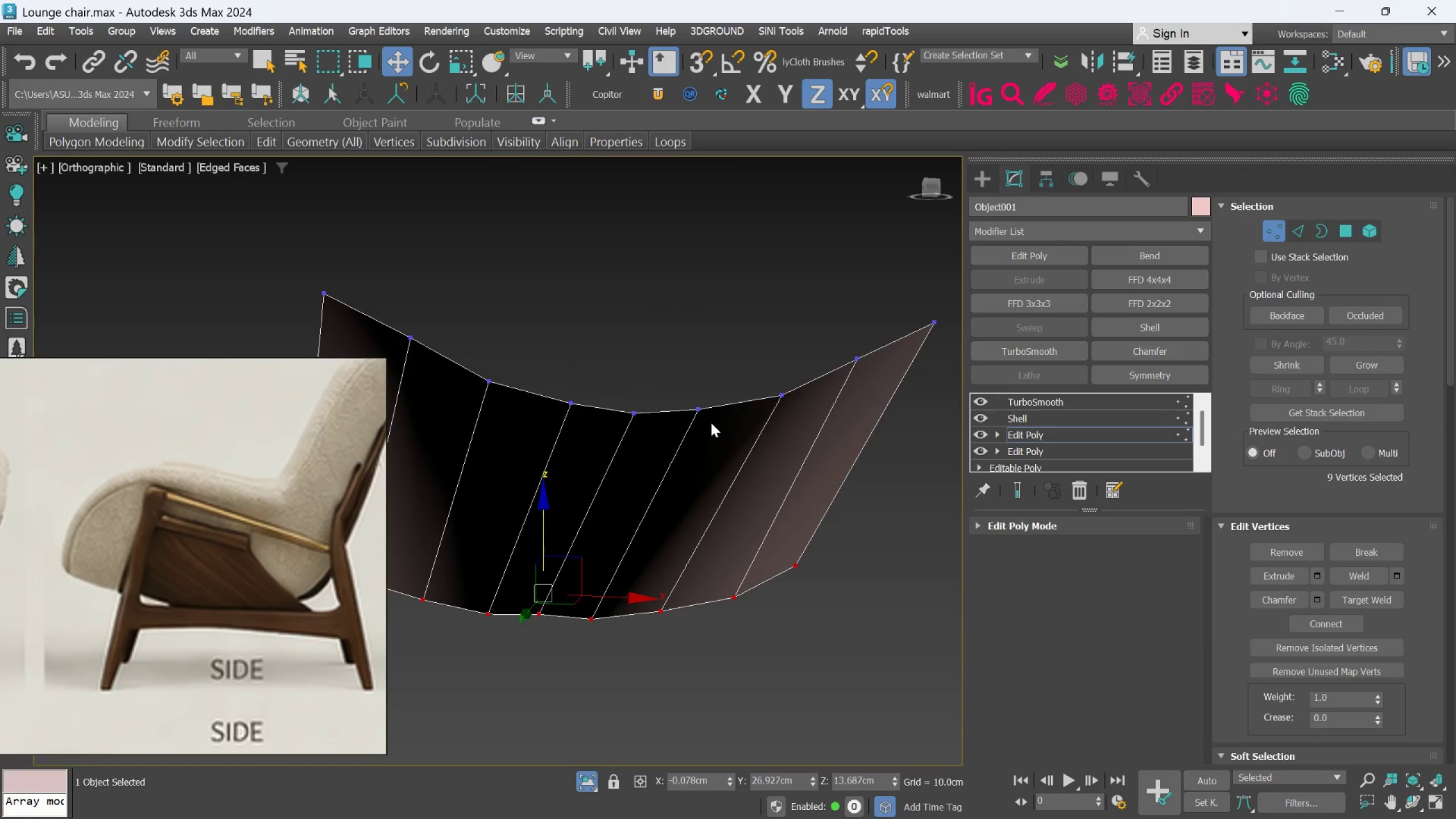 
left_click([702, 407])
 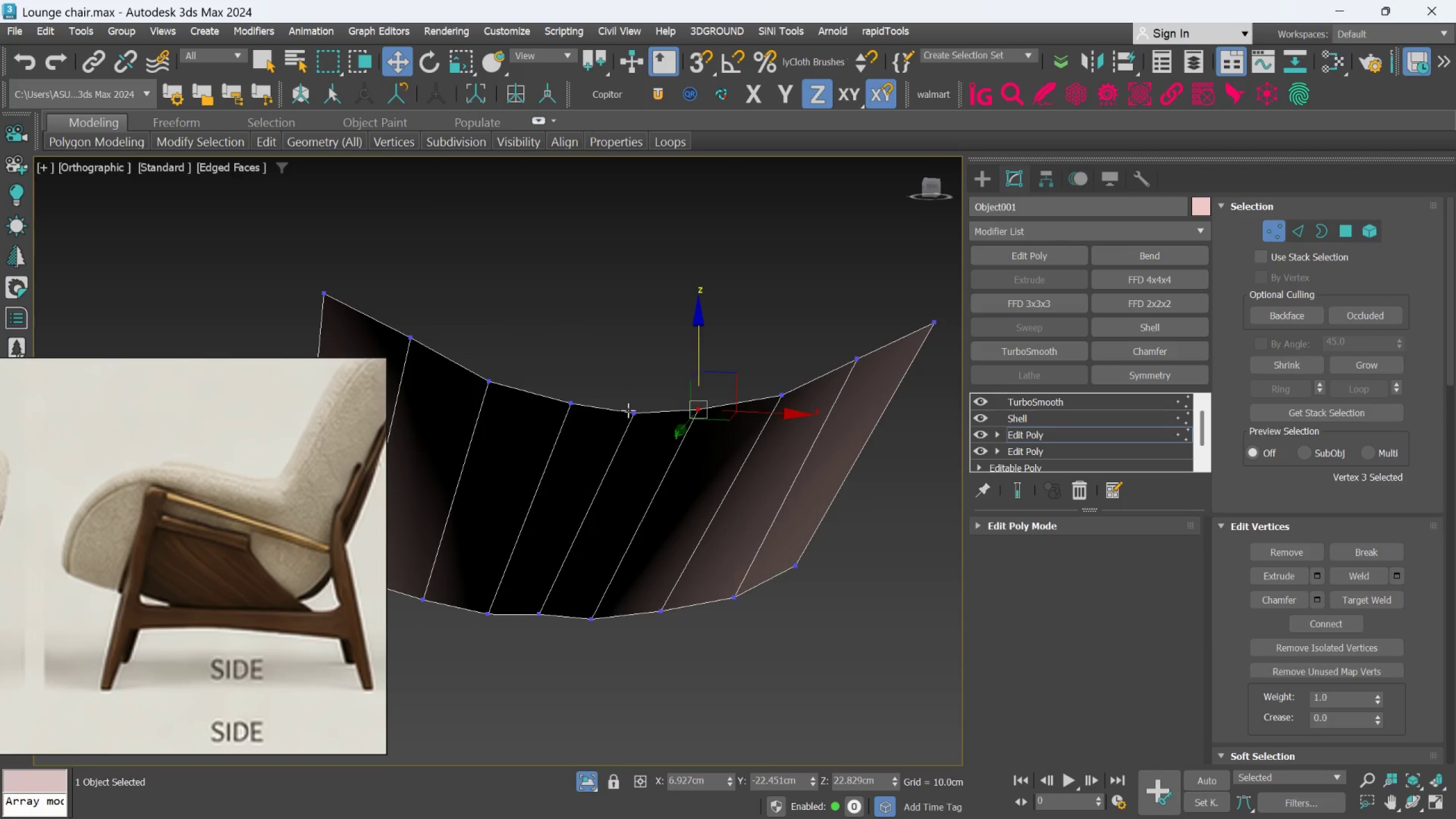 
hold_key(key=ControlLeft, duration=1.11)
left_click([576, 404])
 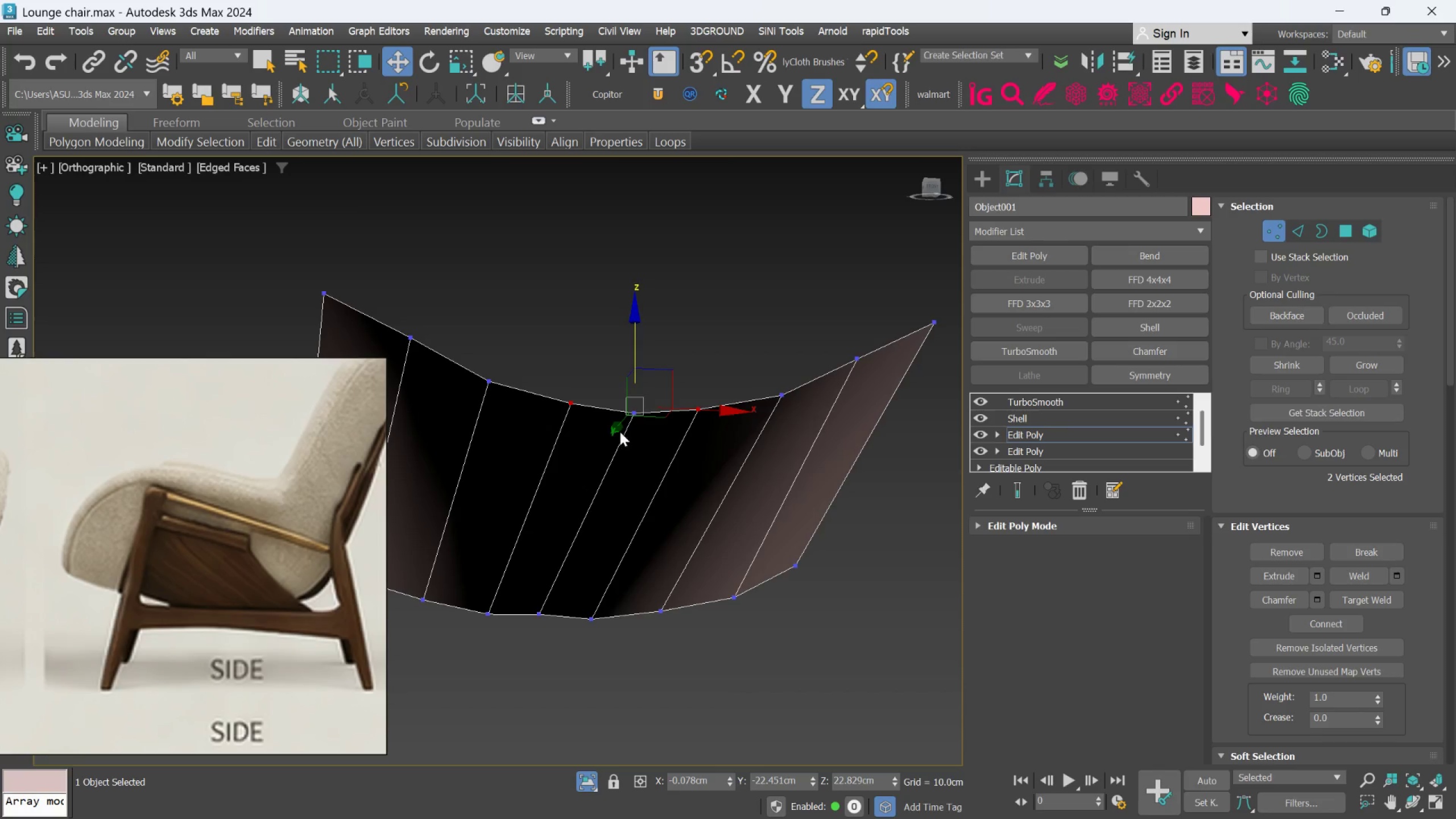 
left_click([636, 417])
 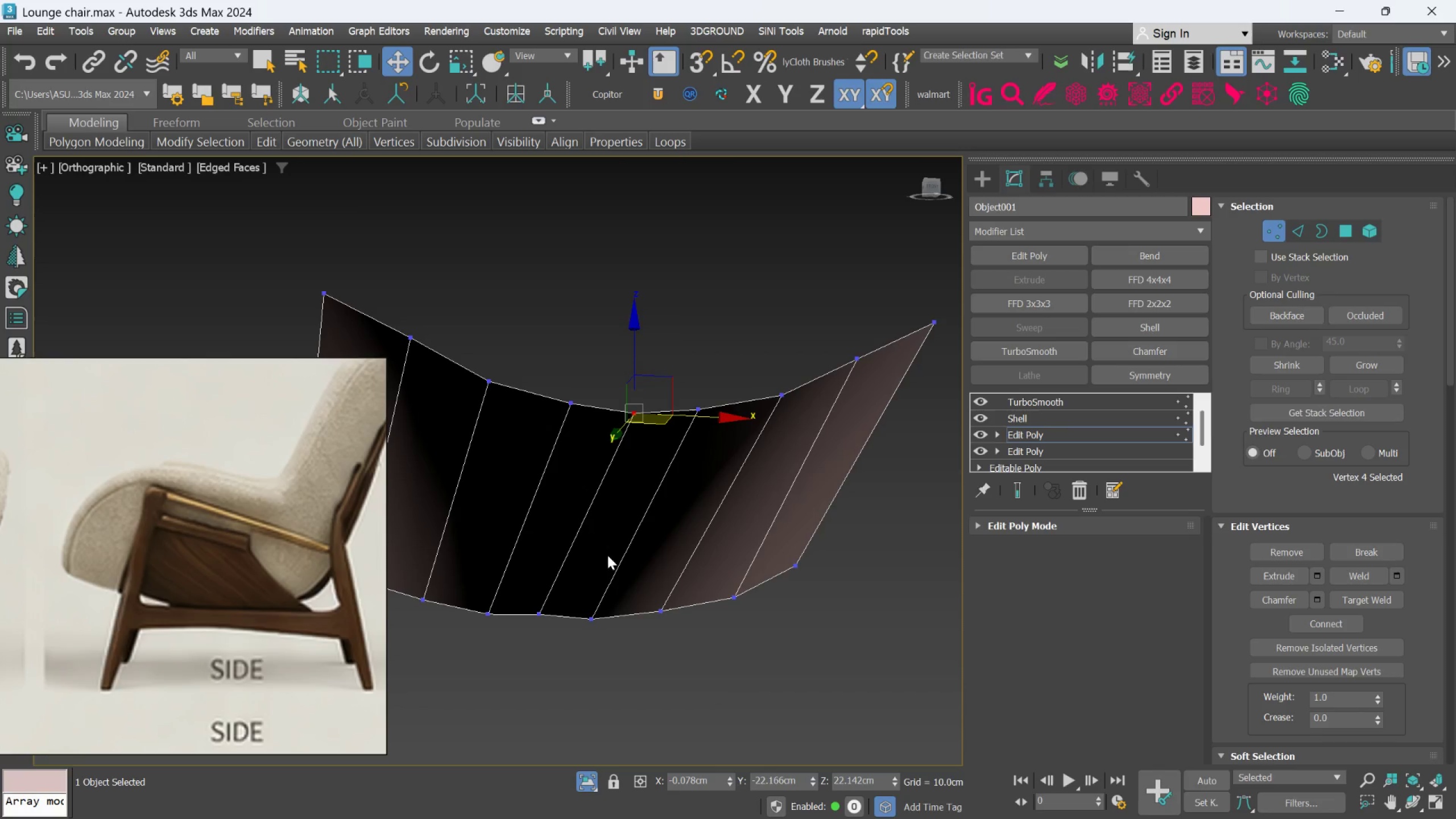 
hold_key(key=ControlLeft, duration=0.97)
left_click([553, 614])
 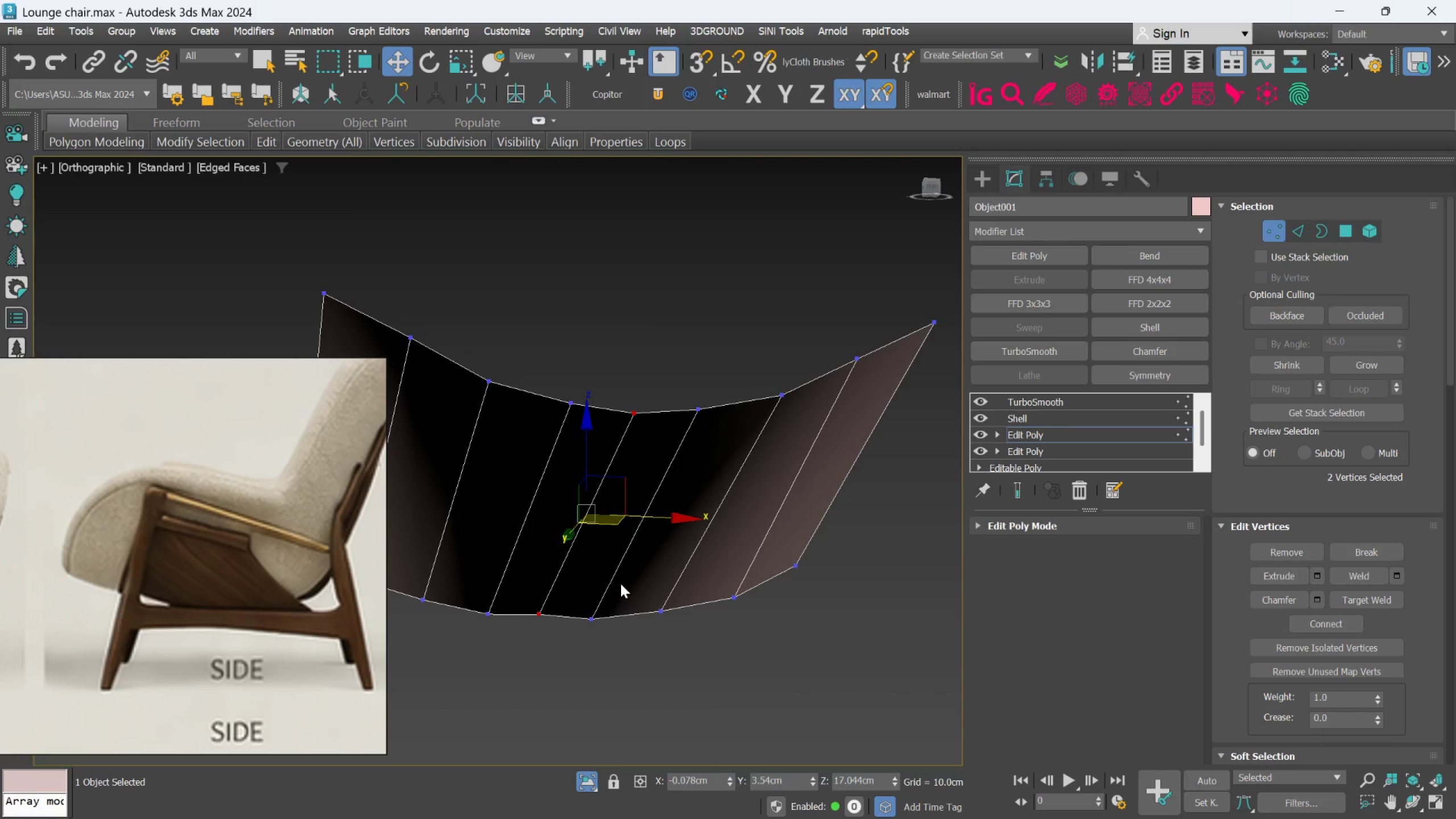 
hold_key(key=AltLeft, duration=0.55)
 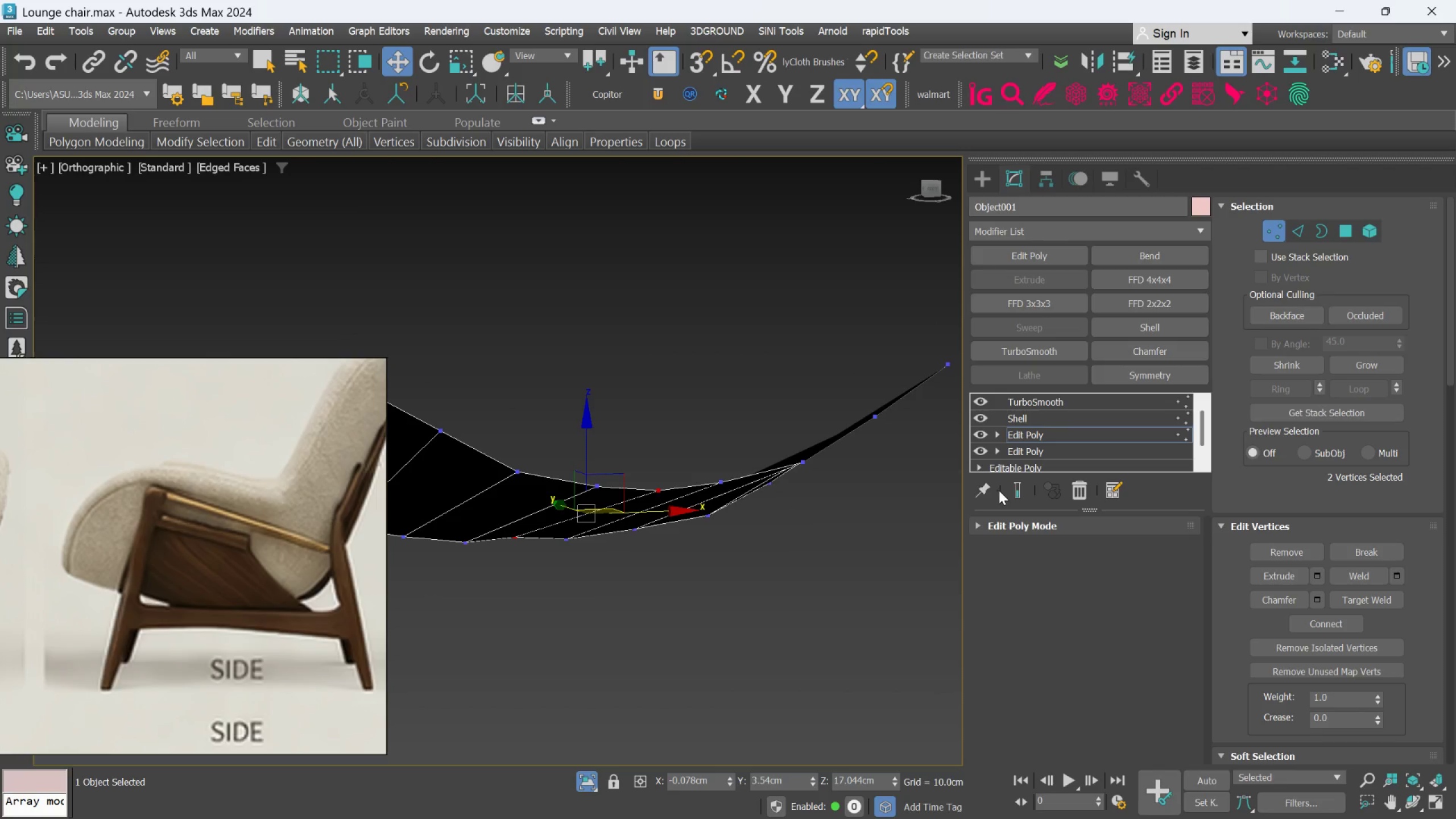 
left_click([1011, 492])
 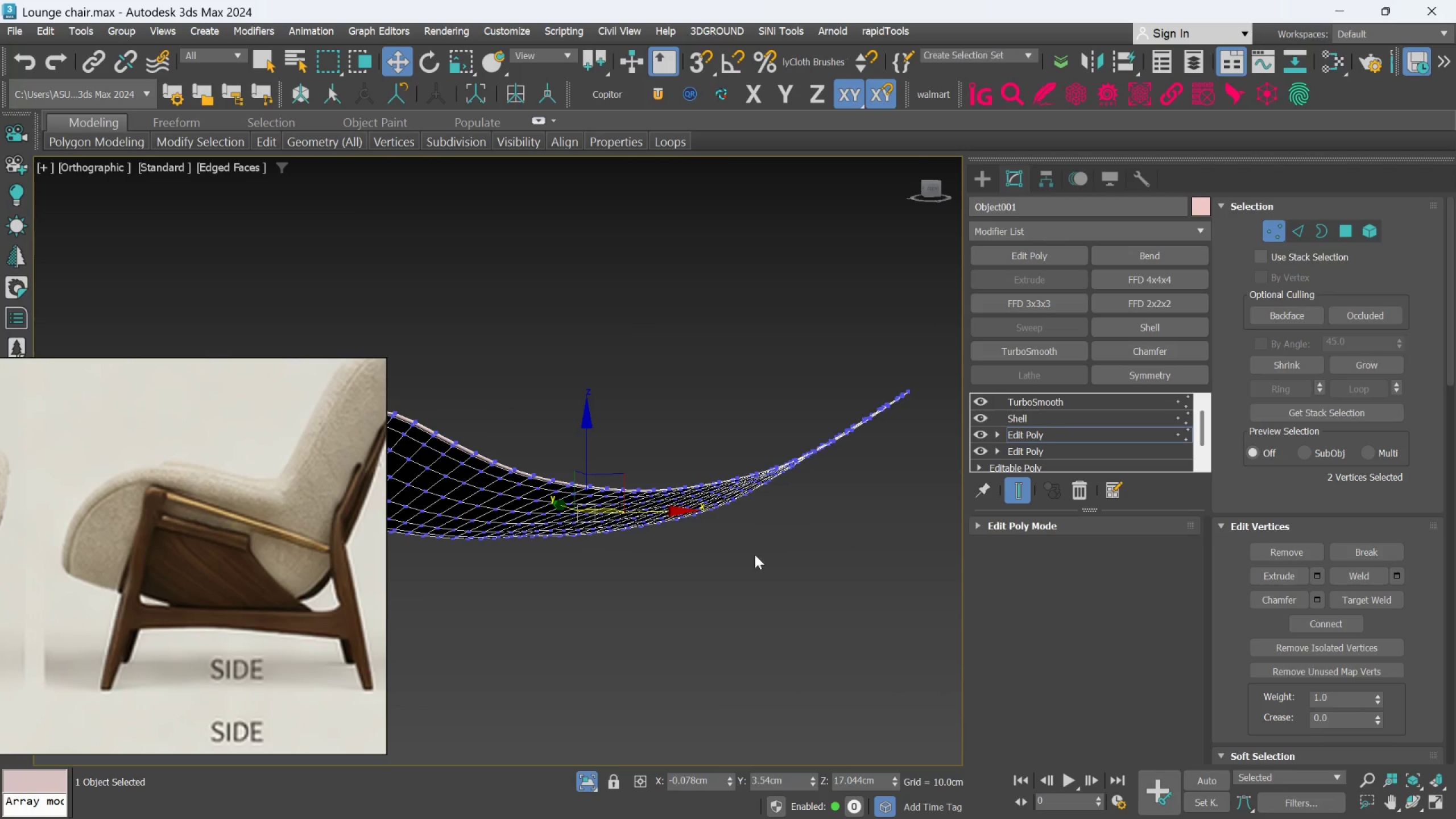 
hold_key(key=AltLeft, duration=0.62)
 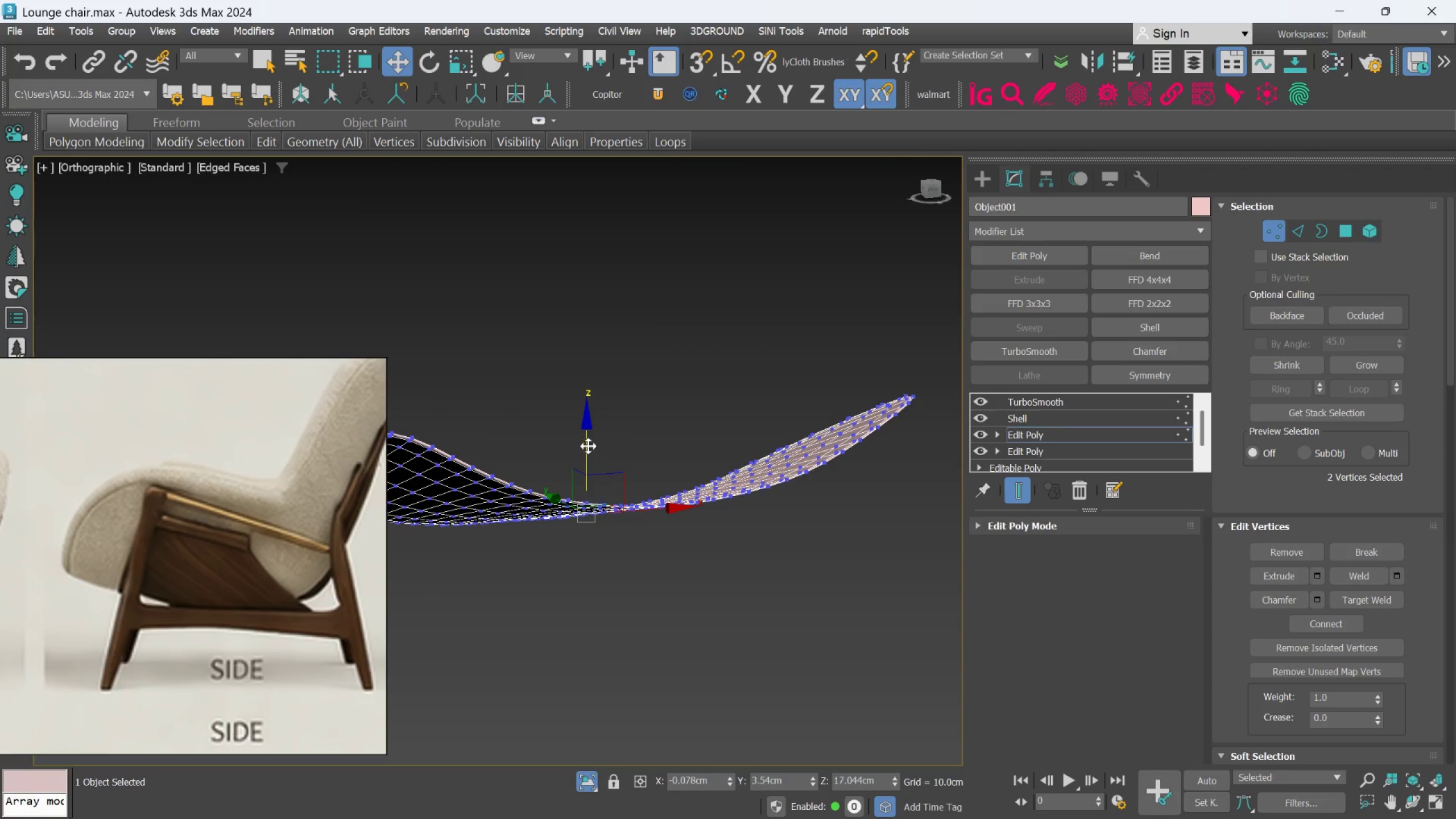 
left_click_drag(start_coordinate=[588, 446], to_coordinate=[588, 450])
 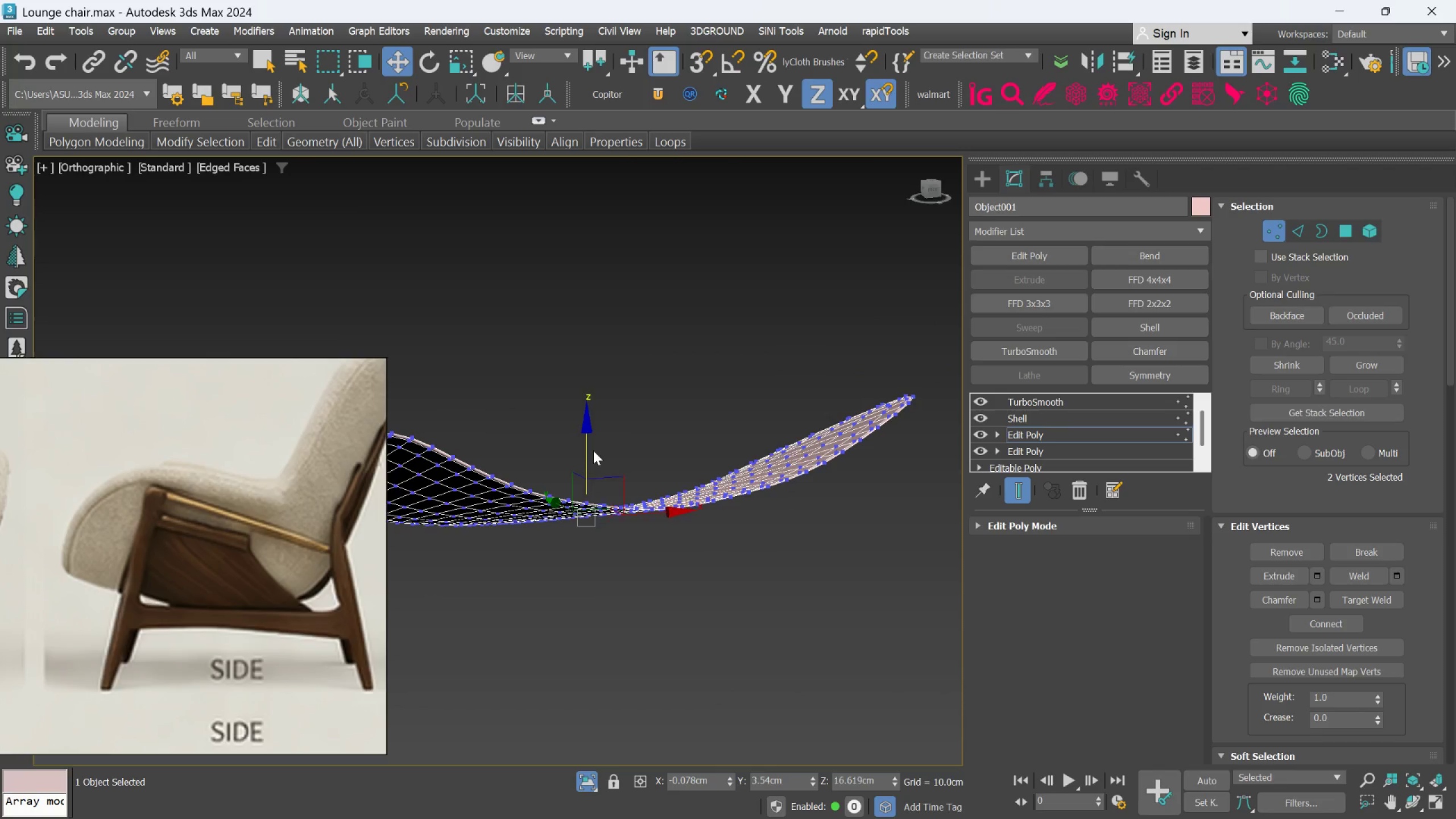 
hold_key(key=AltLeft, duration=1.5)
 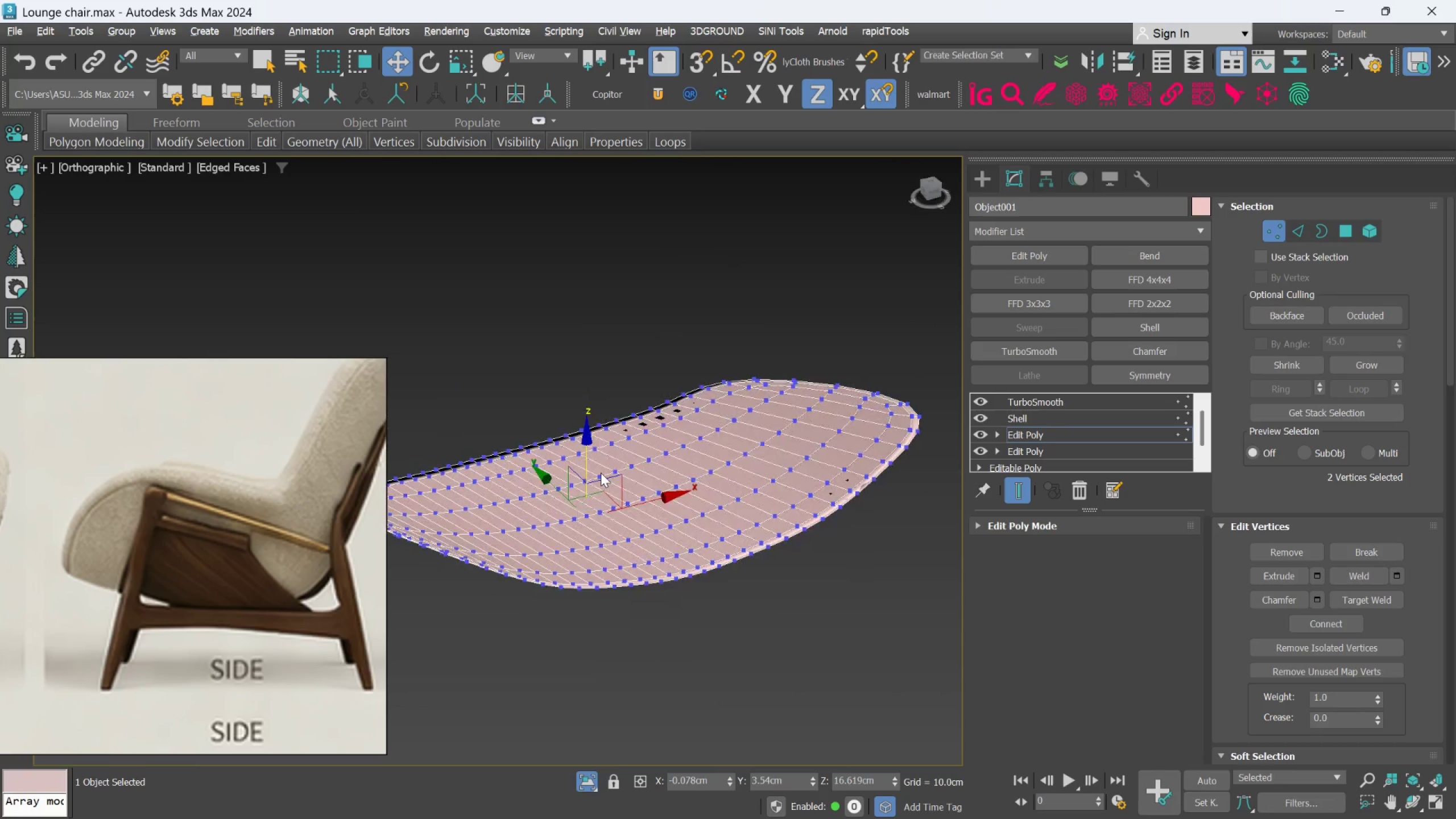 
hold_key(key=AltLeft, duration=1.48)
 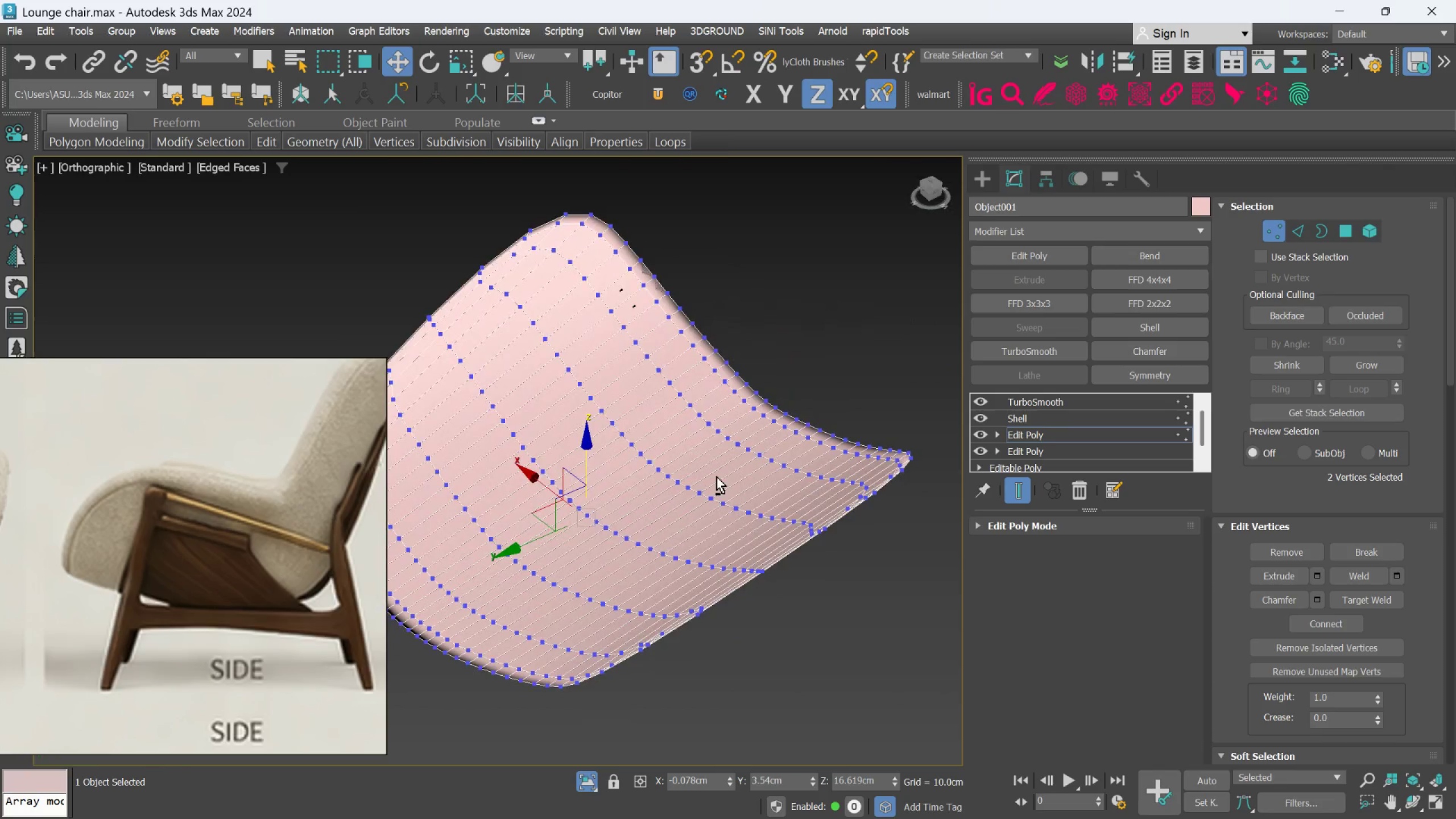 
hold_key(key=AltLeft, duration=1.56)
 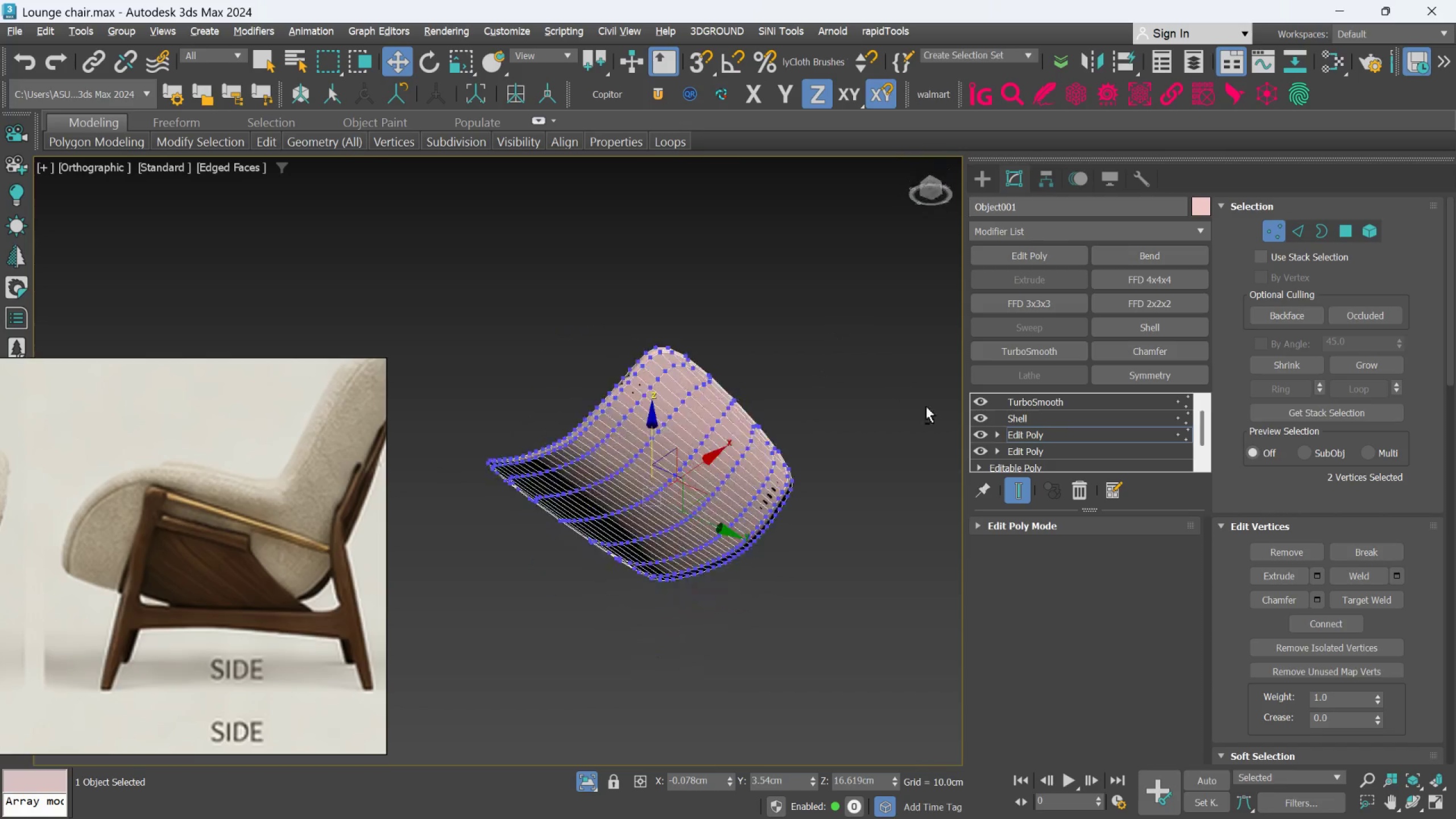 
scroll: coordinate [718, 477], scroll_direction: down, amount: 2.0
 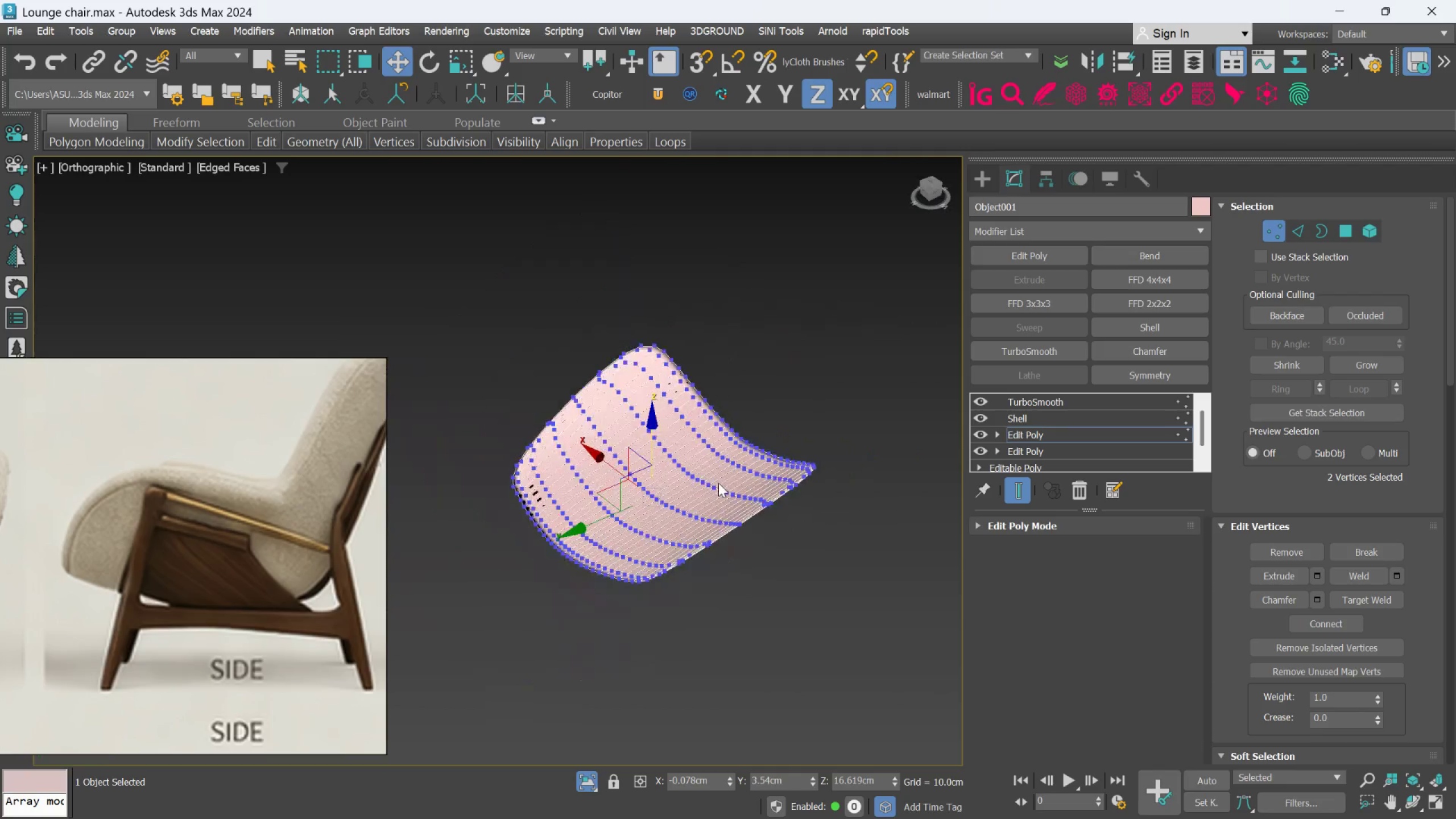 
hold_key(key=AltLeft, duration=1.51)
 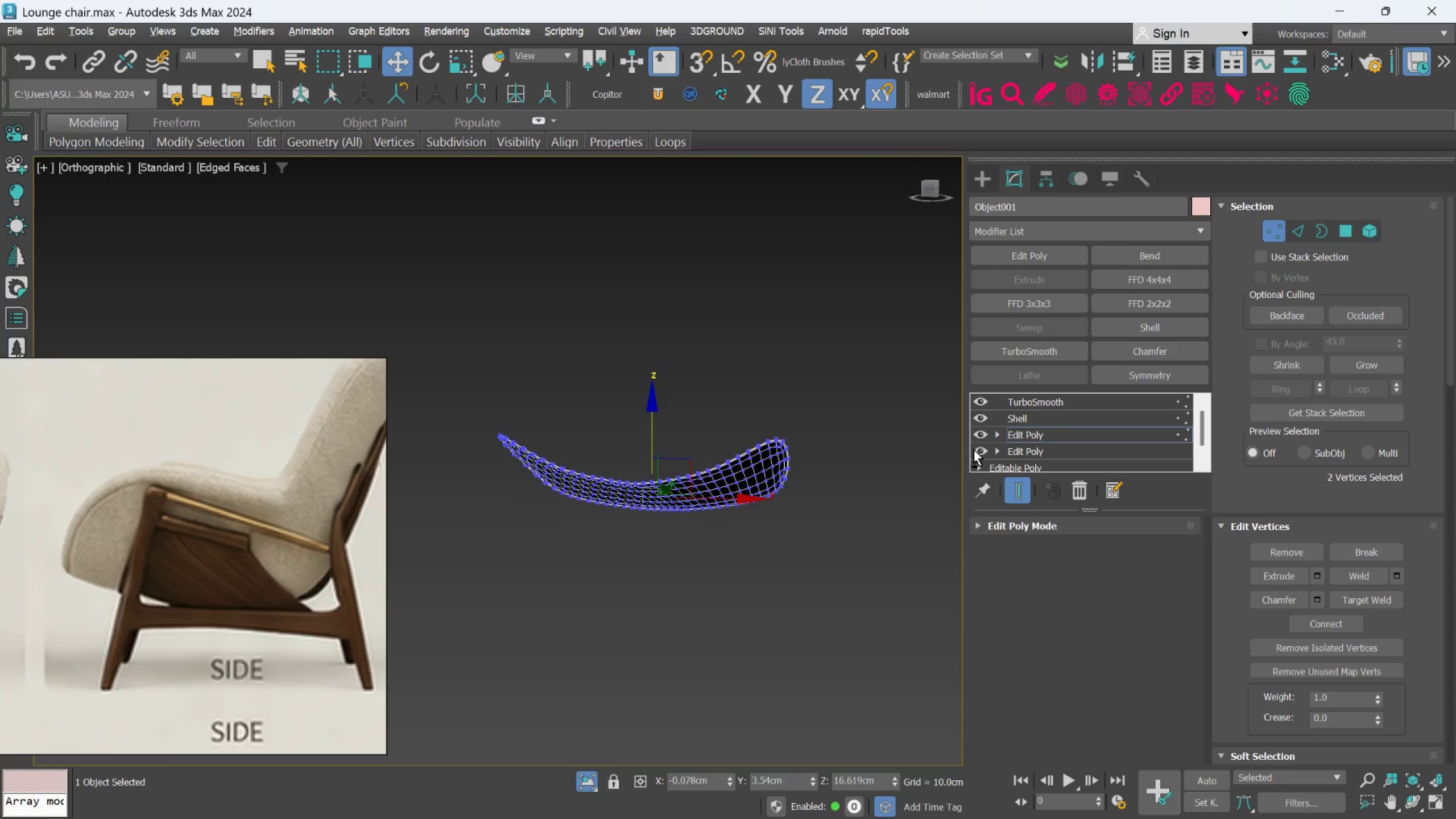 
hold_key(key=AltLeft, duration=0.75)
 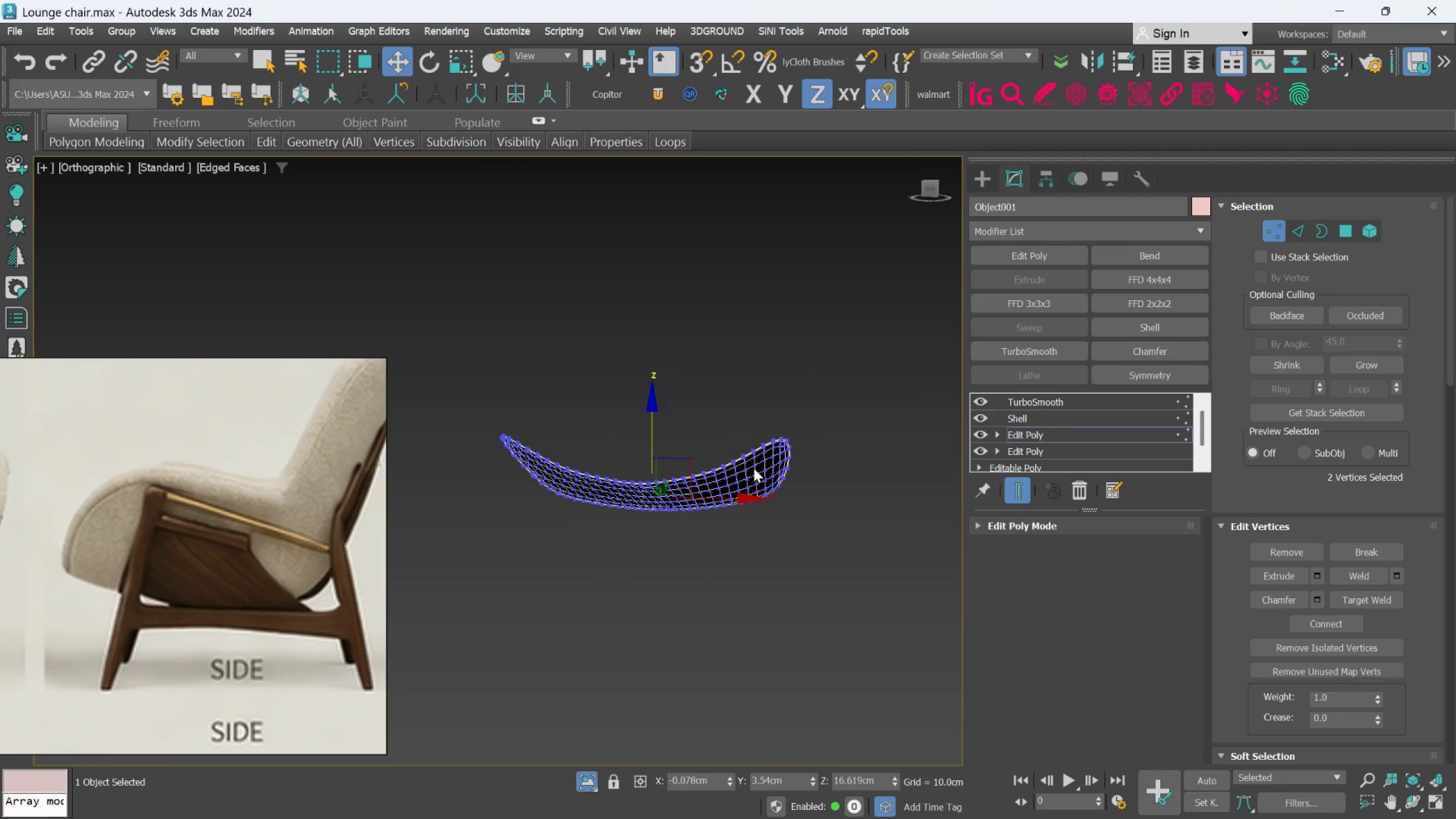 
hold_key(key=AltLeft, duration=0.48)
 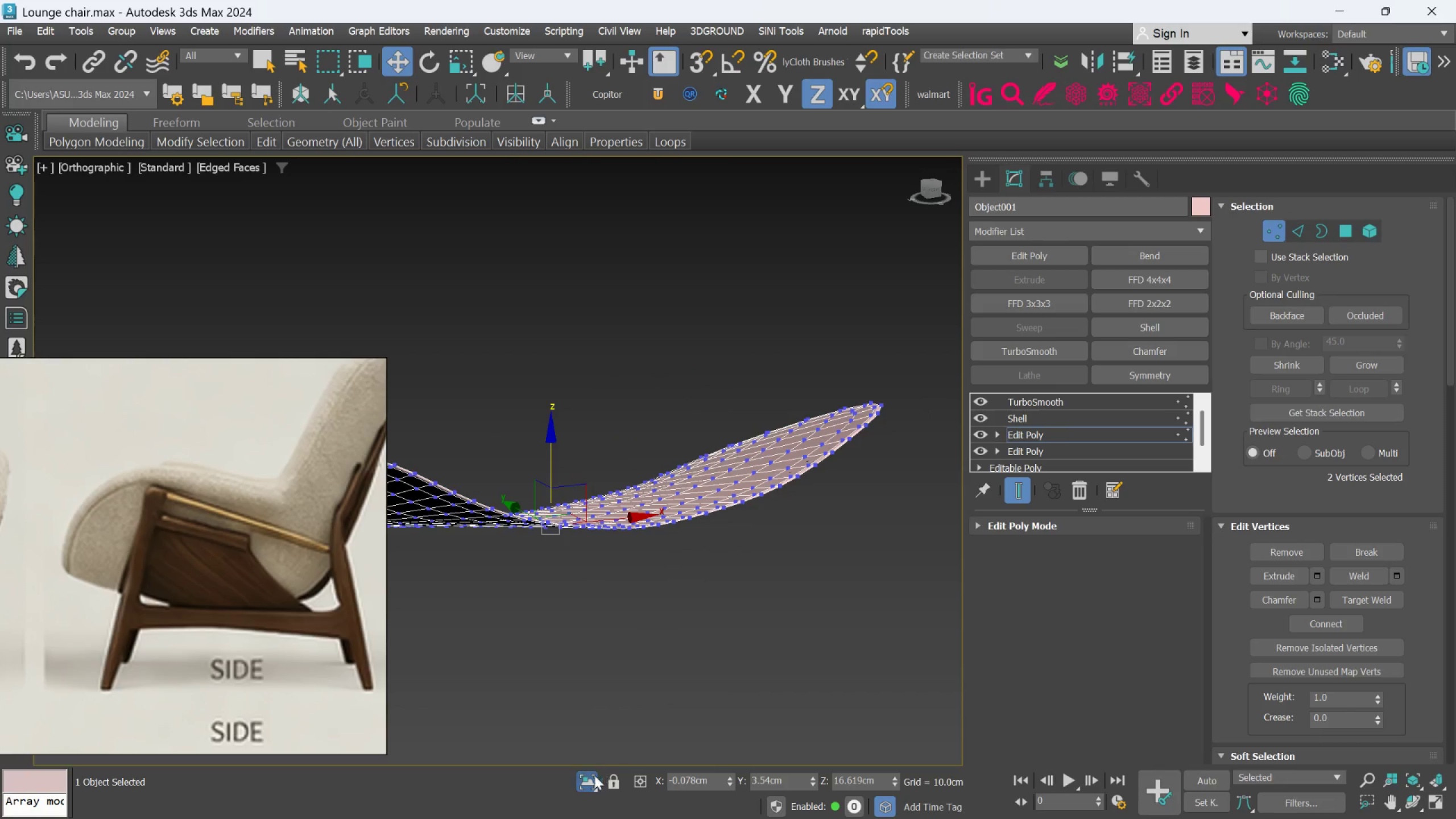 
scroll: coordinate [753, 469], scroll_direction: up, amount: 2.0
 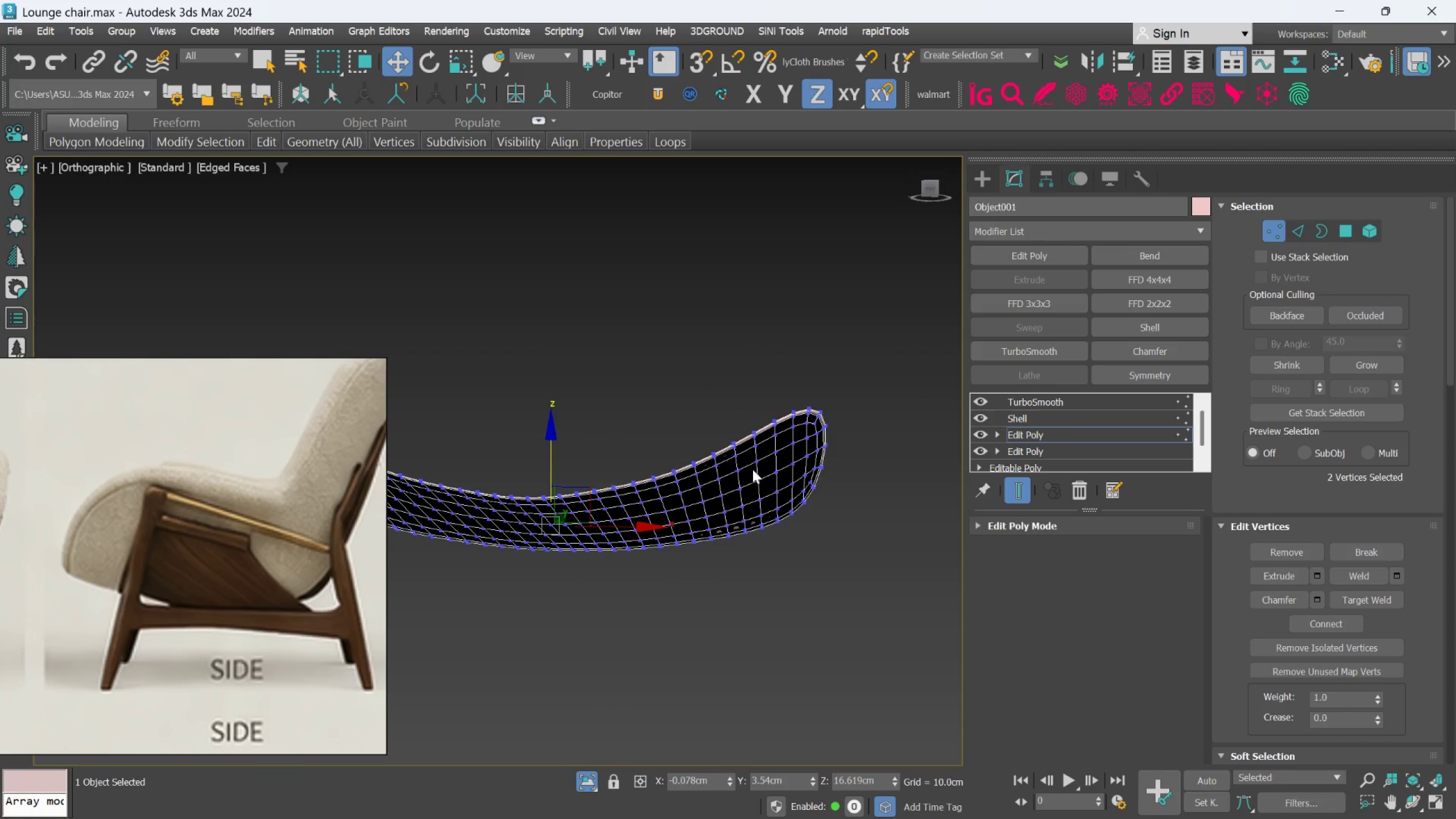 
left_click([589, 779])
 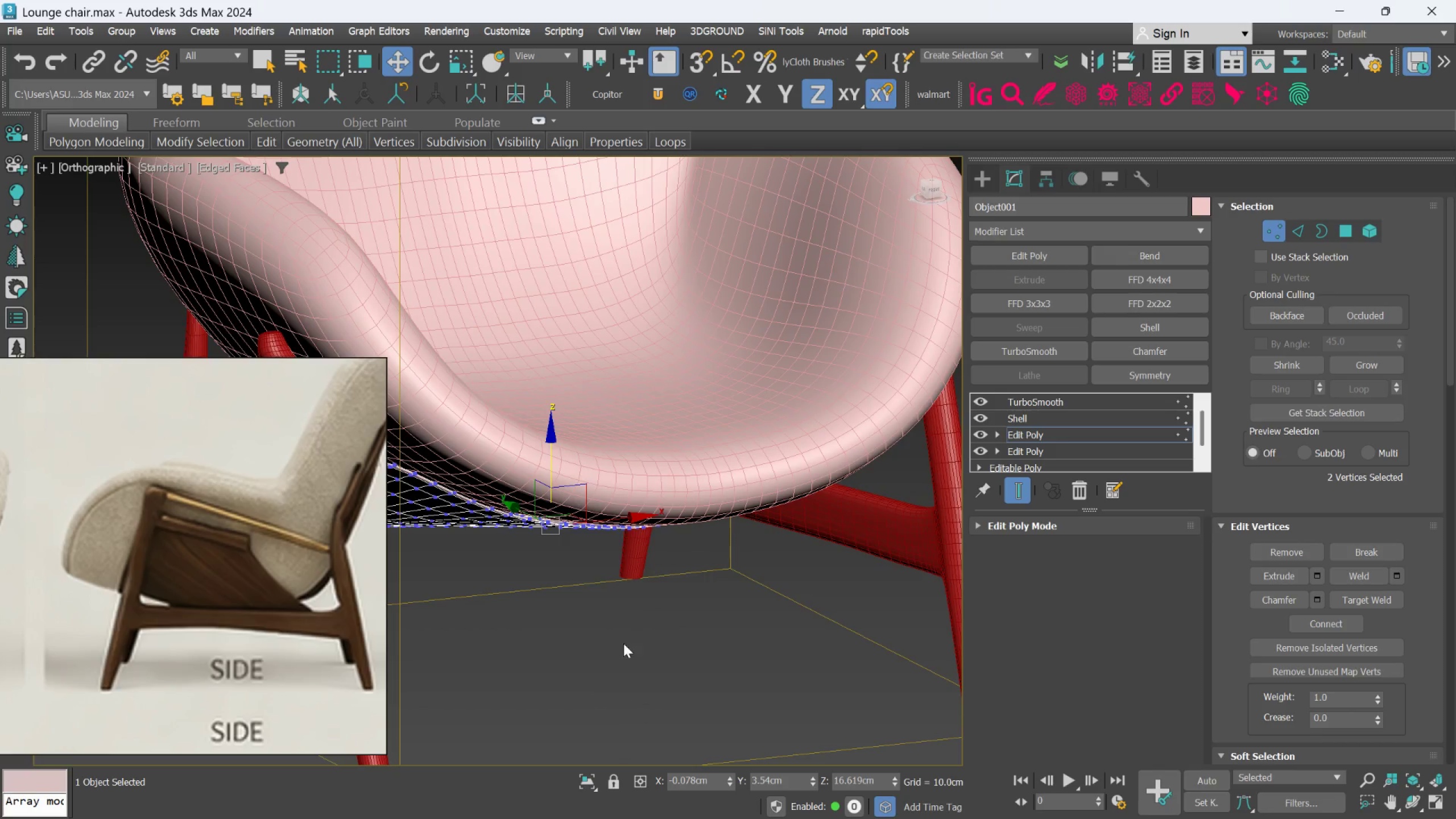 
hold_key(key=AltLeft, duration=1.5)
 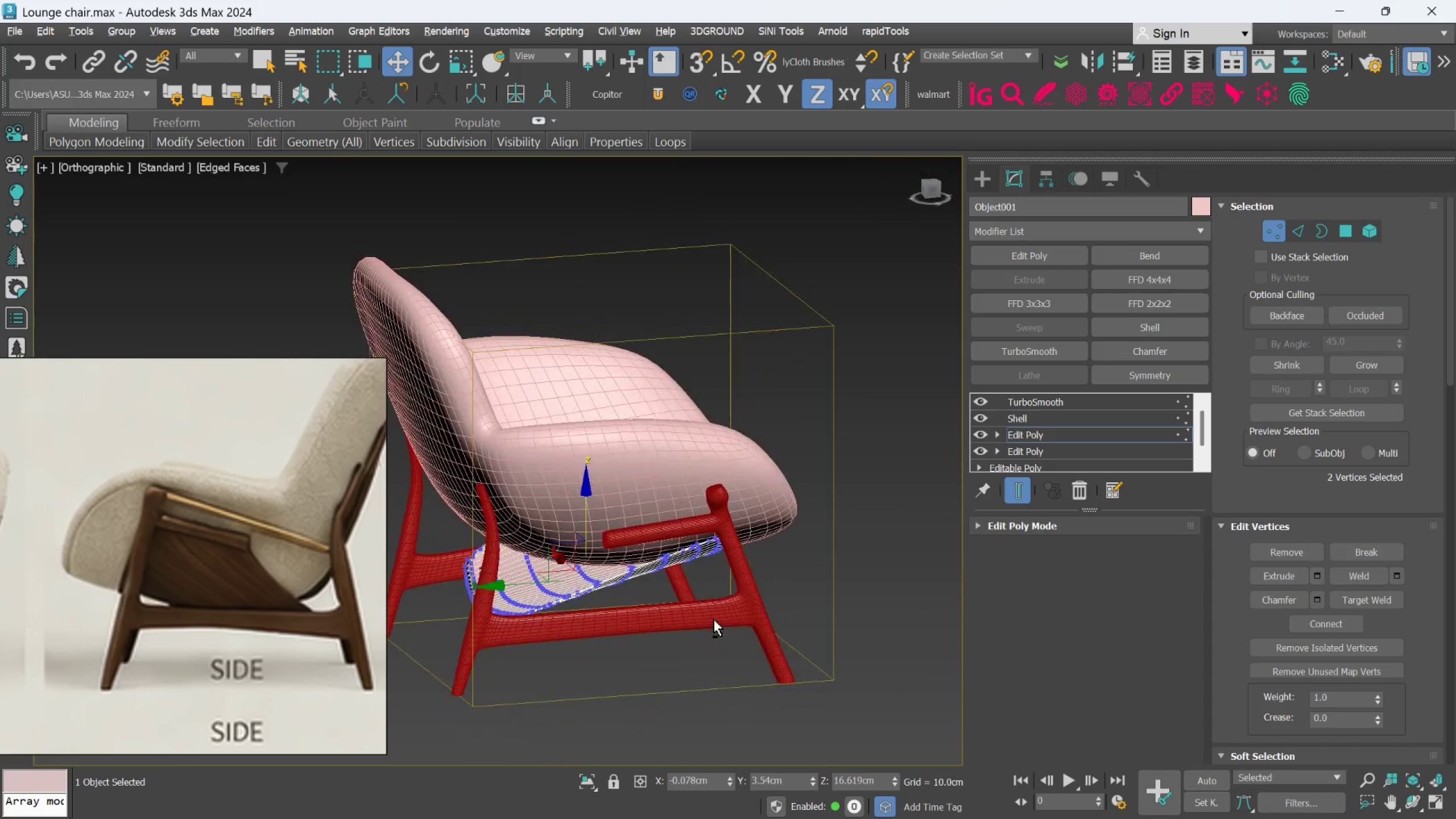 
scroll: coordinate [621, 632], scroll_direction: down, amount: 2.0
 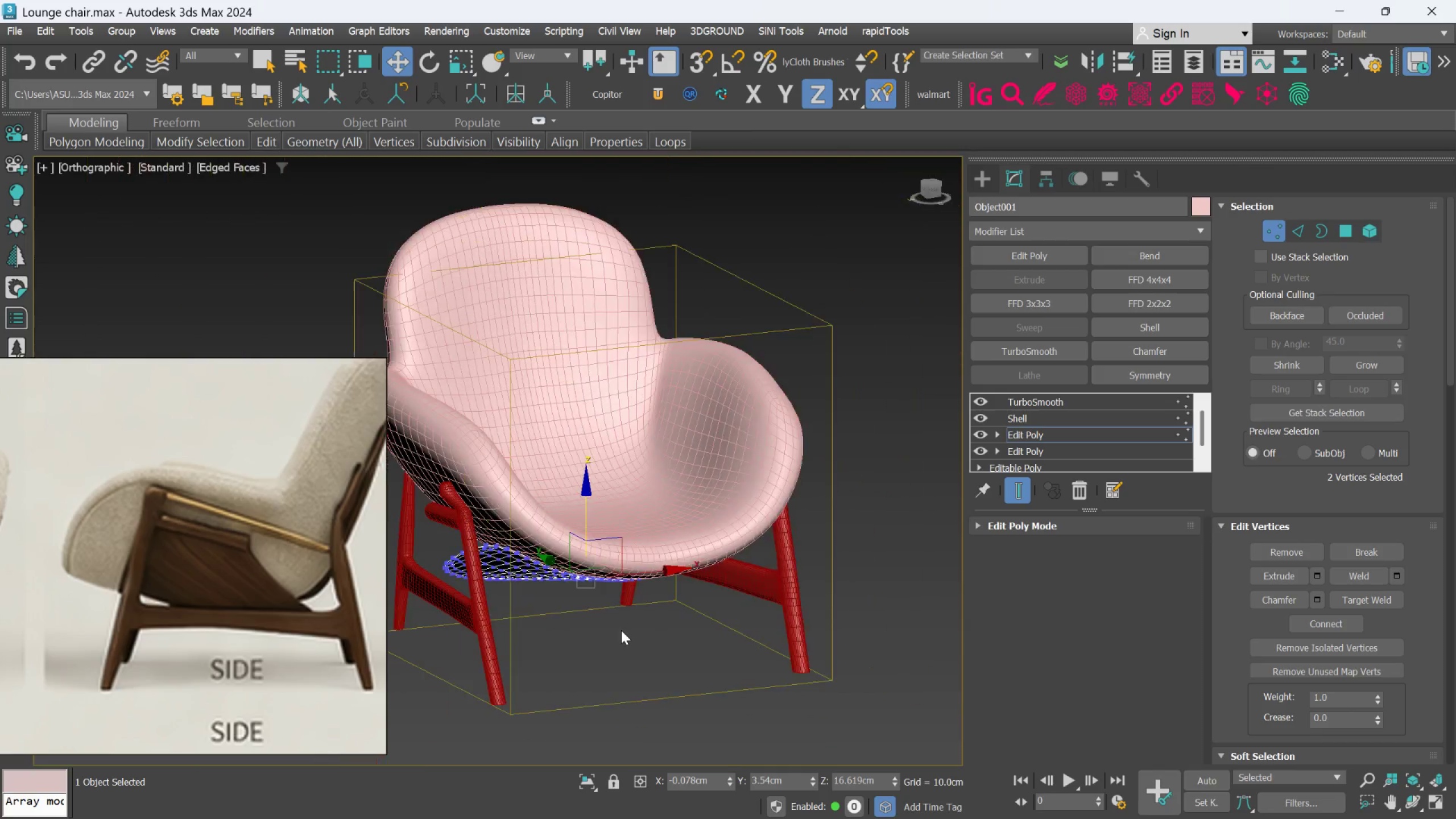 
hold_key(key=AltLeft, duration=0.81)
 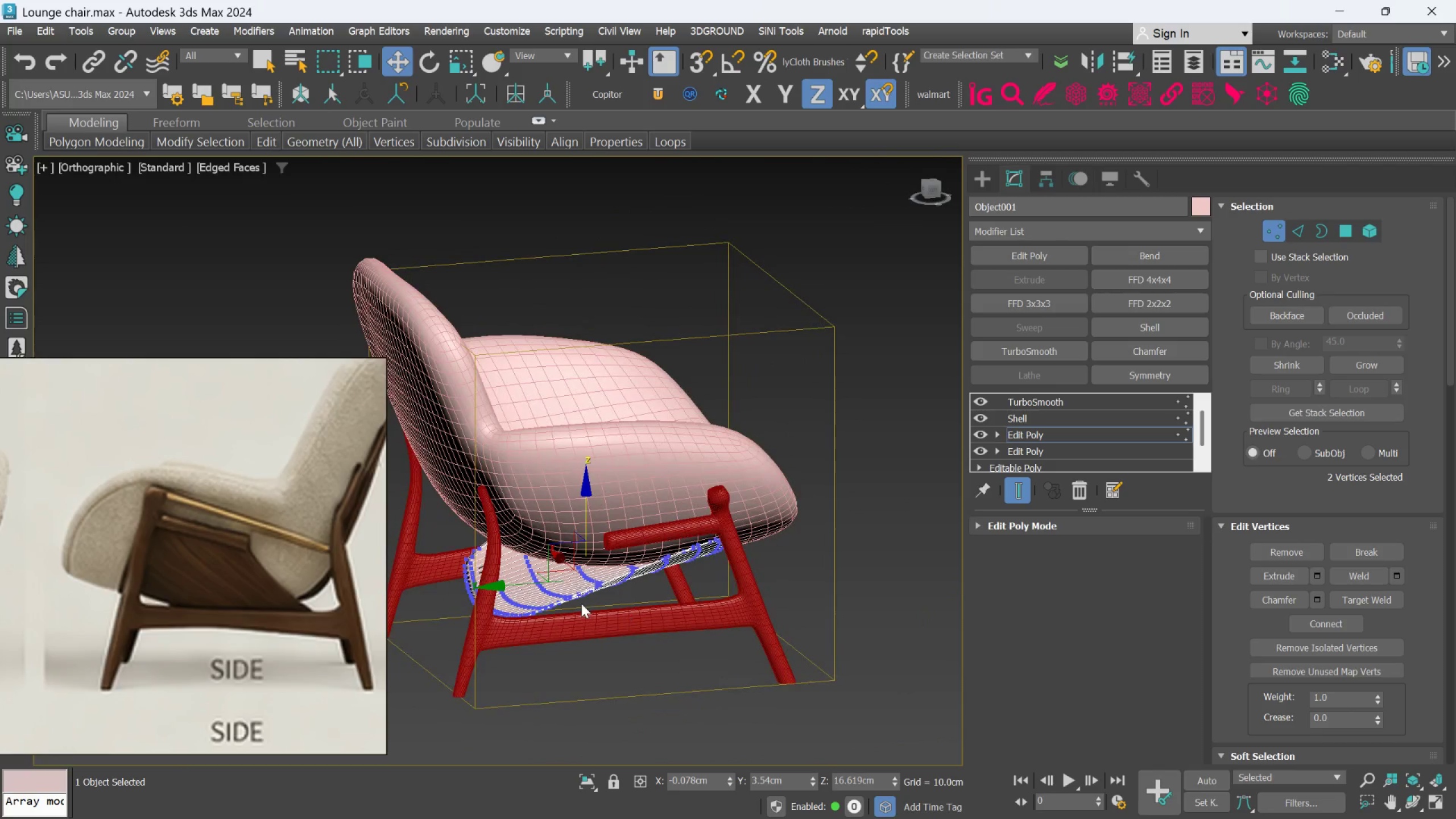 
scroll: coordinate [581, 605], scroll_direction: up, amount: 1.0
 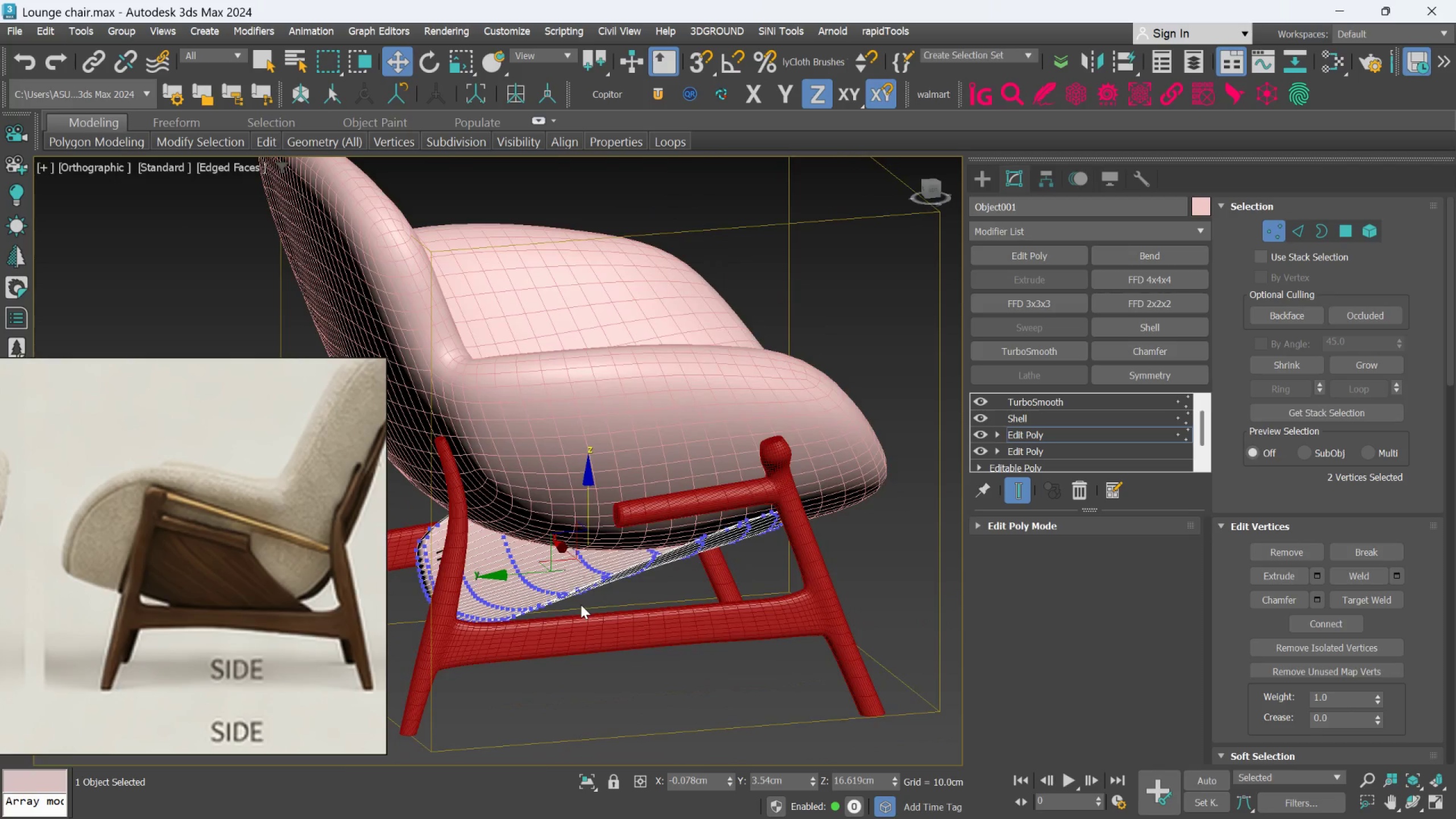 
hold_key(key=AltLeft, duration=1.14)
 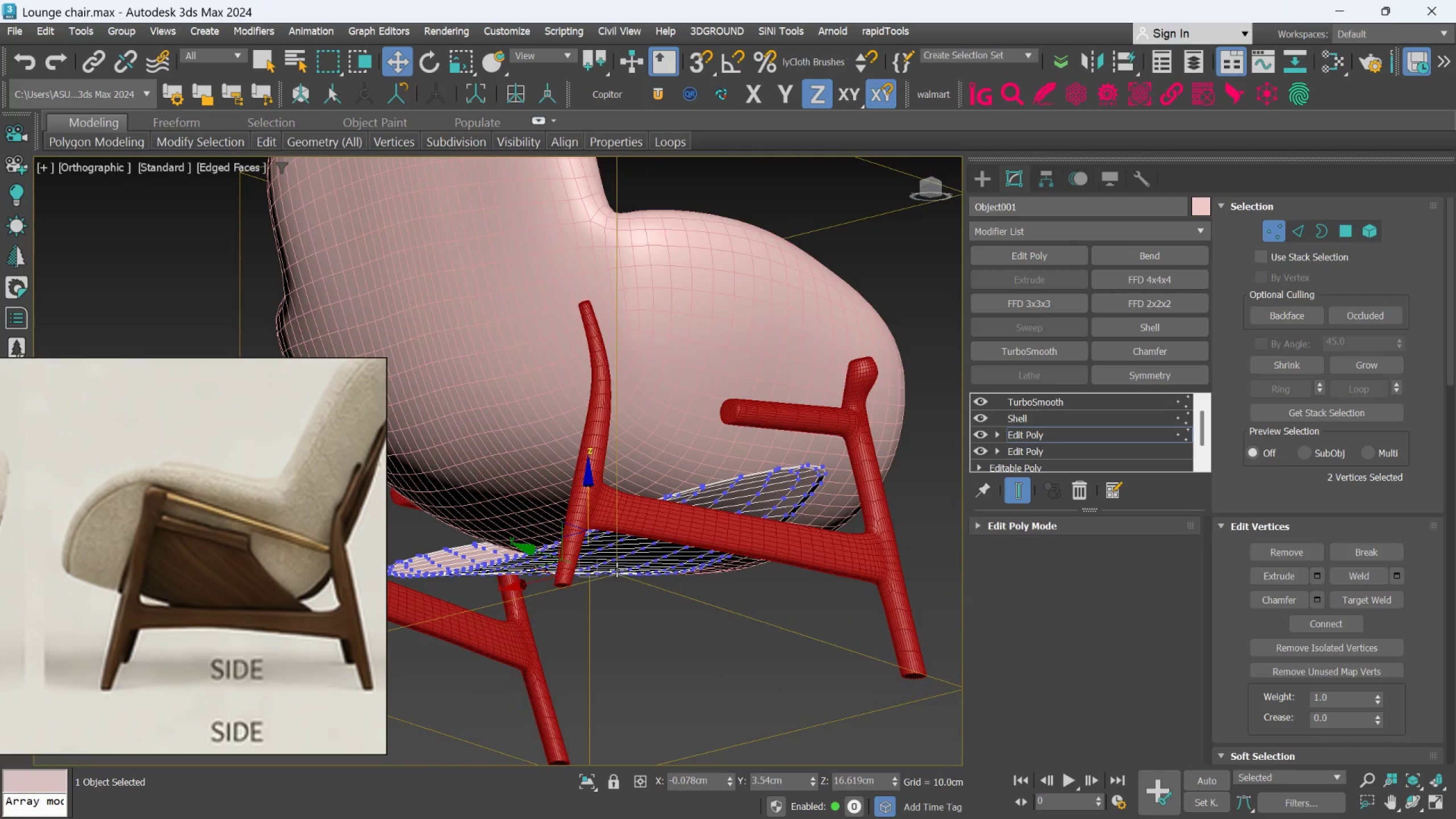 
hold_key(key=AltLeft, duration=1.5)
 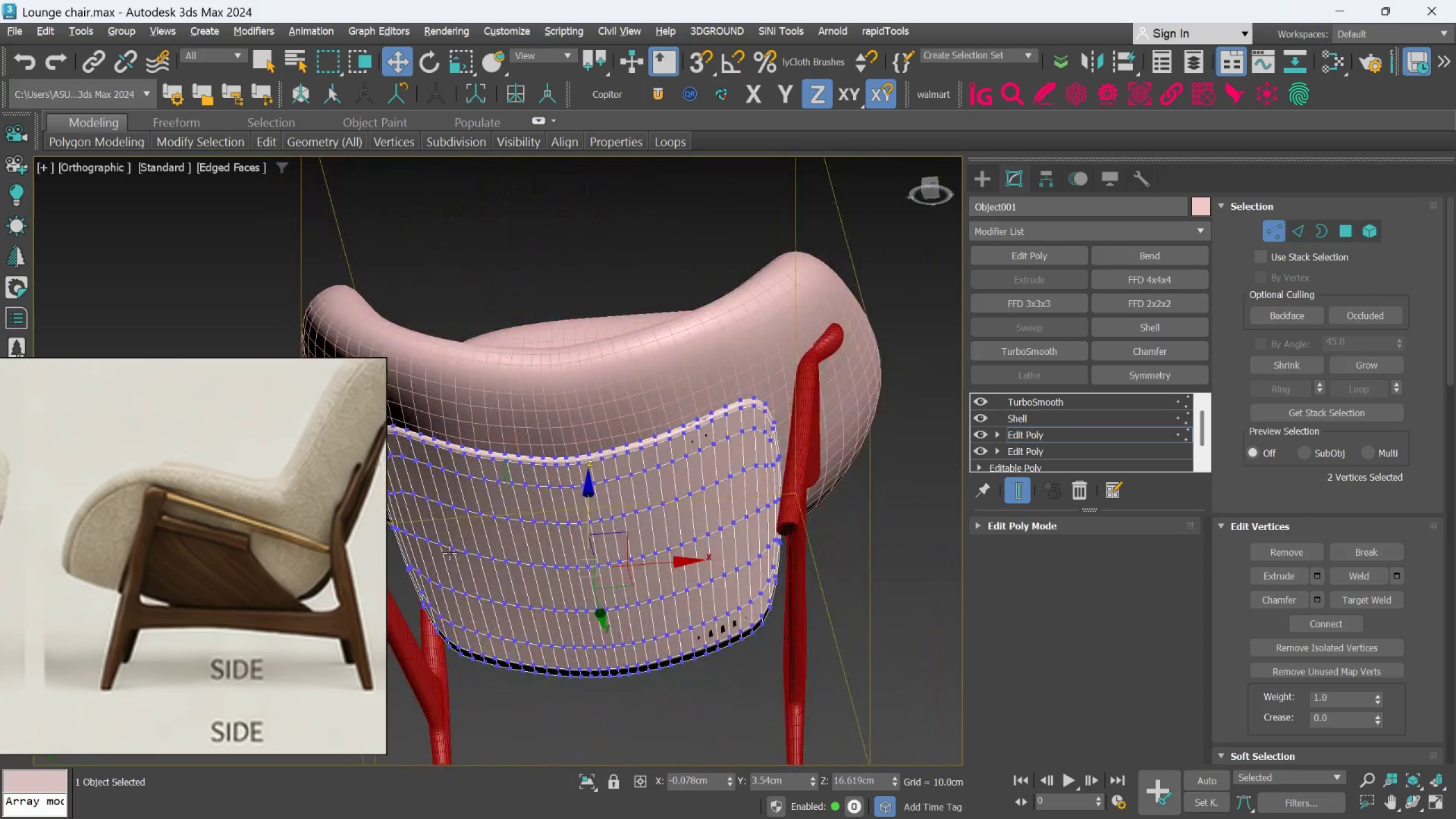 
hold_key(key=AltLeft, duration=0.56)
 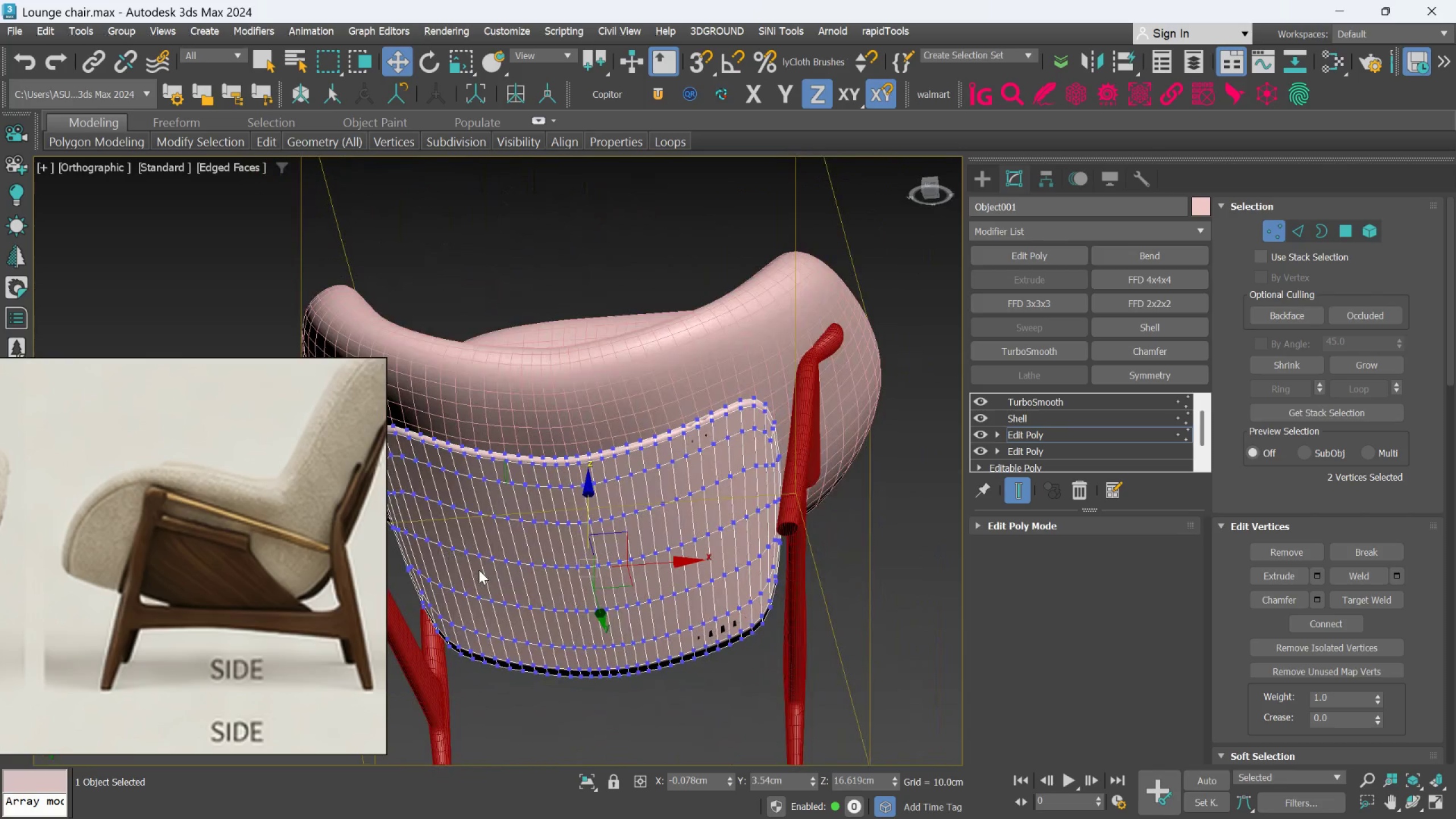 
hold_key(key=AltLeft, duration=0.61)
 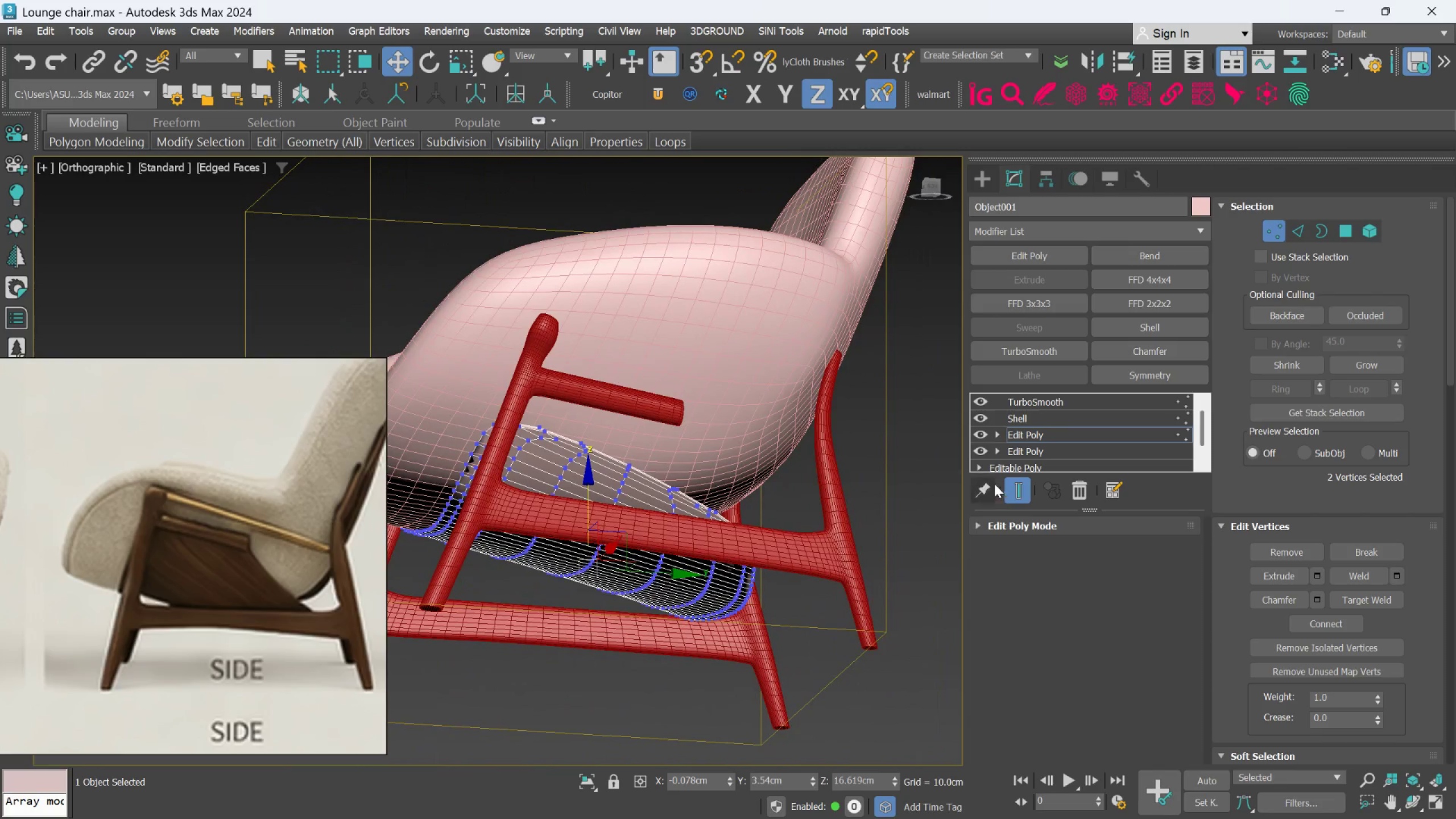 
hold_key(key=AltLeft, duration=1.97)
left_click([1021, 494])
 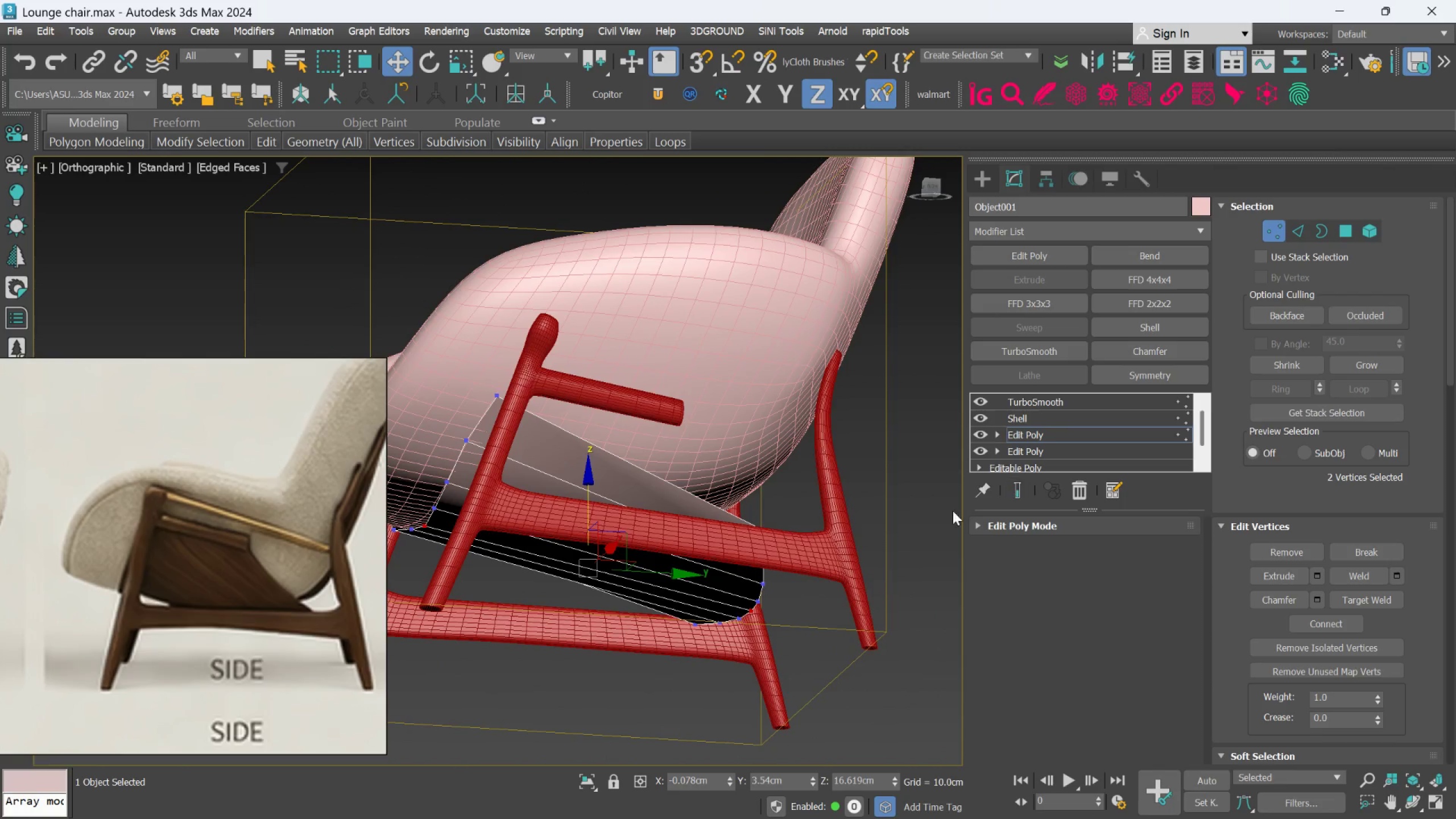 
hold_key(key=AltLeft, duration=1.01)
 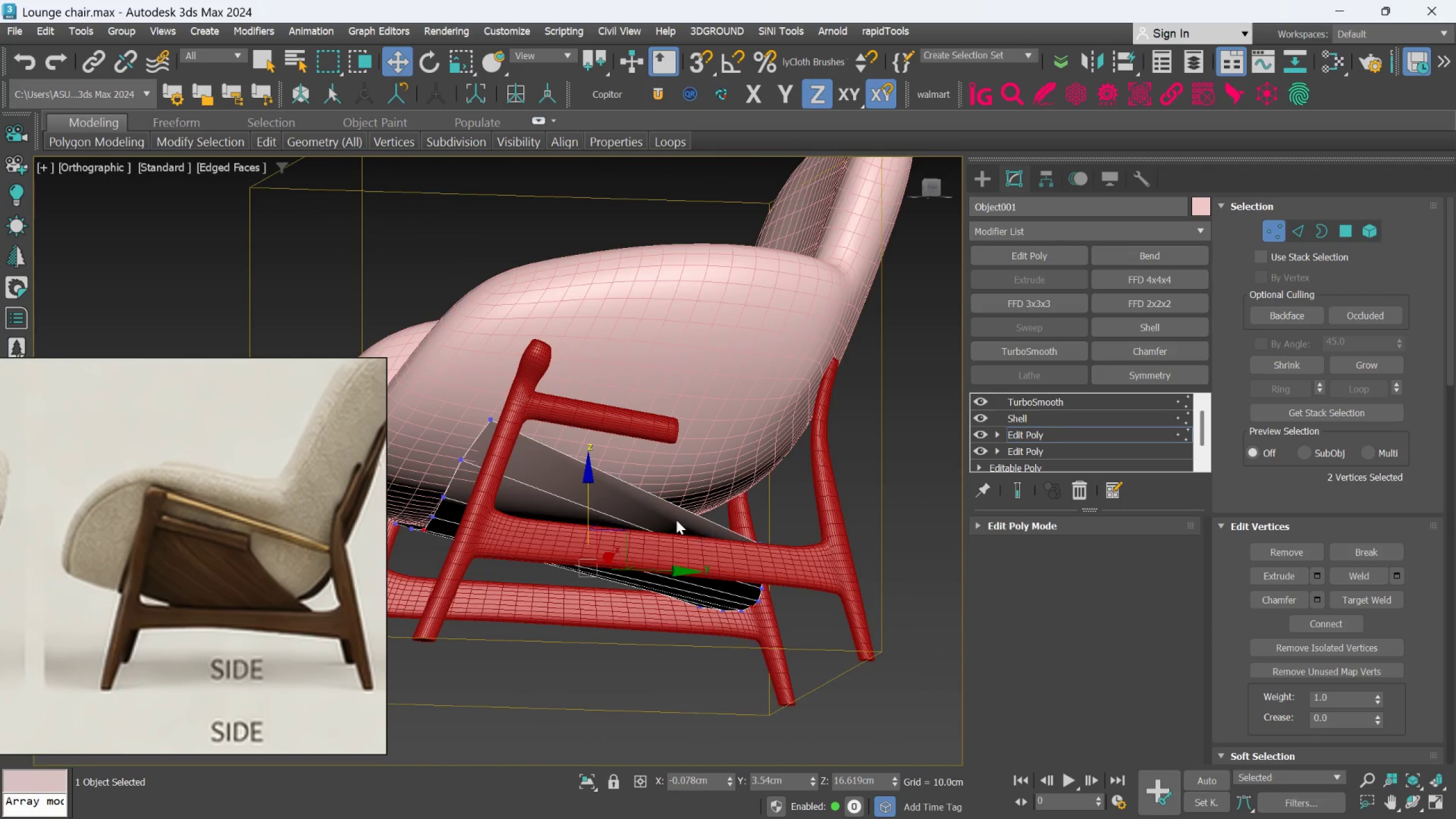 
hold_key(key=AltLeft, duration=0.91)
 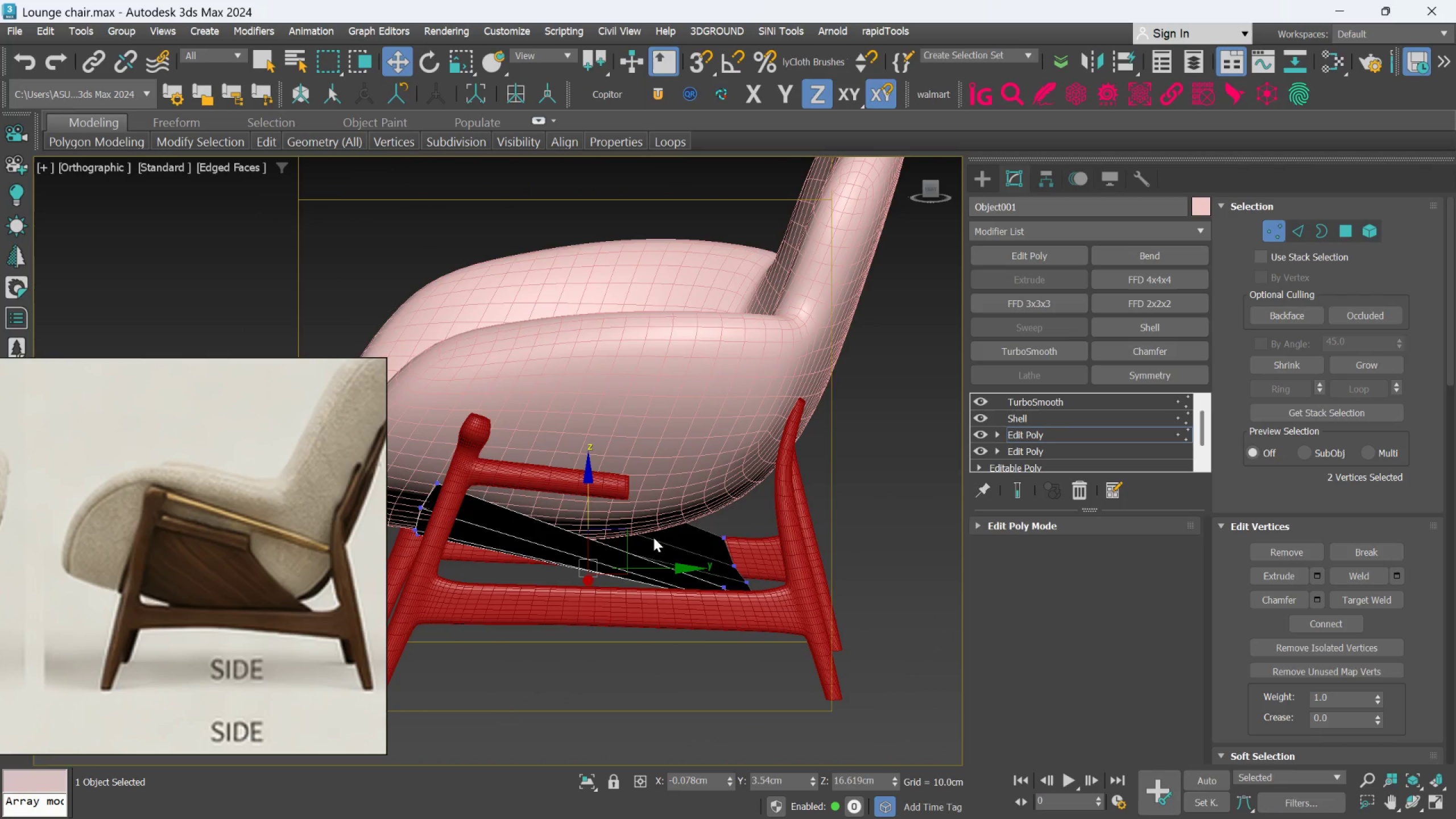 
hold_key(key=AltLeft, duration=0.77)
 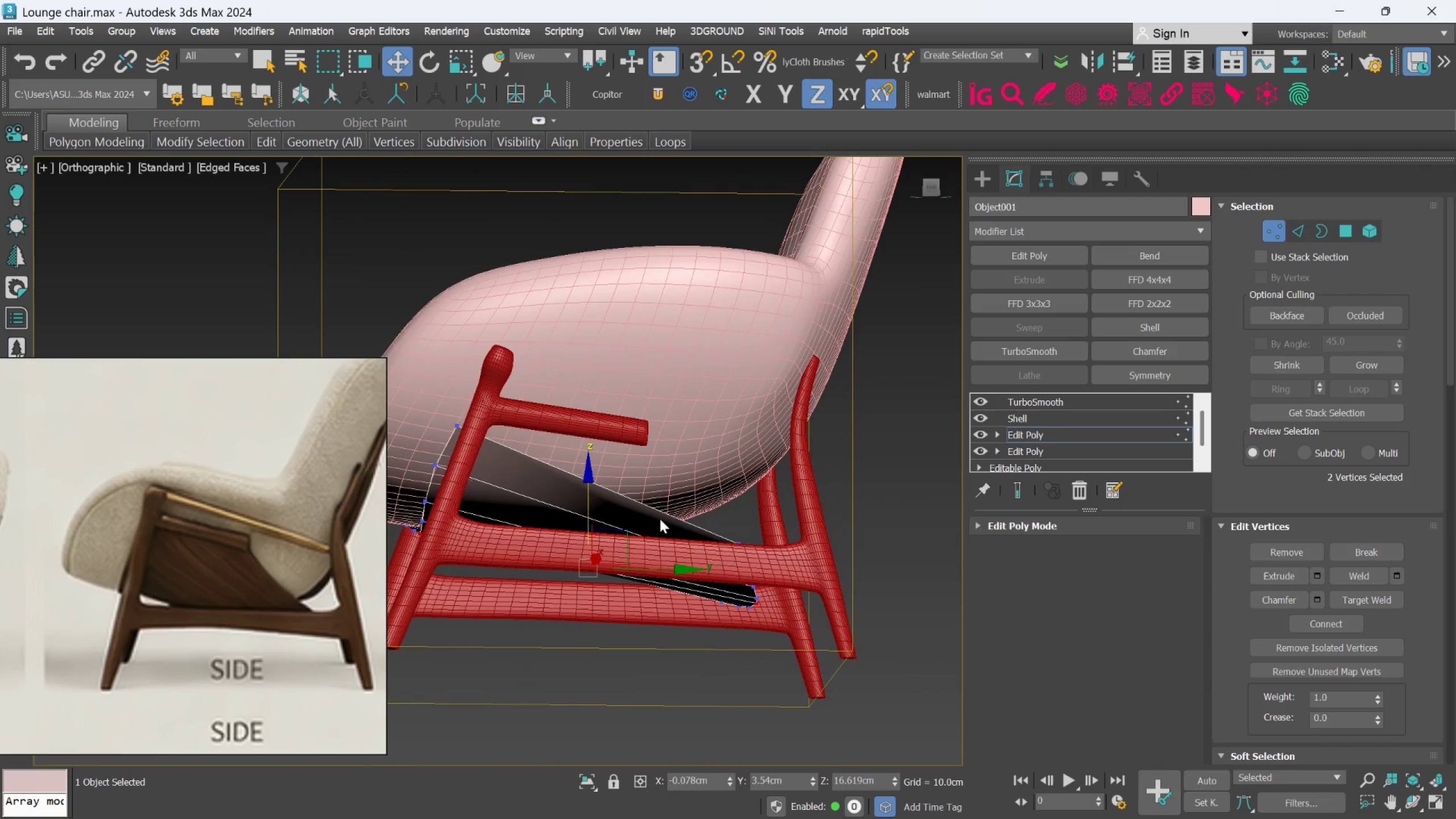 
hold_key(key=AltLeft, duration=0.42)
 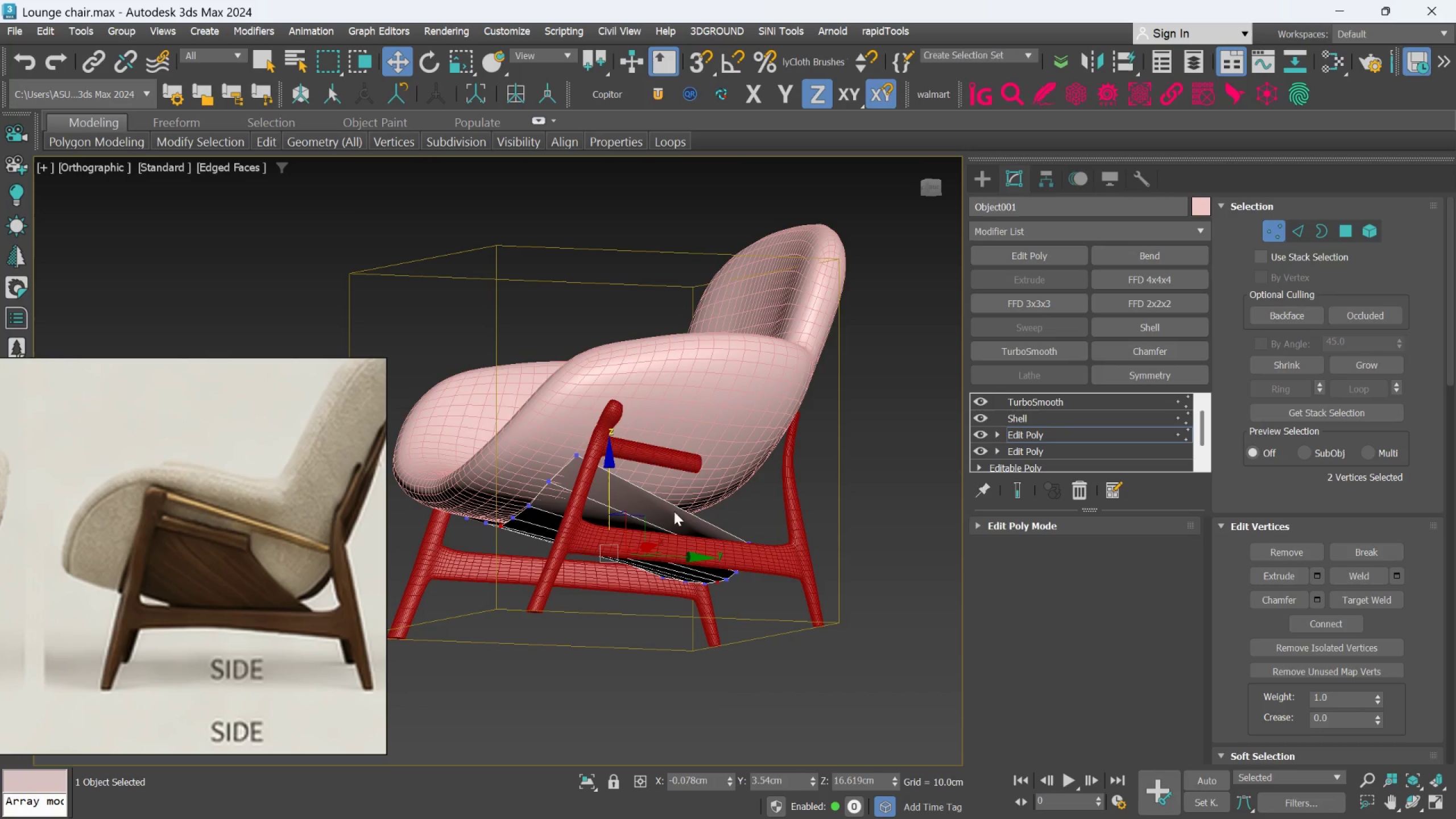 
scroll: coordinate [660, 519], scroll_direction: down, amount: 1.0
 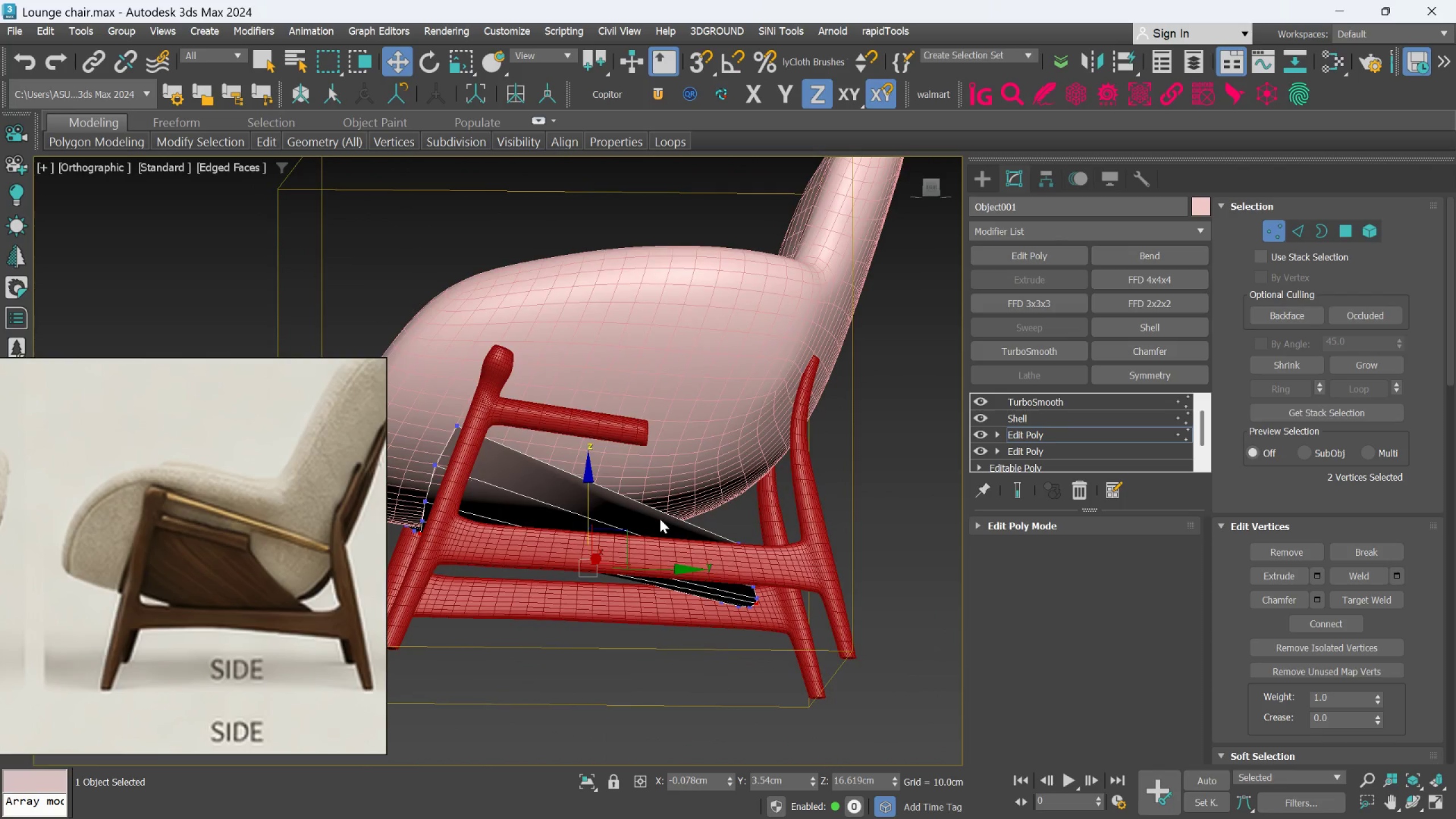 
wait(10.45)
 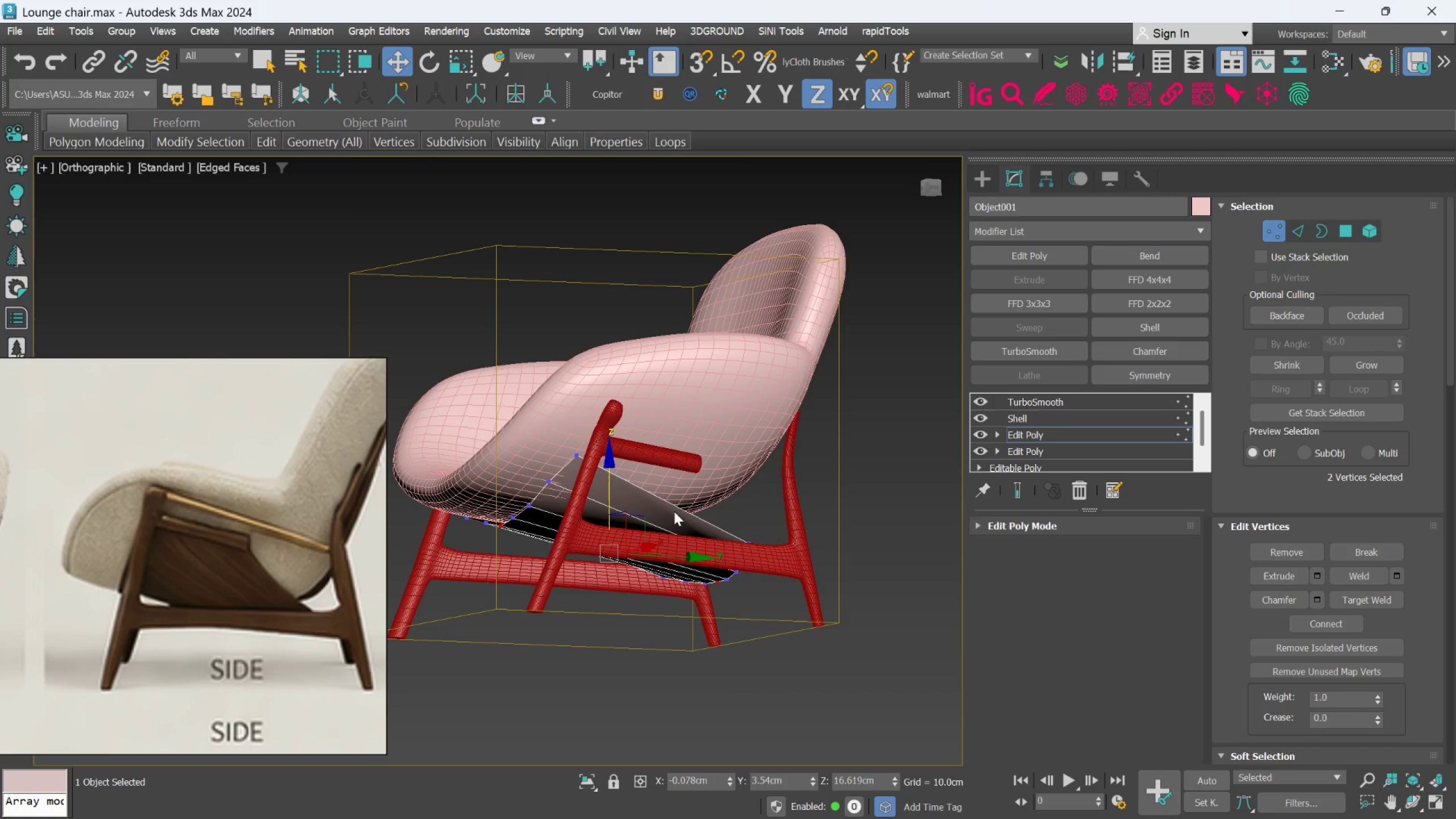 
key(F)
 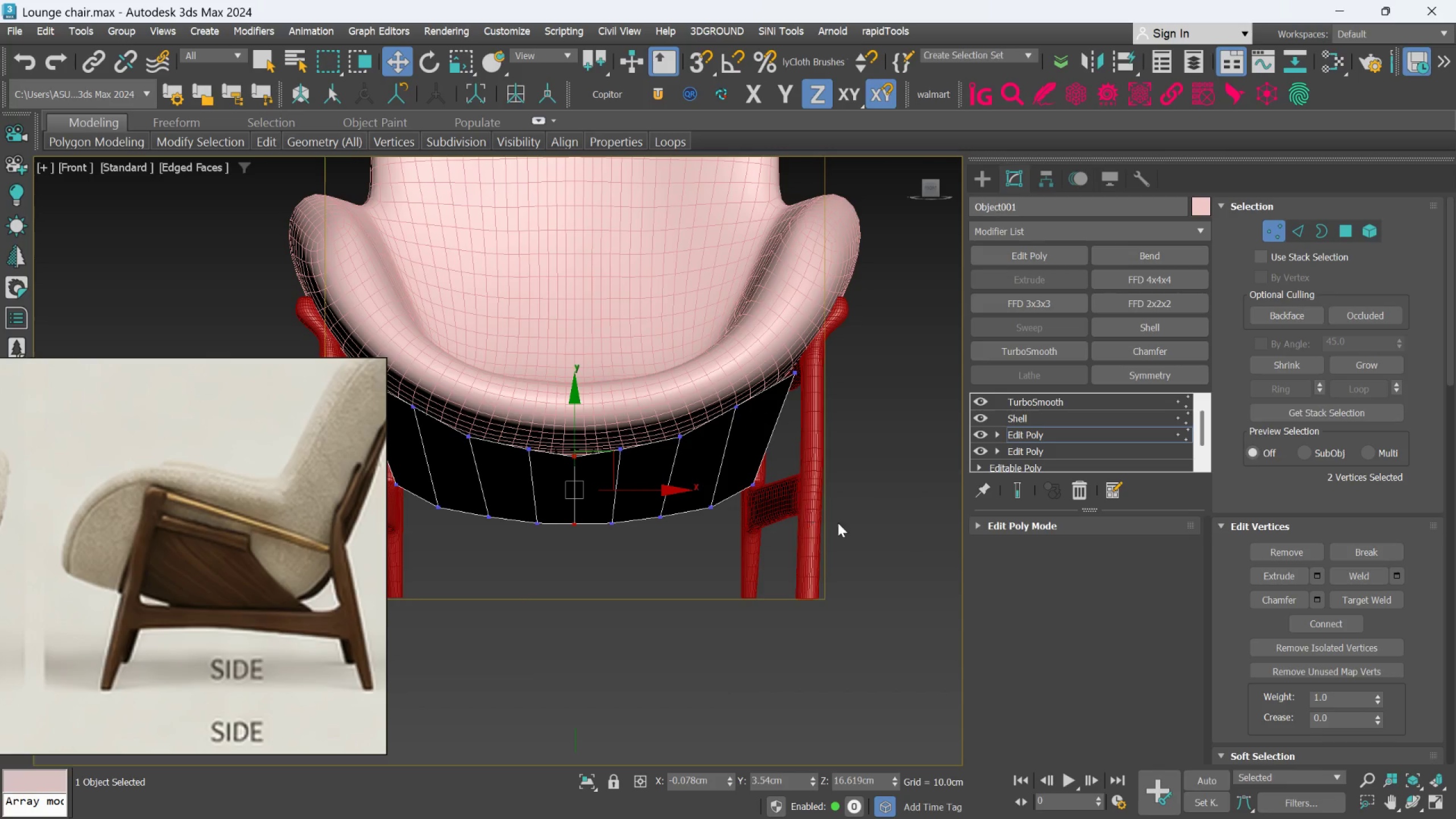 
hold_key(key=AltLeft, duration=0.64)
 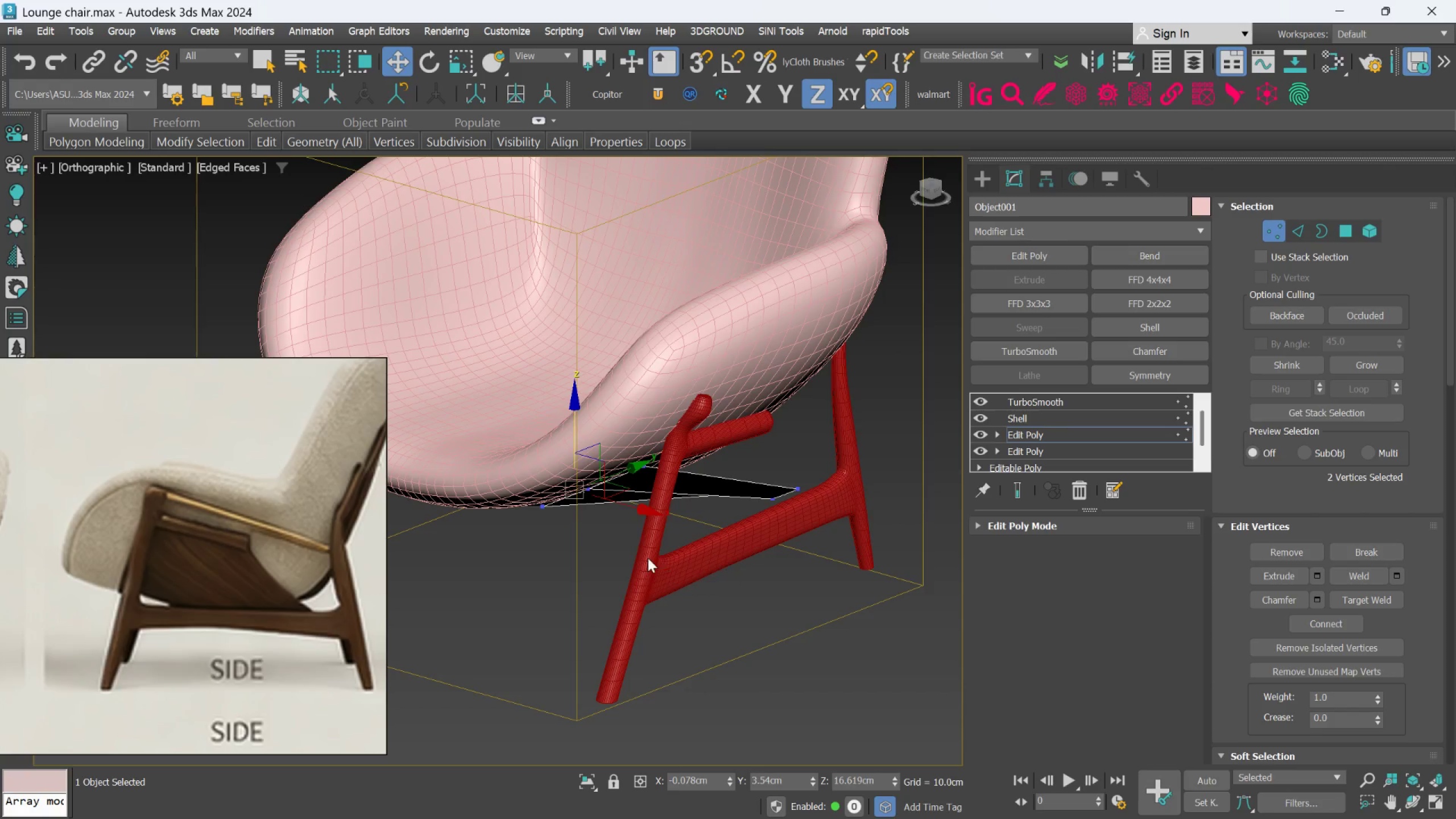 
scroll: coordinate [648, 558], scroll_direction: up, amount: 2.0
 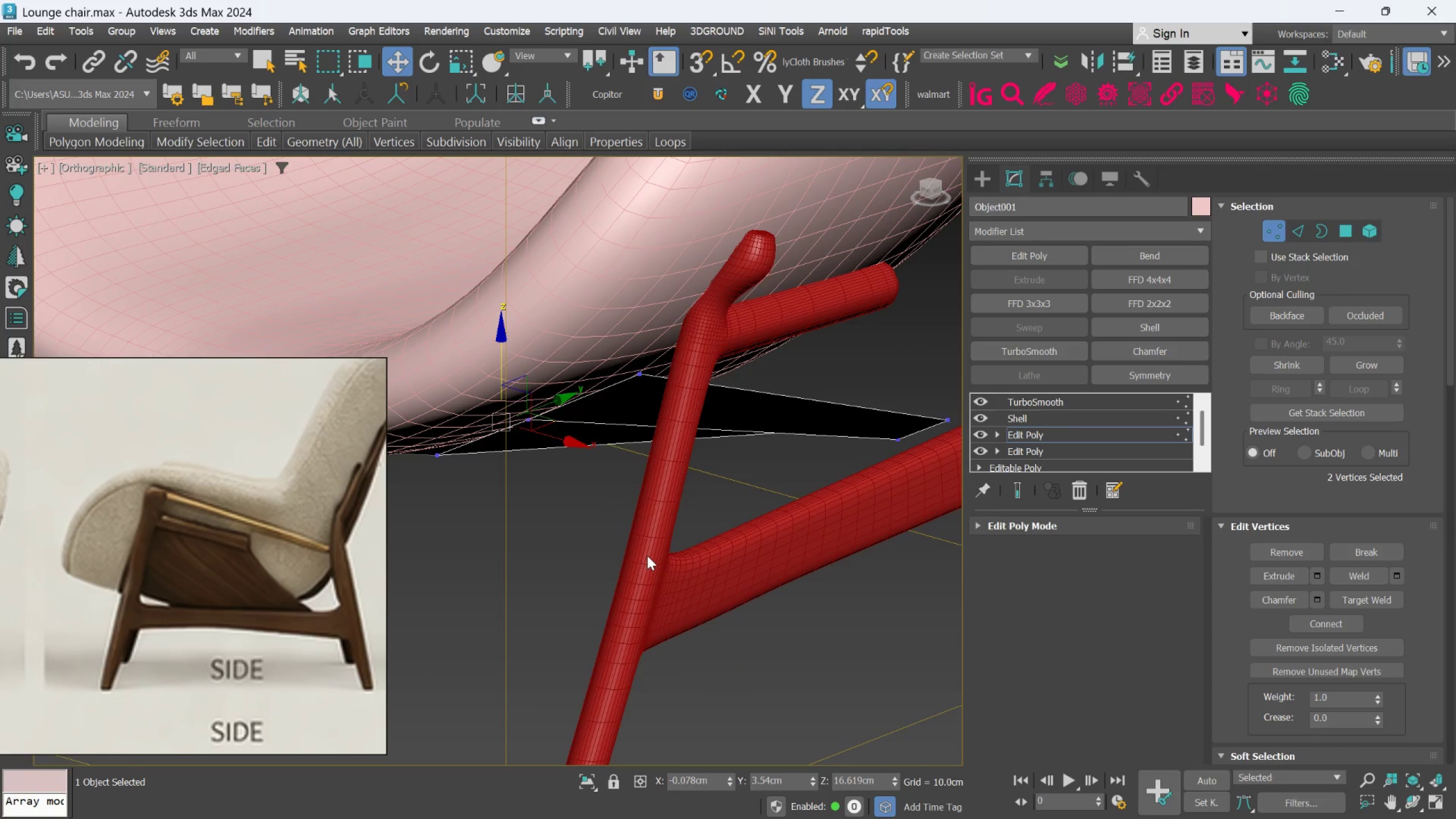 
hold_key(key=AltLeft, duration=0.56)
 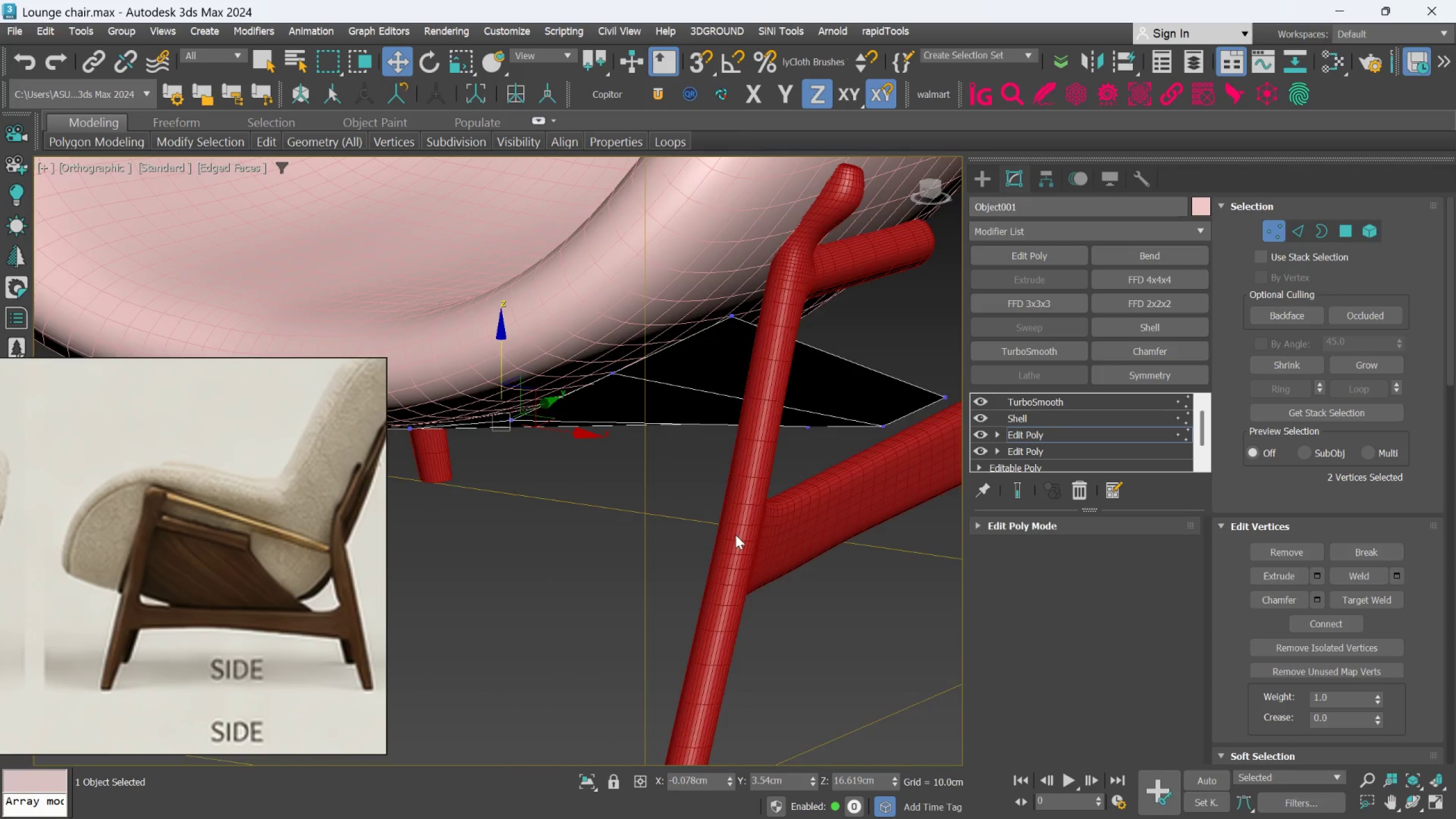 
hold_key(key=AltLeft, duration=0.59)
 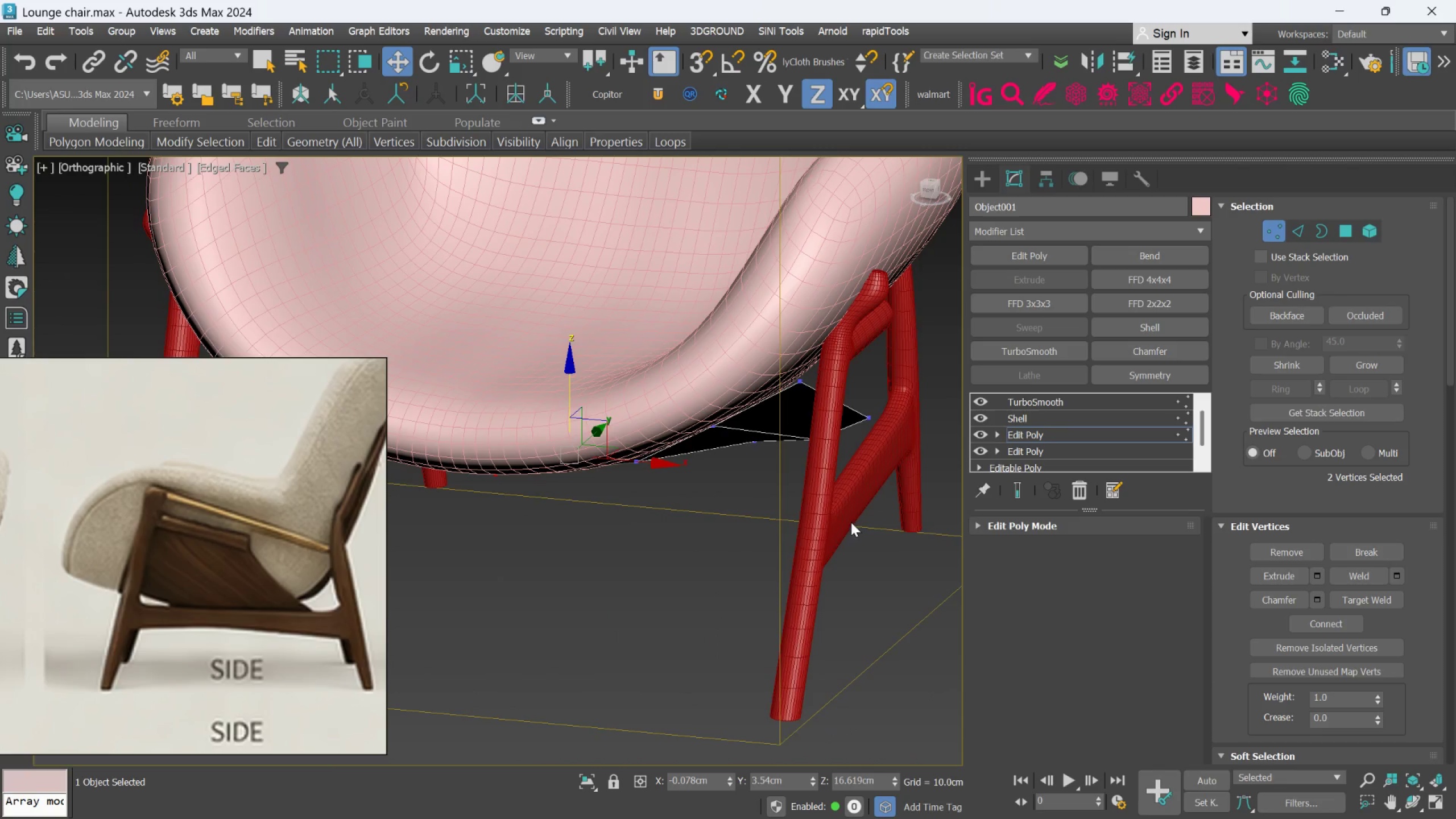 
scroll: coordinate [735, 535], scroll_direction: down, amount: 1.0
 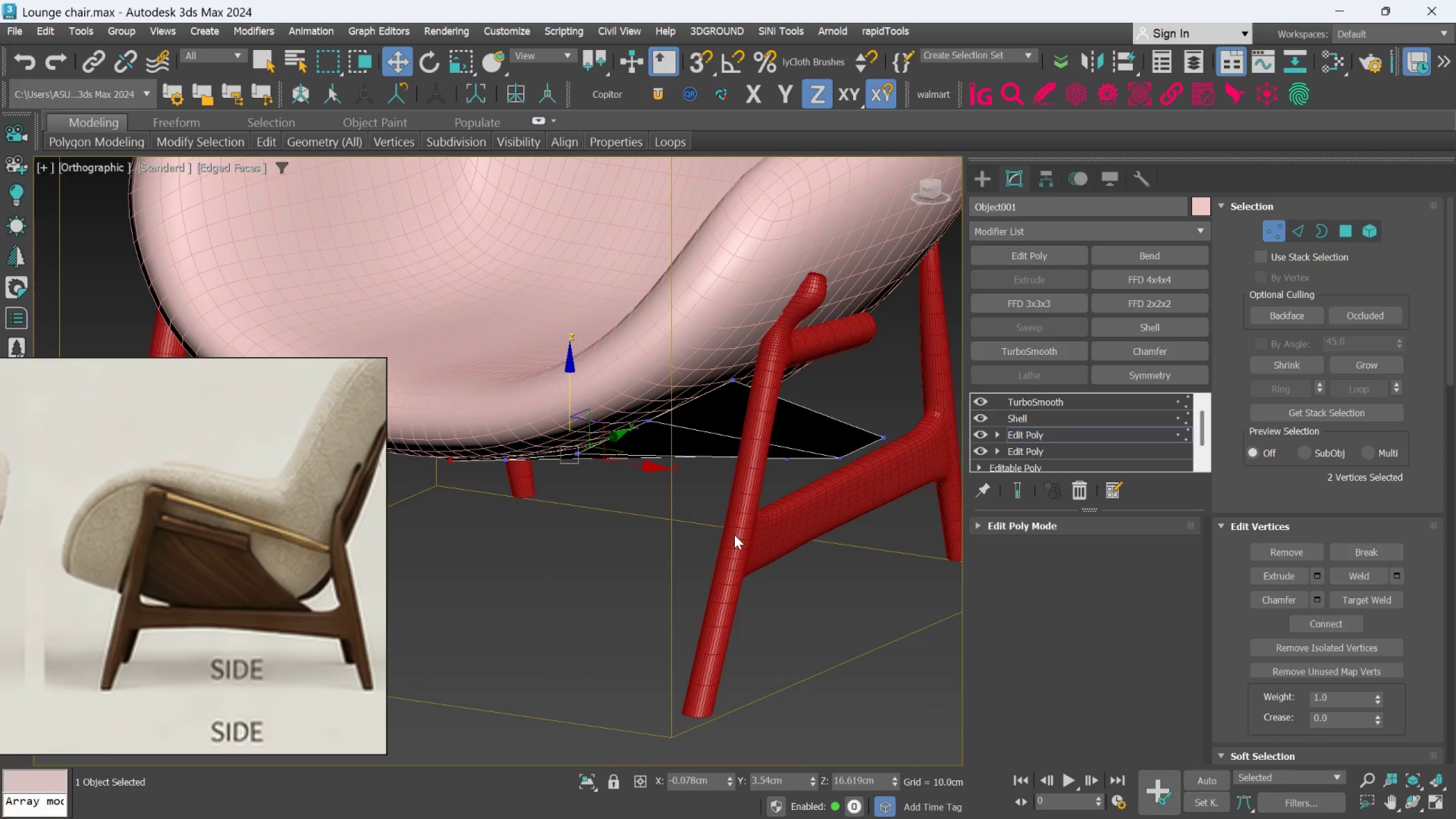 
hold_key(key=AltLeft, duration=0.47)
 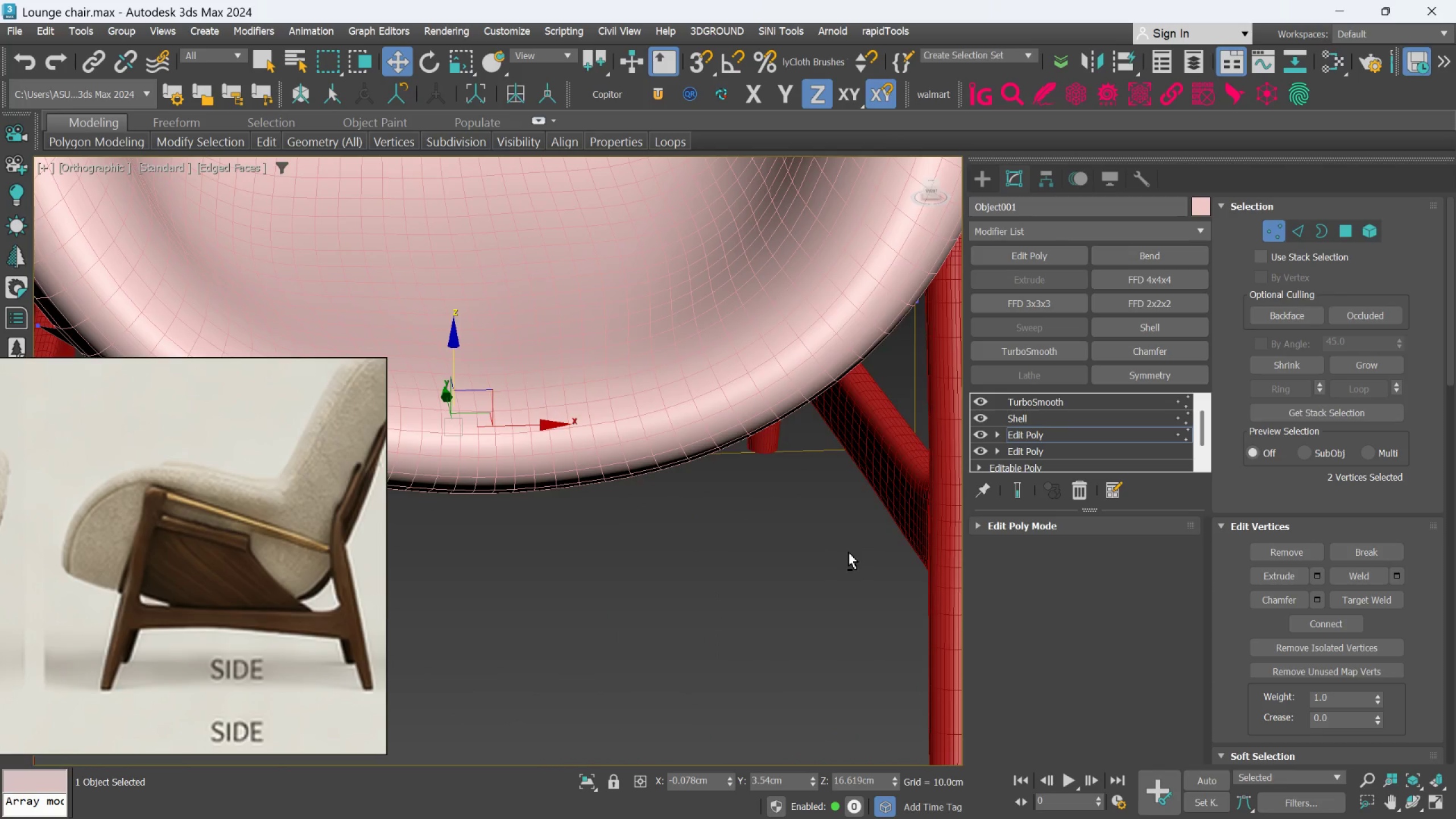 
scroll: coordinate [850, 522], scroll_direction: up, amount: 1.0
 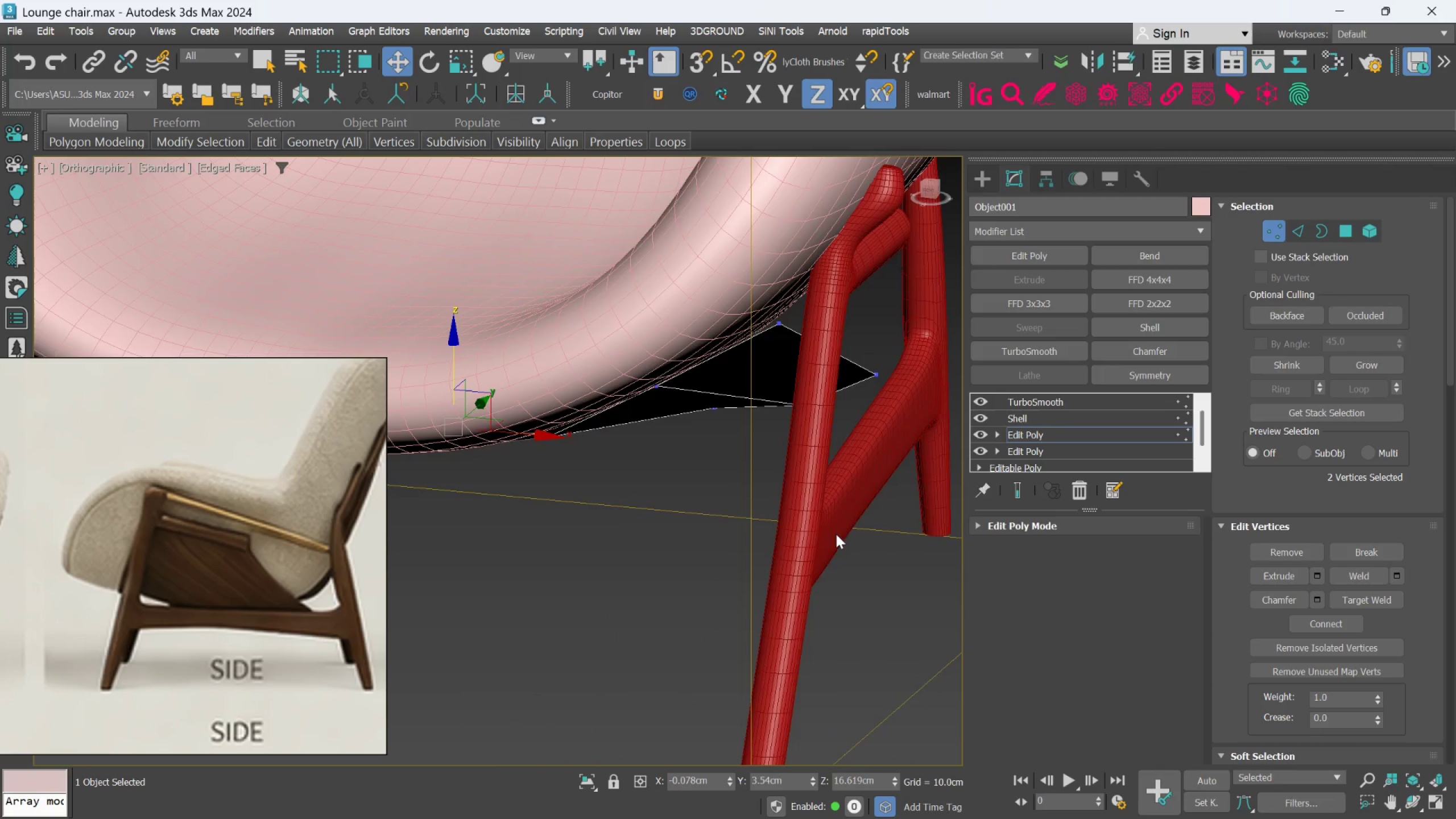 
scroll: coordinate [849, 552], scroll_direction: down, amount: 2.0
 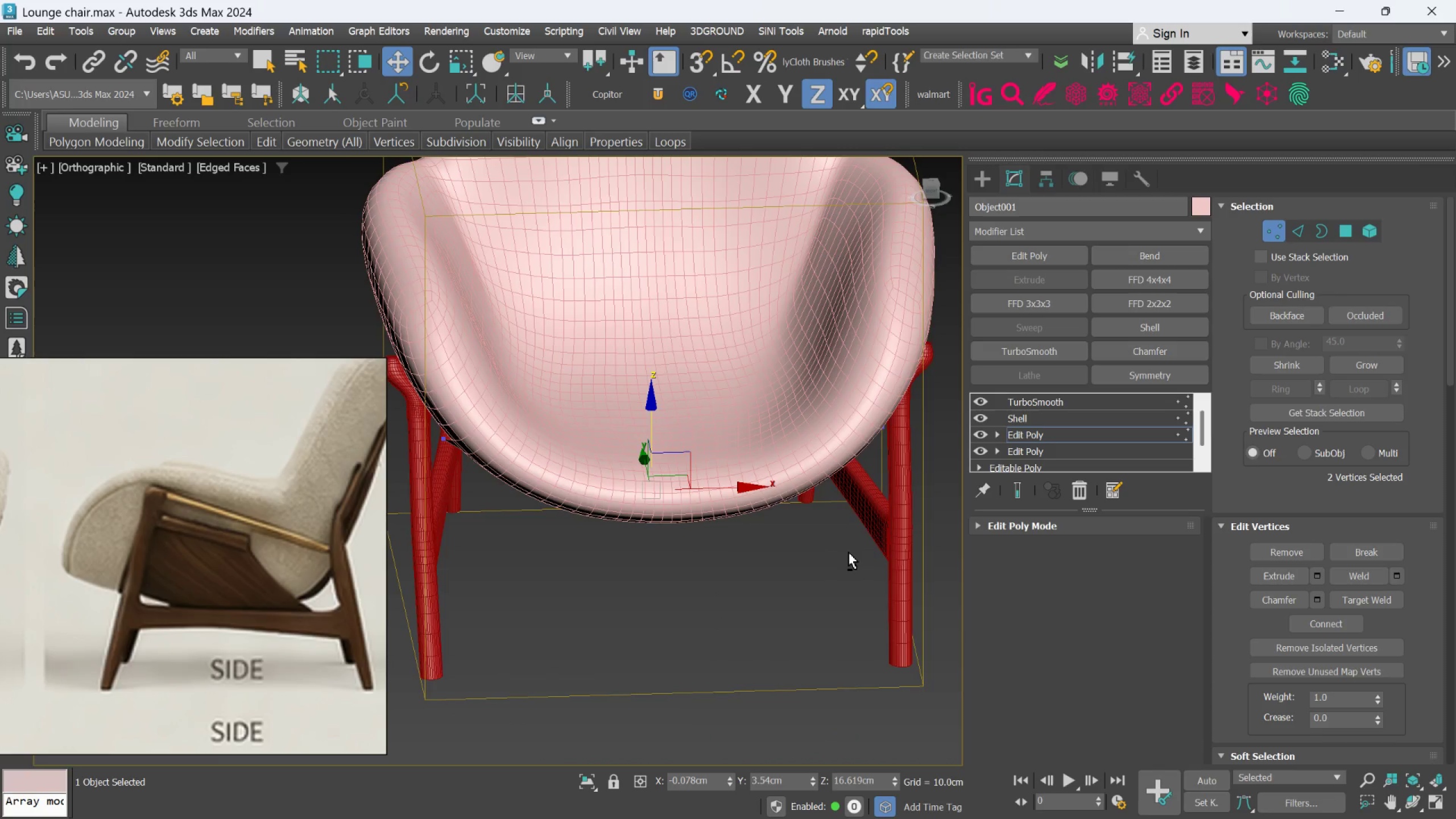 
hold_key(key=AltLeft, duration=0.44)
 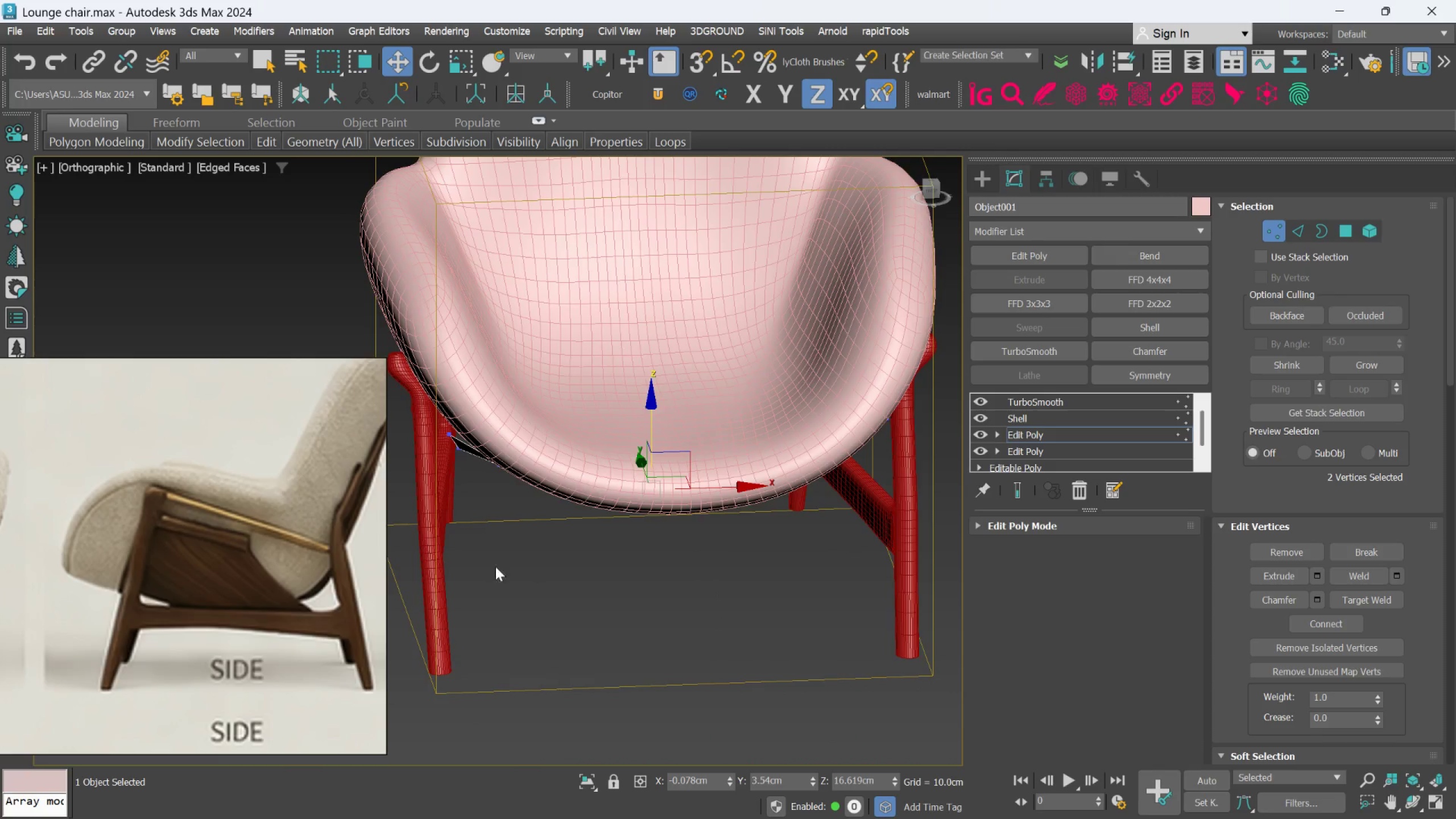 
scroll: coordinate [471, 566], scroll_direction: up, amount: 2.0
 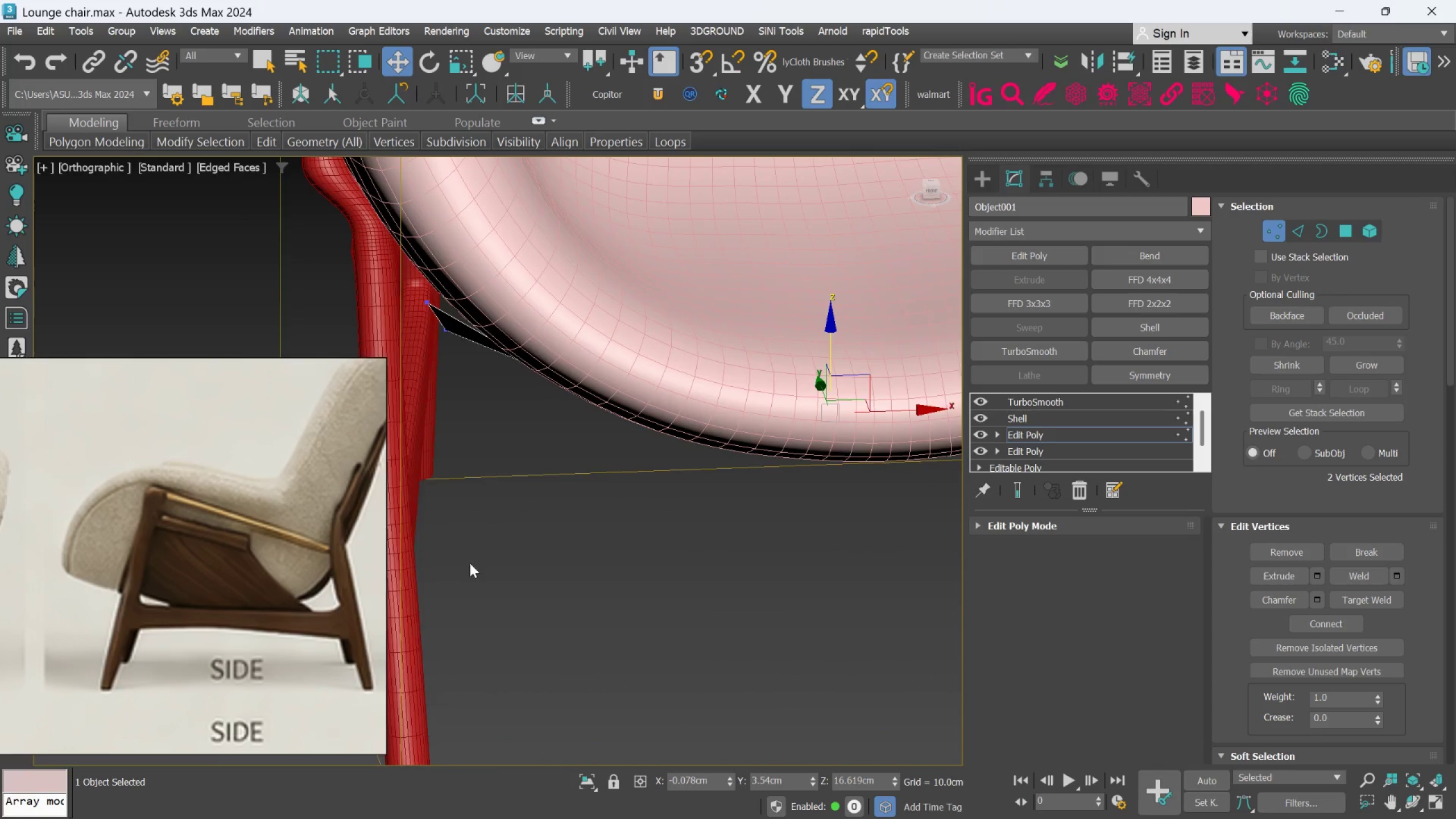 
hold_key(key=AltLeft, duration=0.58)
 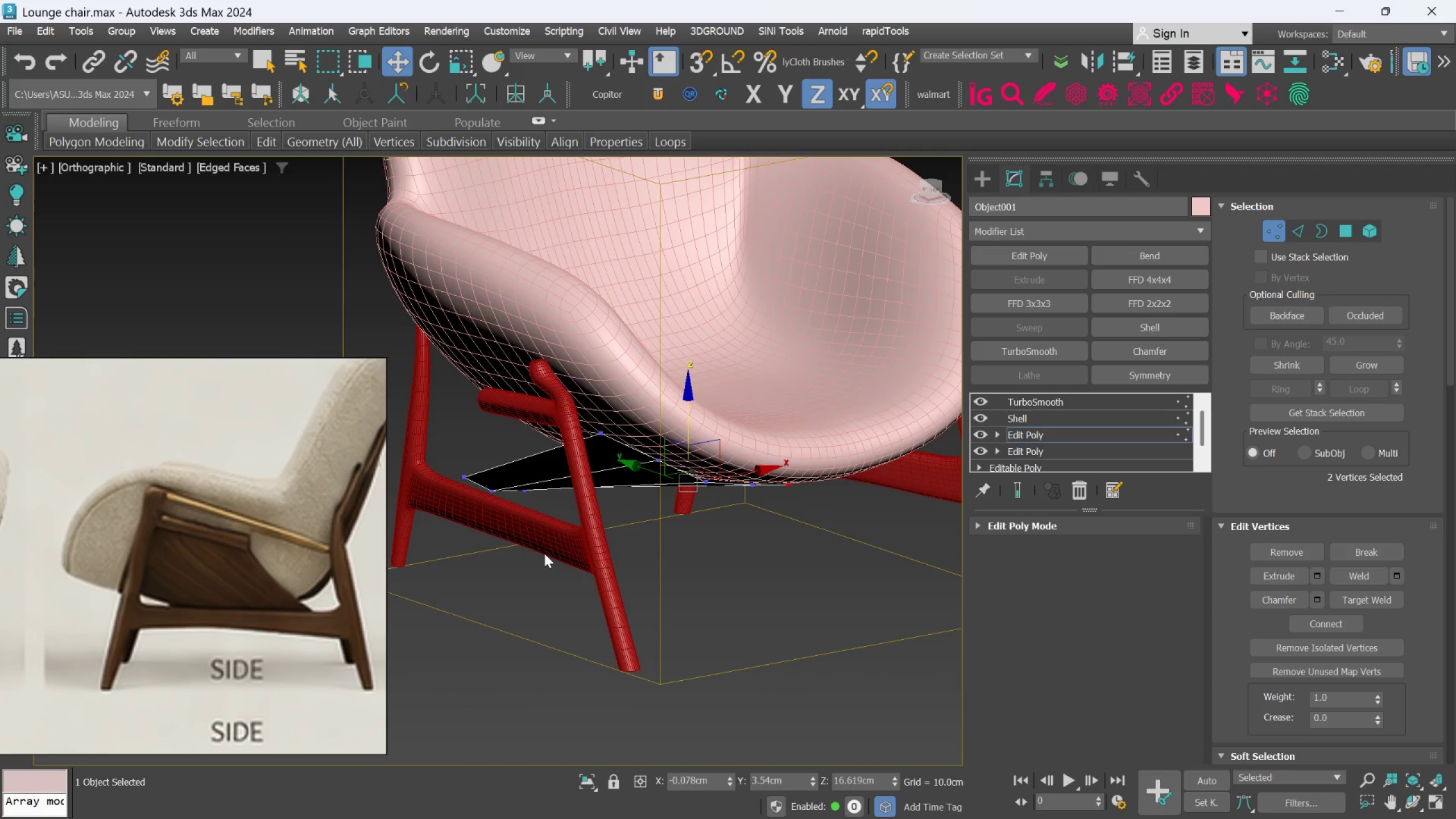 
hold_key(key=AltLeft, duration=0.77)
scroll: coordinate [530, 553], scroll_direction: down, amount: 2.0
 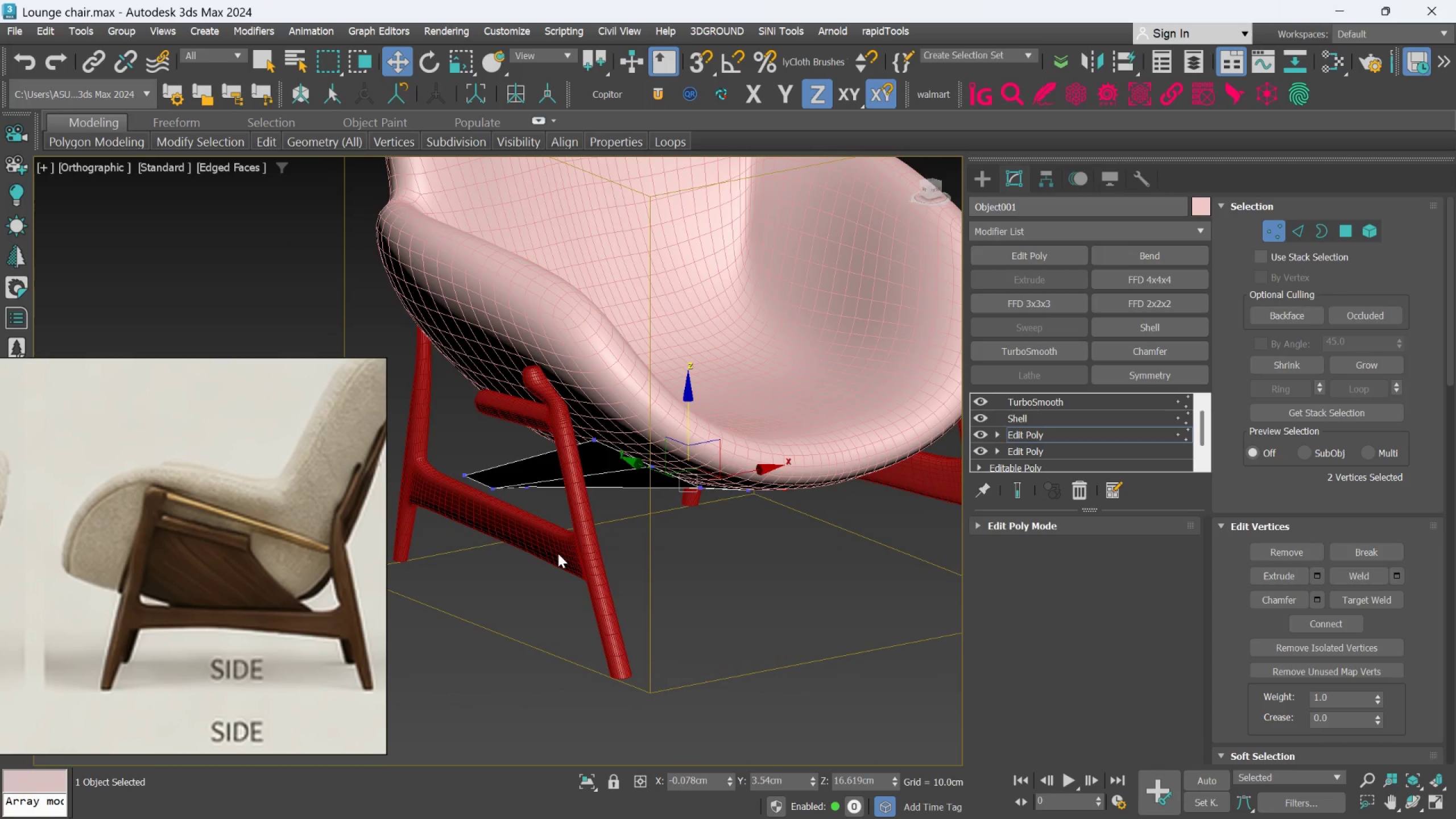 
hold_key(key=AltLeft, duration=0.84)
 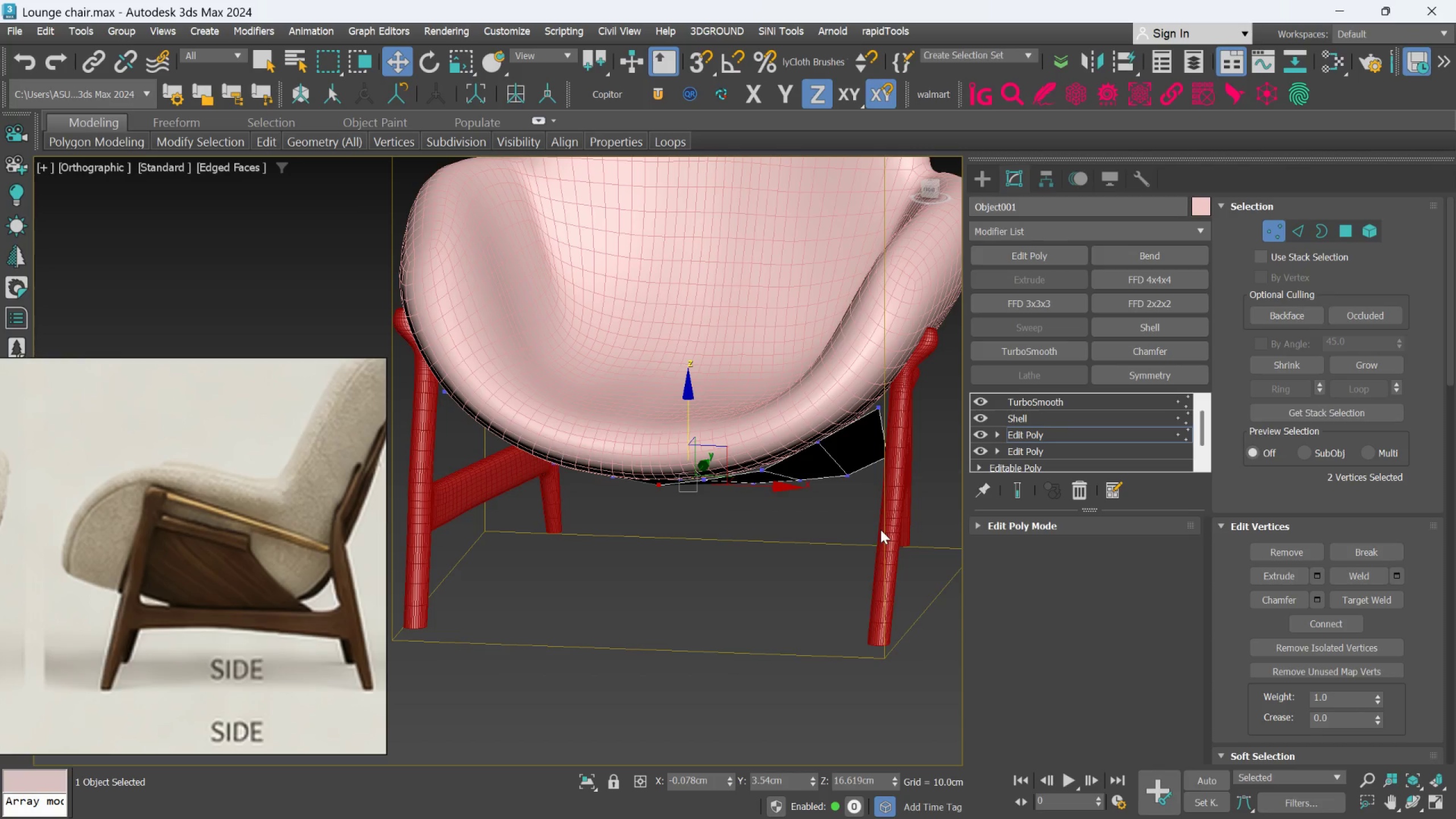 
hold_key(key=AltLeft, duration=1.5)
 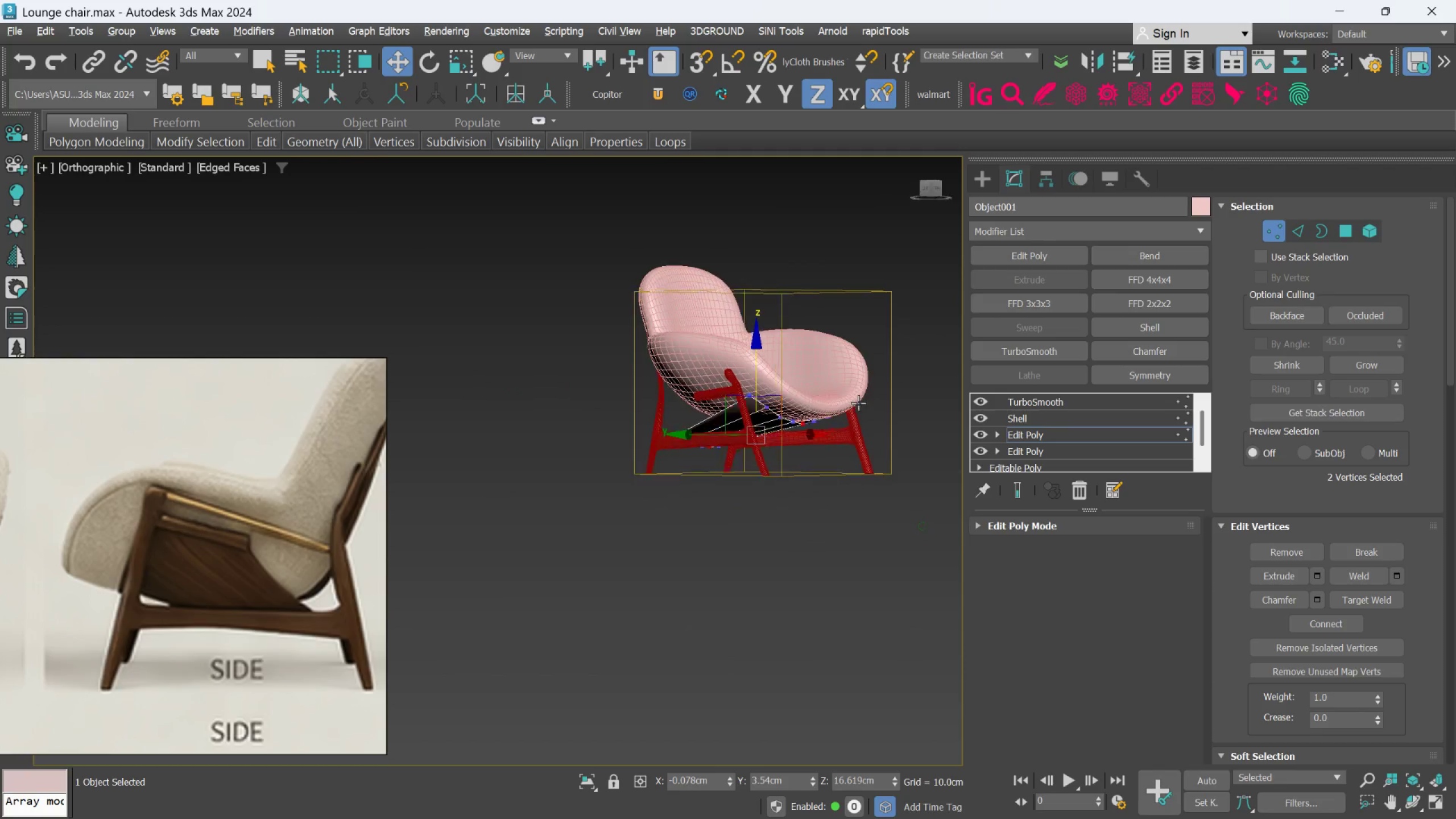 
scroll: coordinate [793, 409], scroll_direction: down, amount: 3.0
 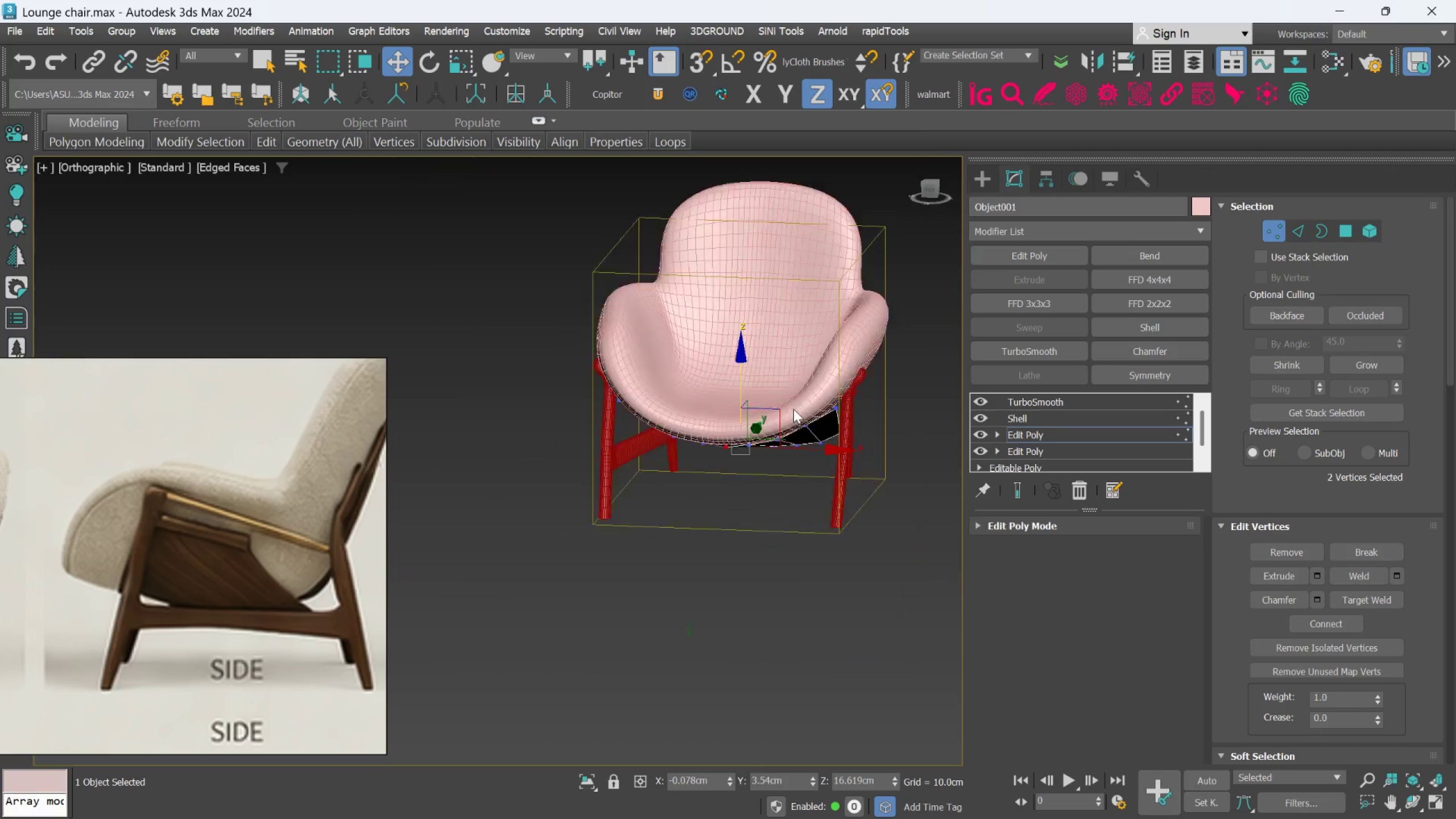 
hold_key(key=AltLeft, duration=1.48)
 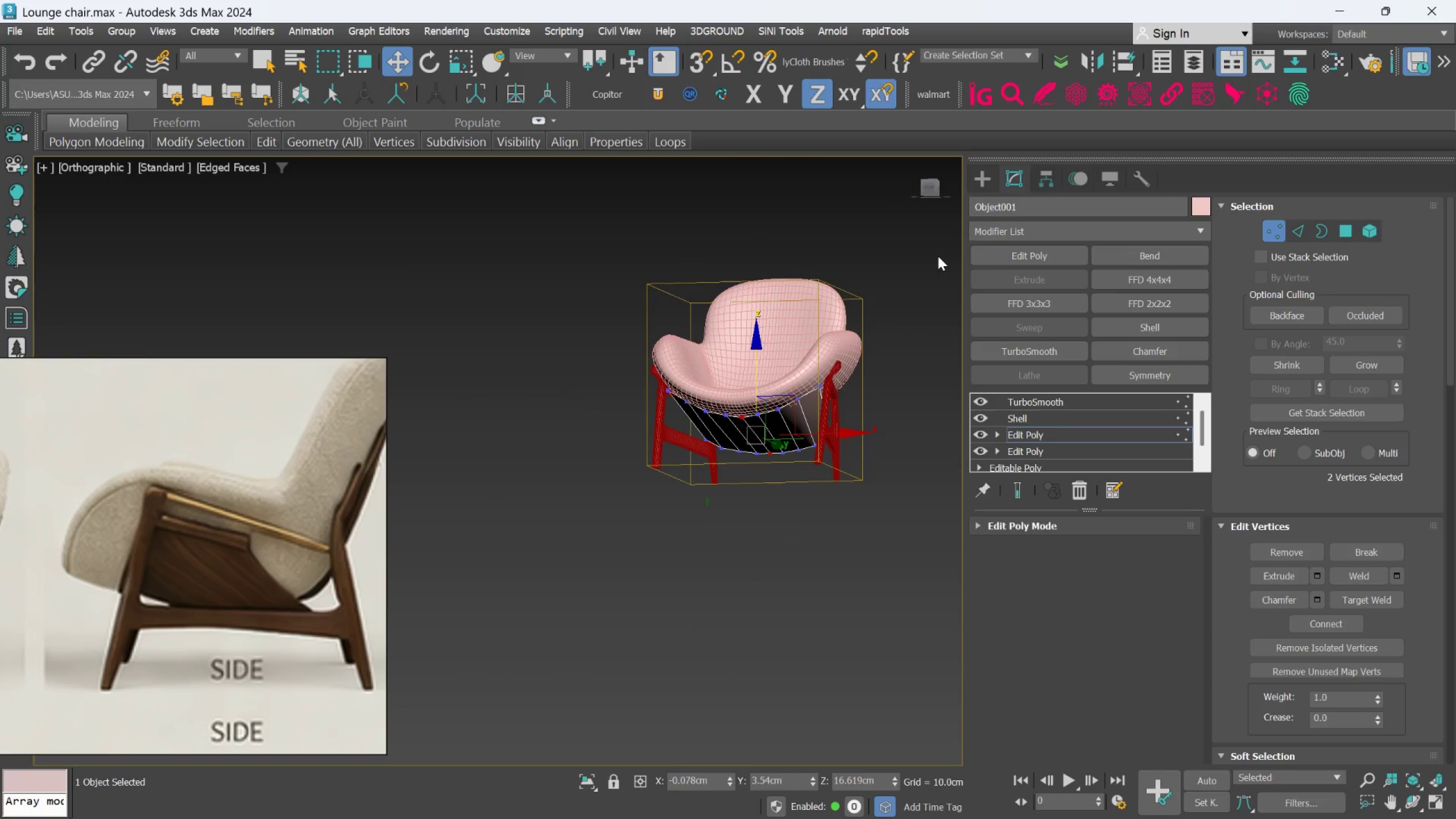 
left_click([982, 179])
 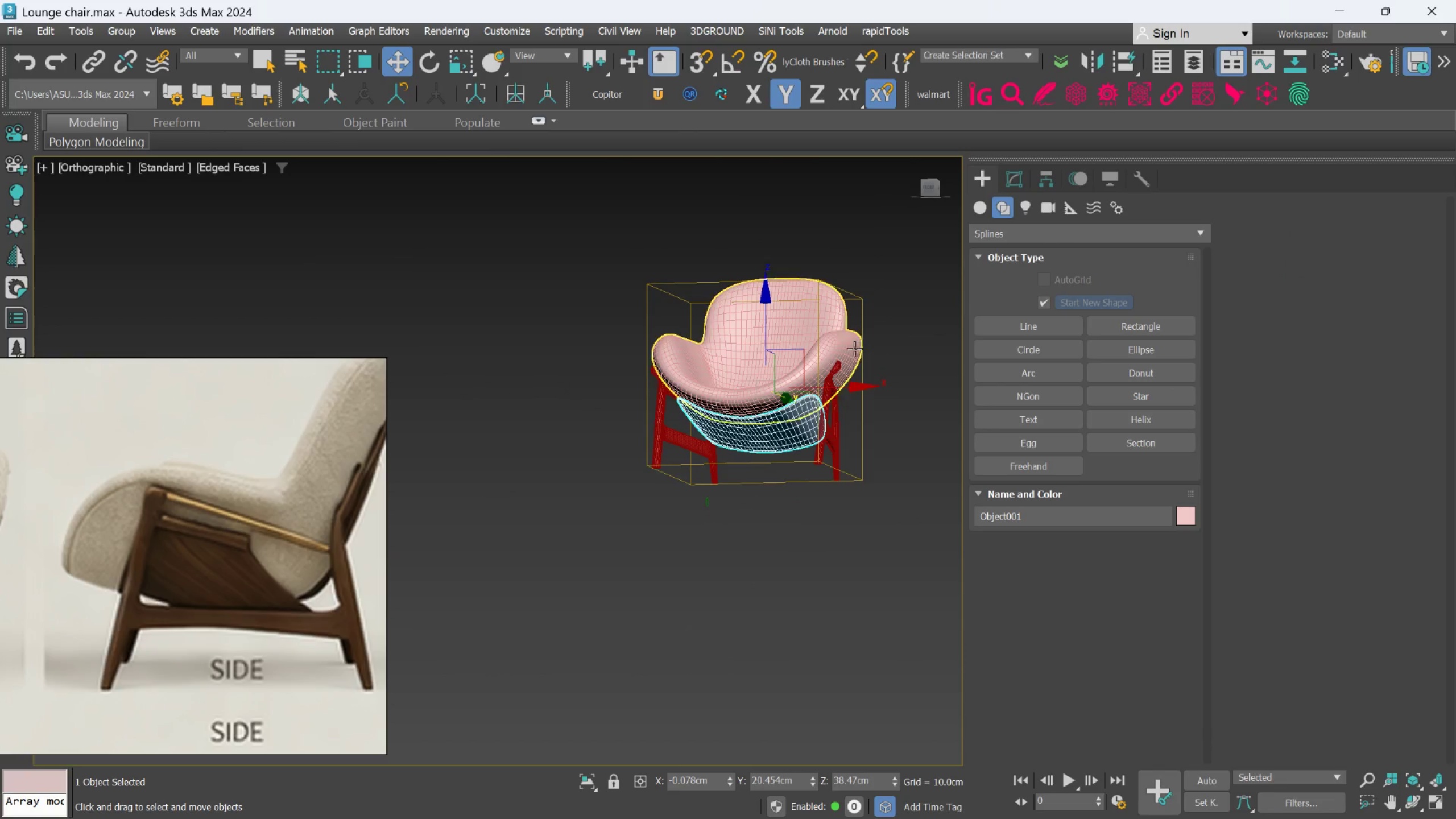 
left_click([846, 348])
 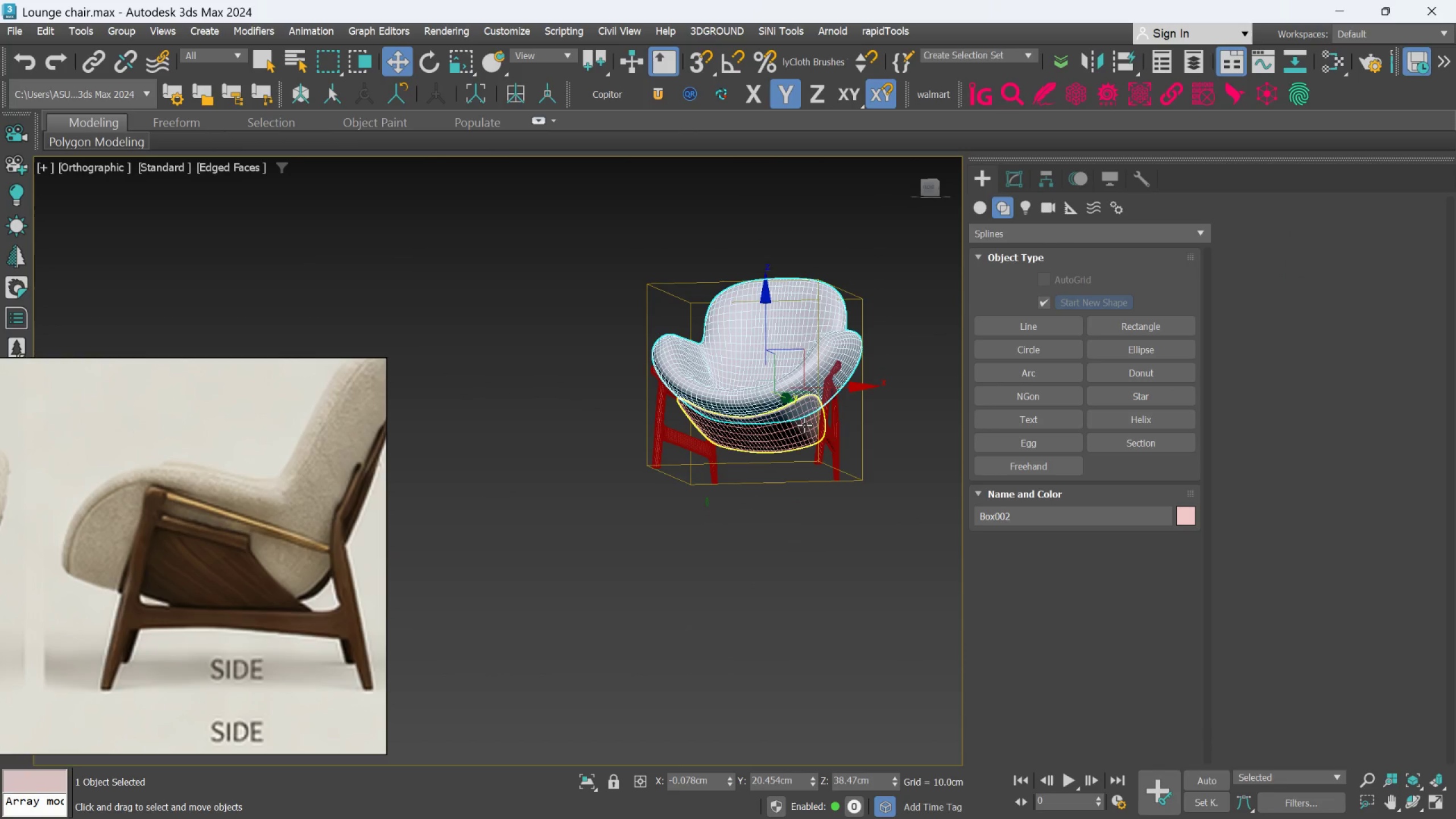 
left_click([796, 426])
 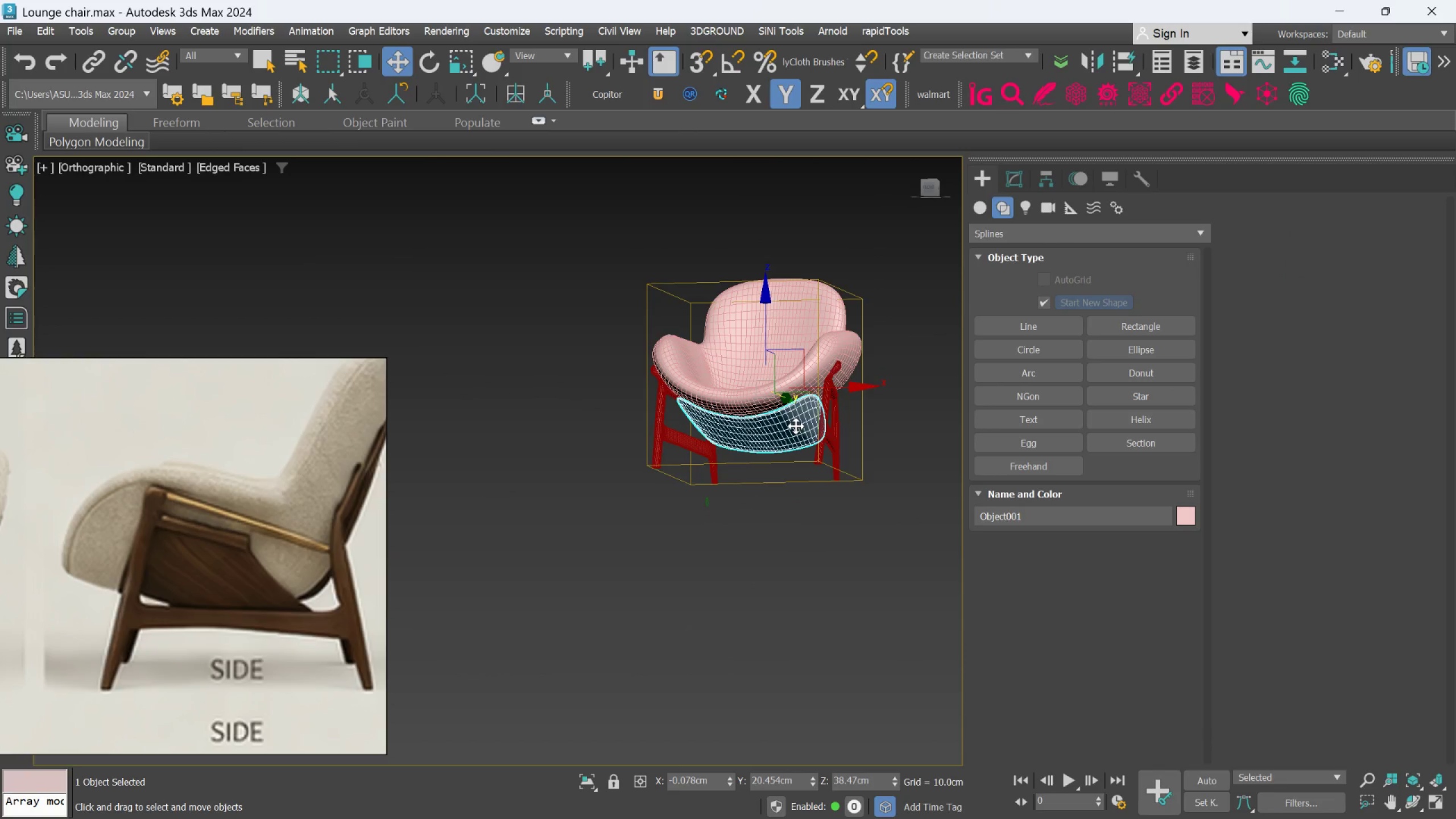 
key(Delete)
 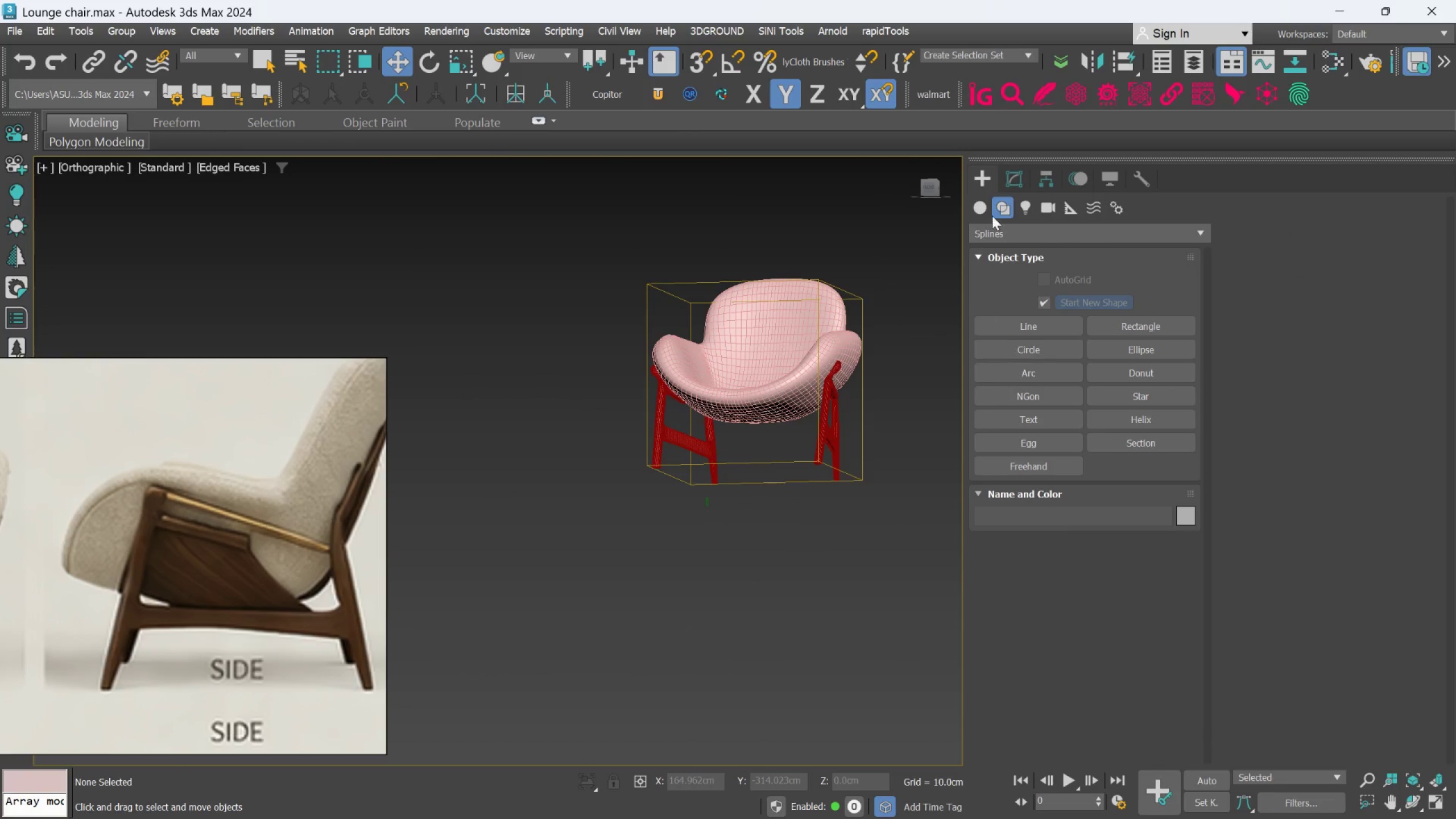 
left_click([1010, 185])
 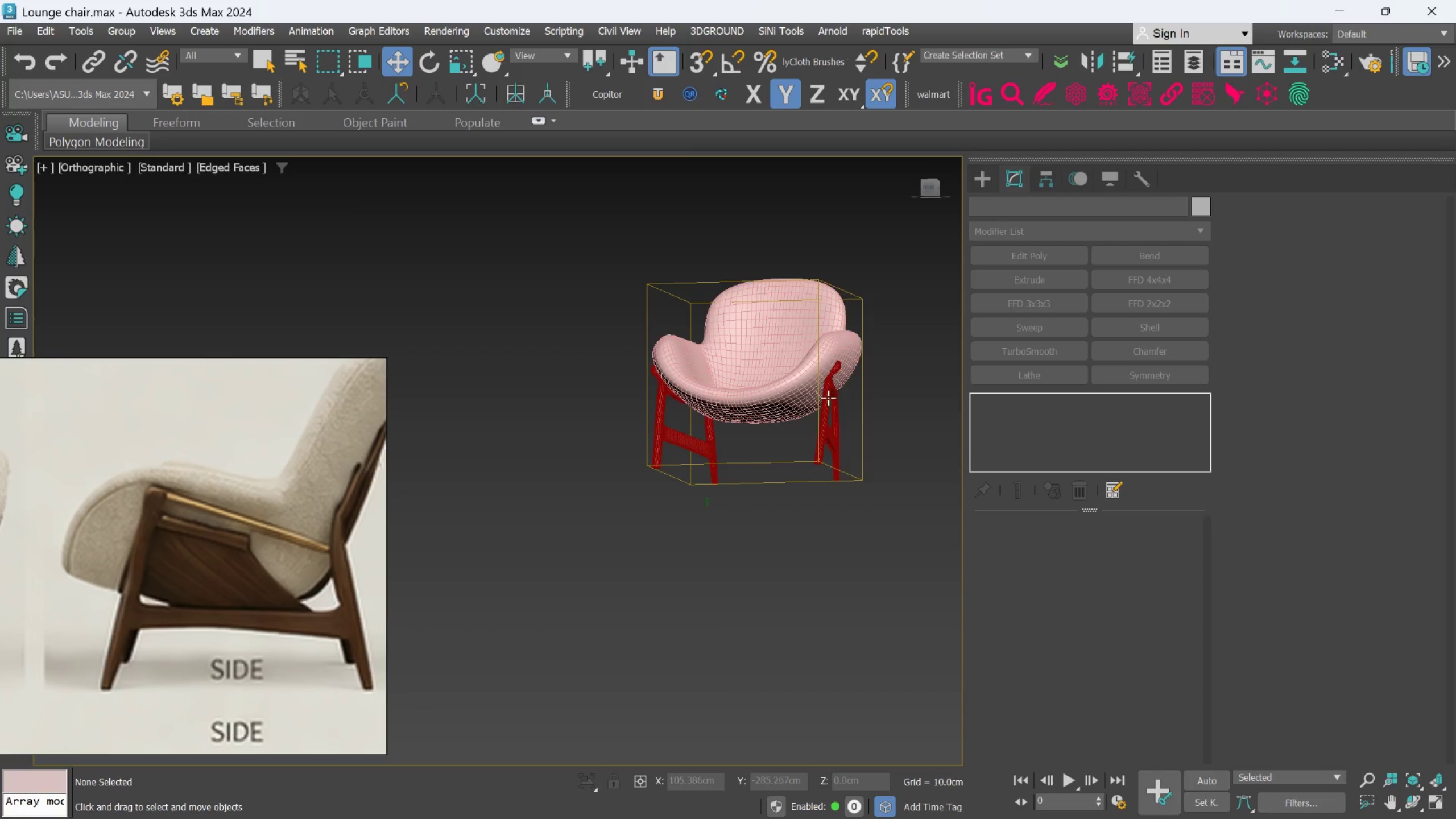 
left_click([786, 388])
 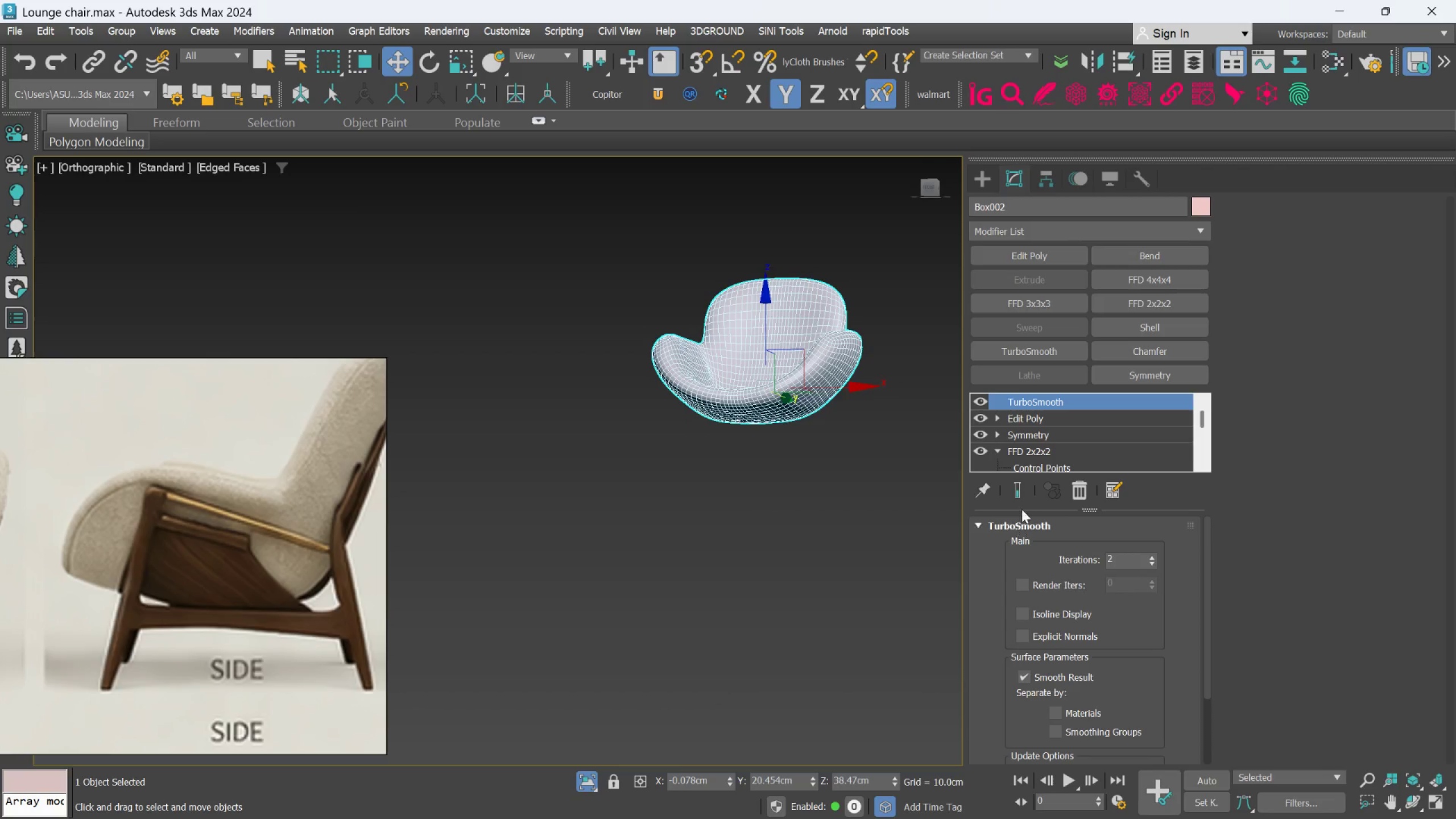 
left_click([1052, 421])
 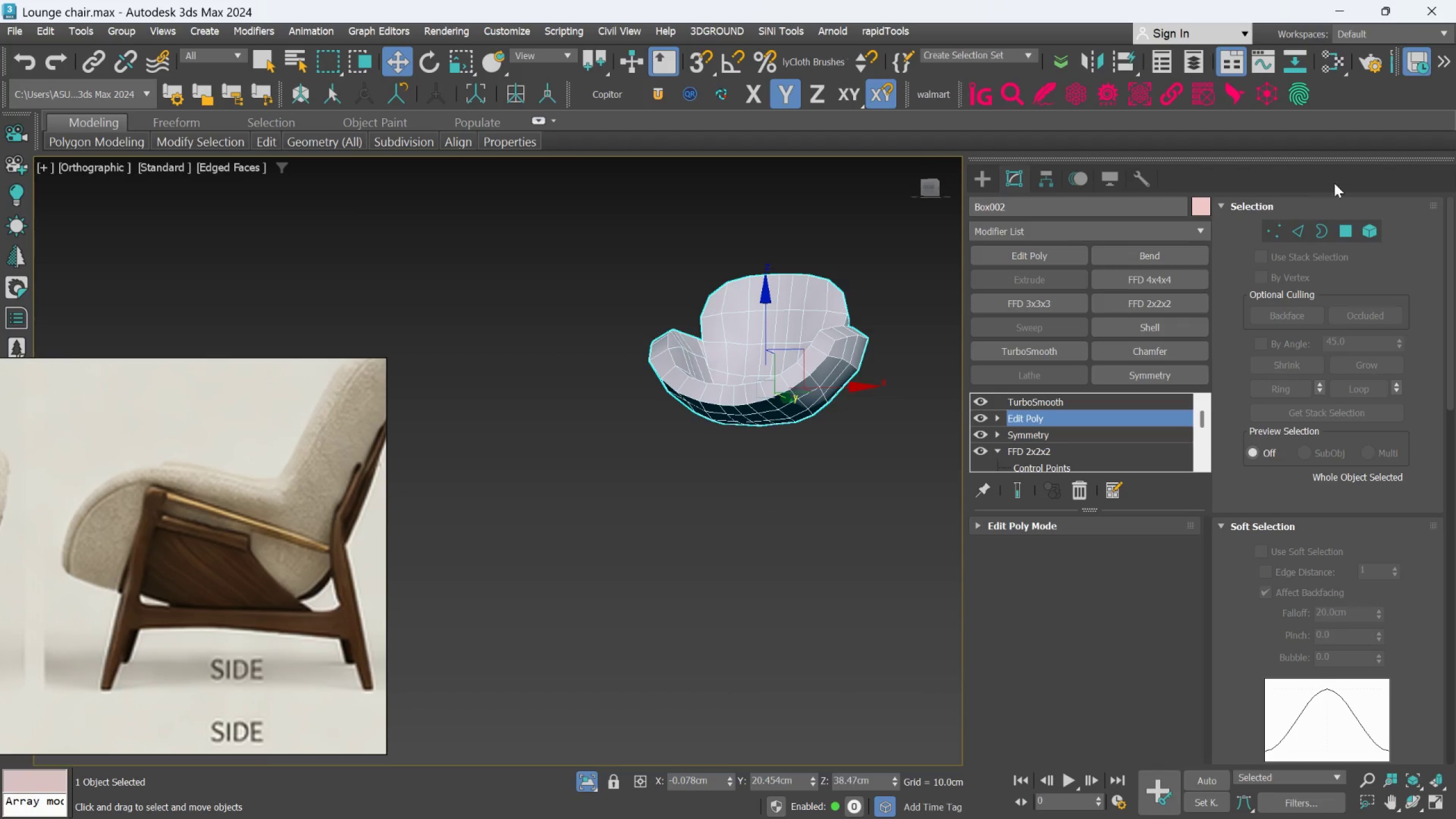 
left_click([1340, 225])
 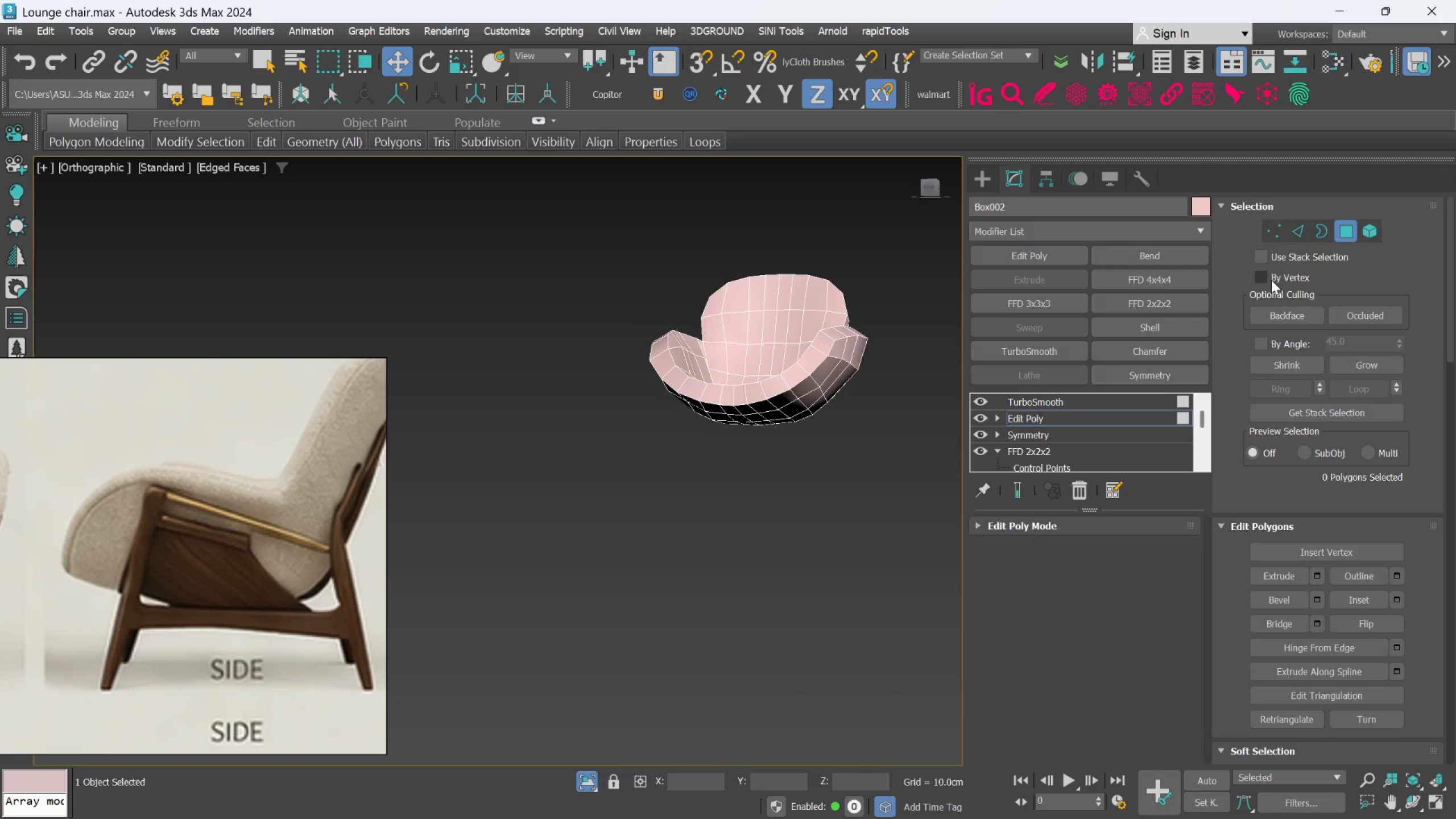 
key(Control+Z)
 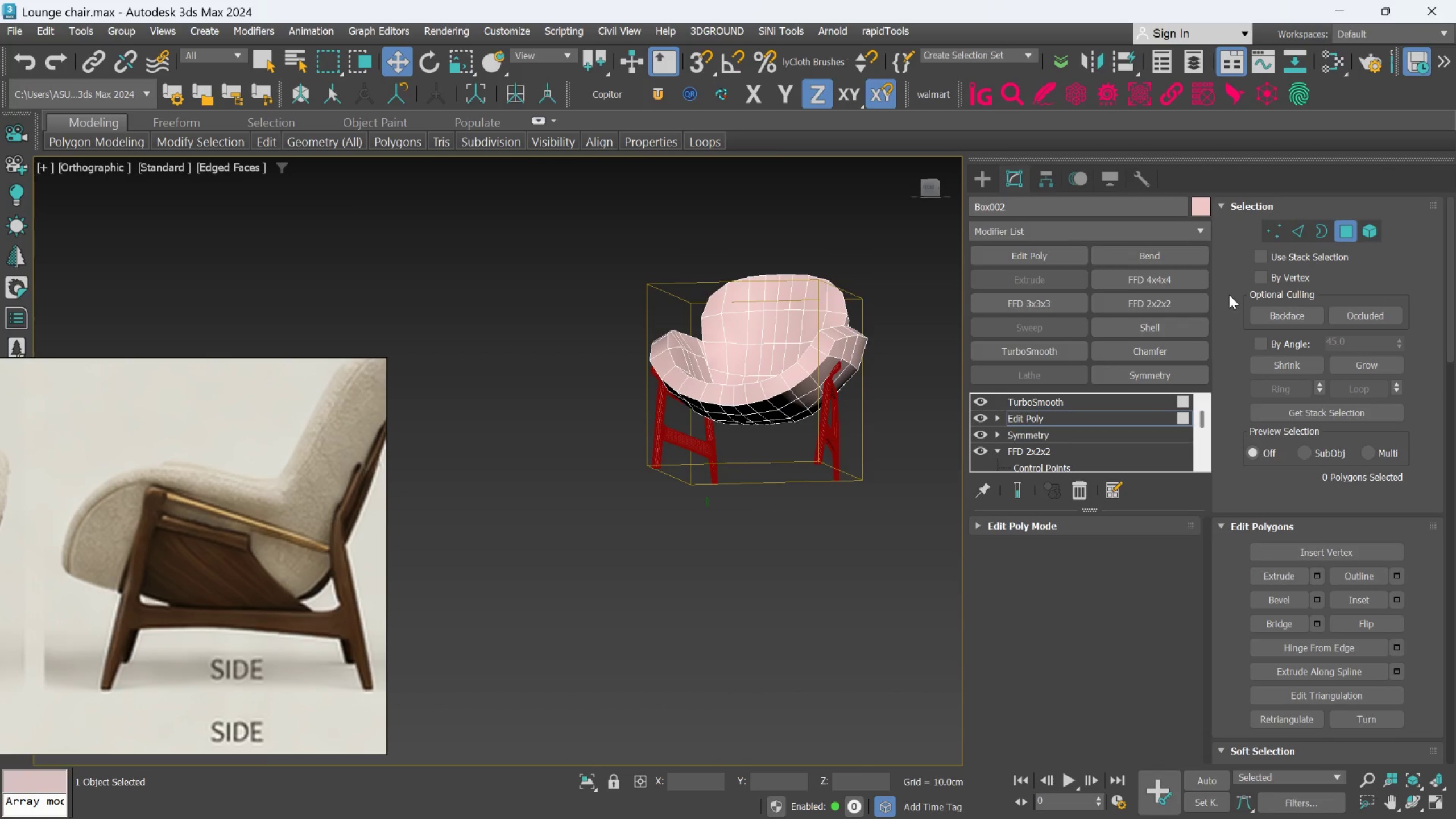 
key(Control+Z)
 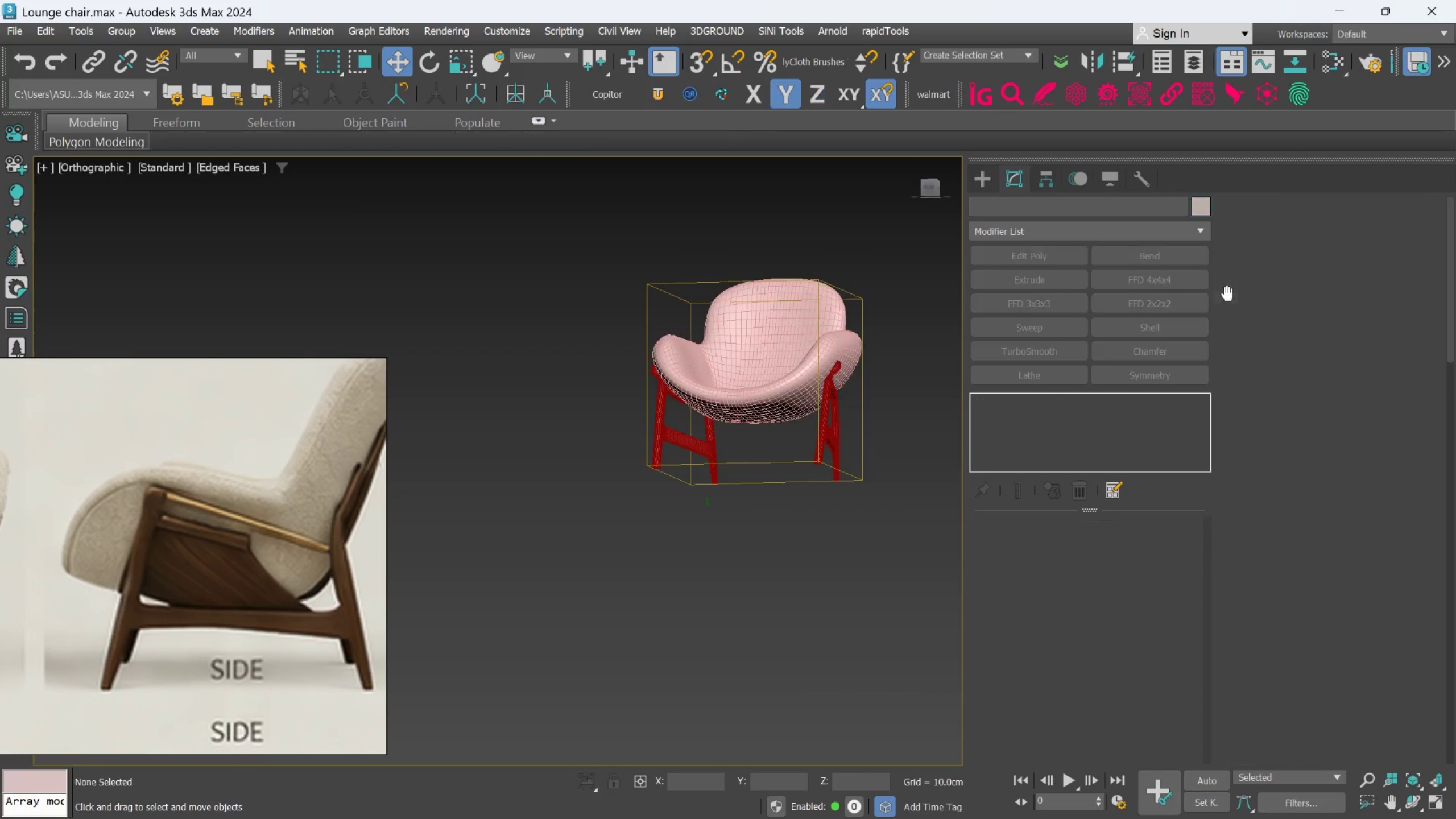 
key(Control+Z)
 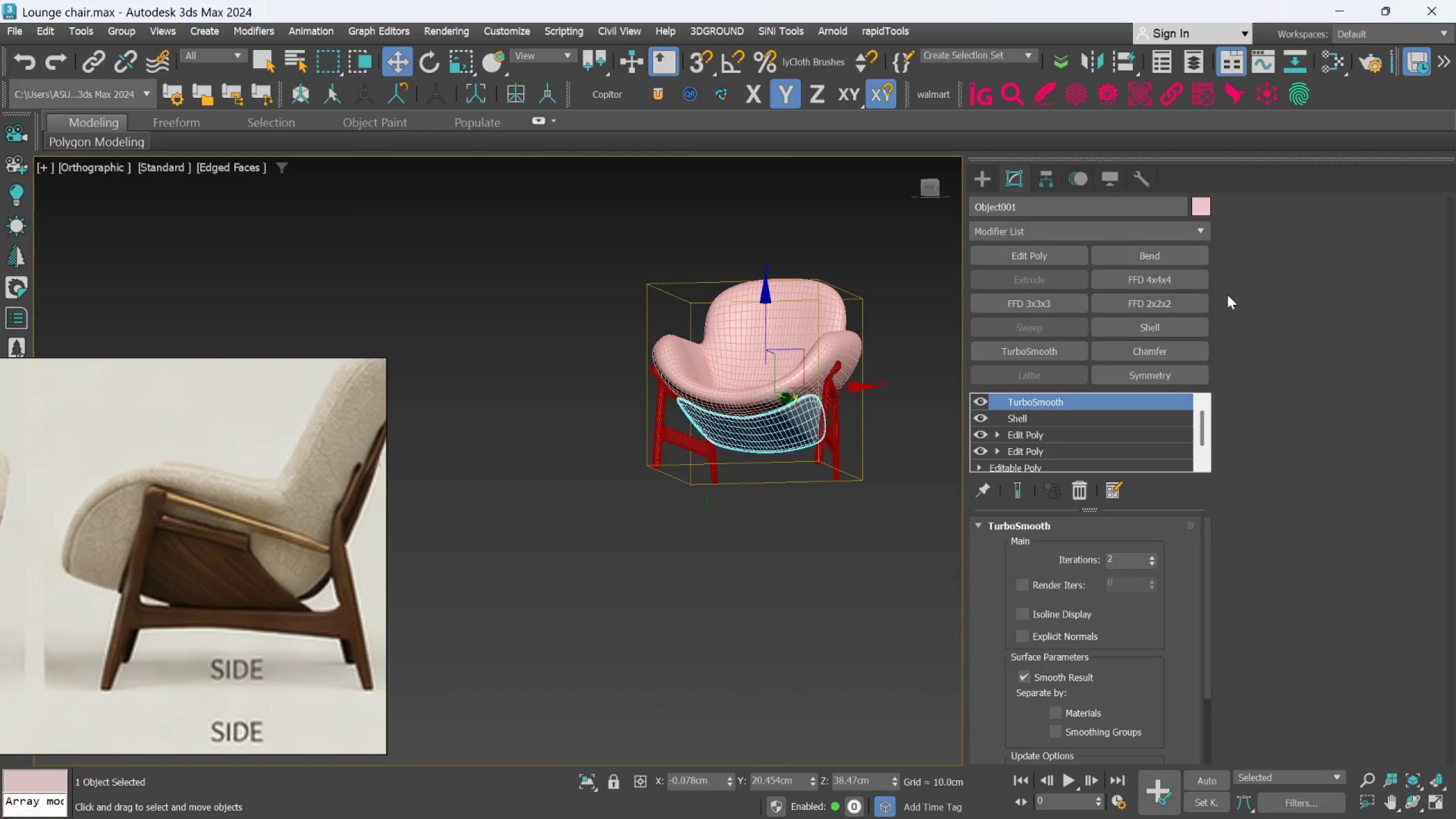 
key(Control+Z)
 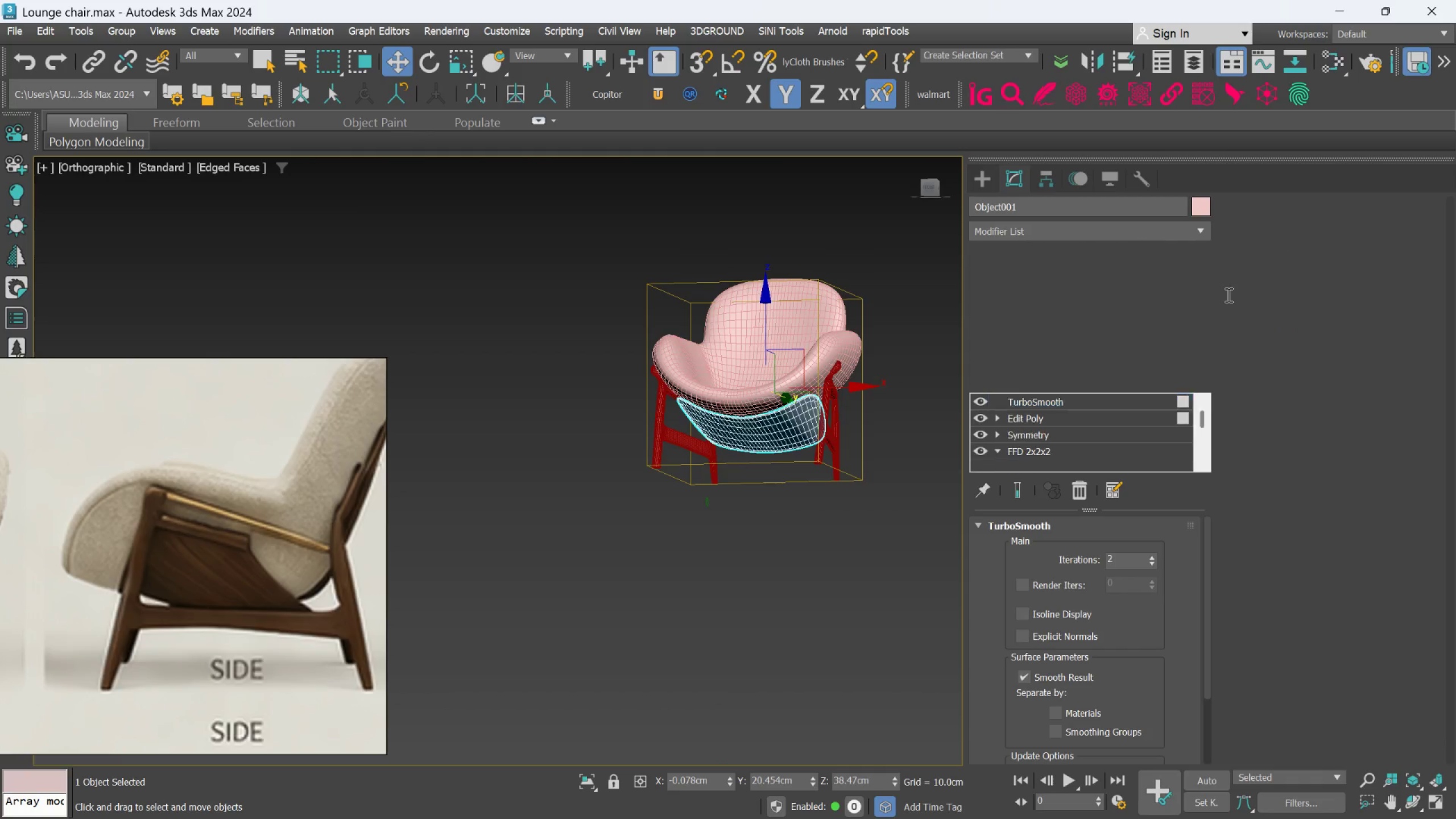 
key(Control+Z)
 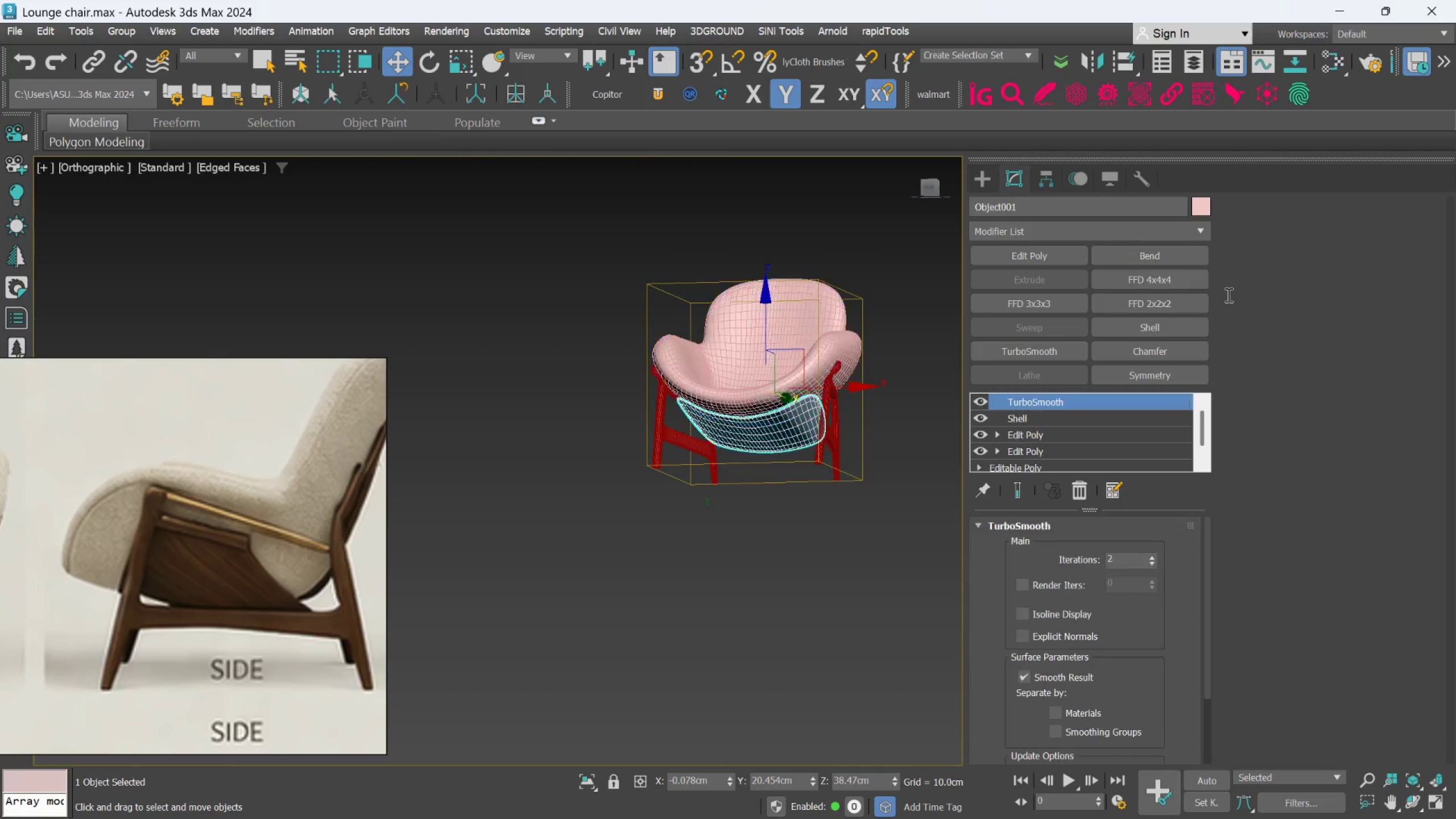 
key(Control+Z)
 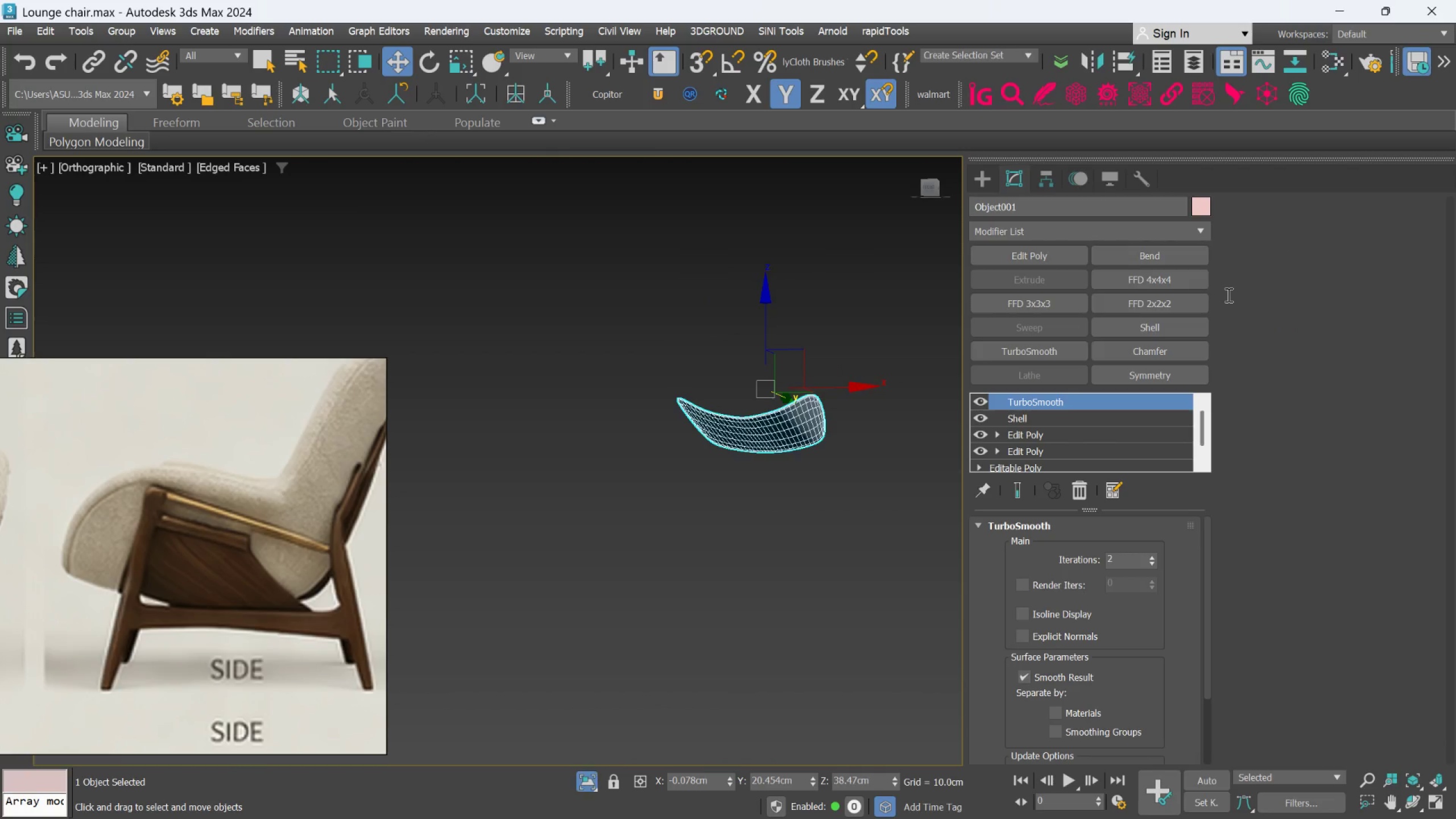 
key(Control+Z)
 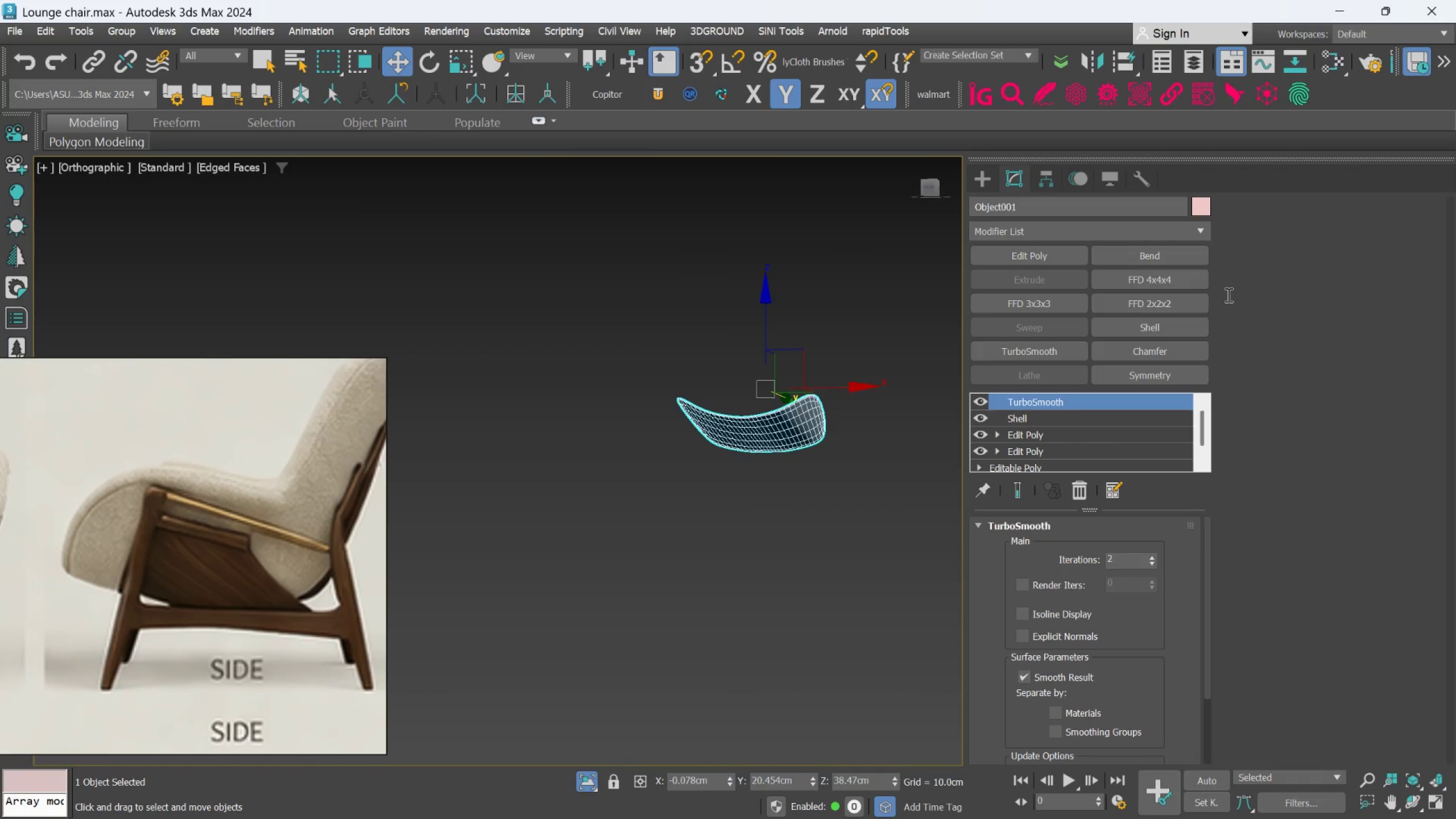 
key(Control+Z)
 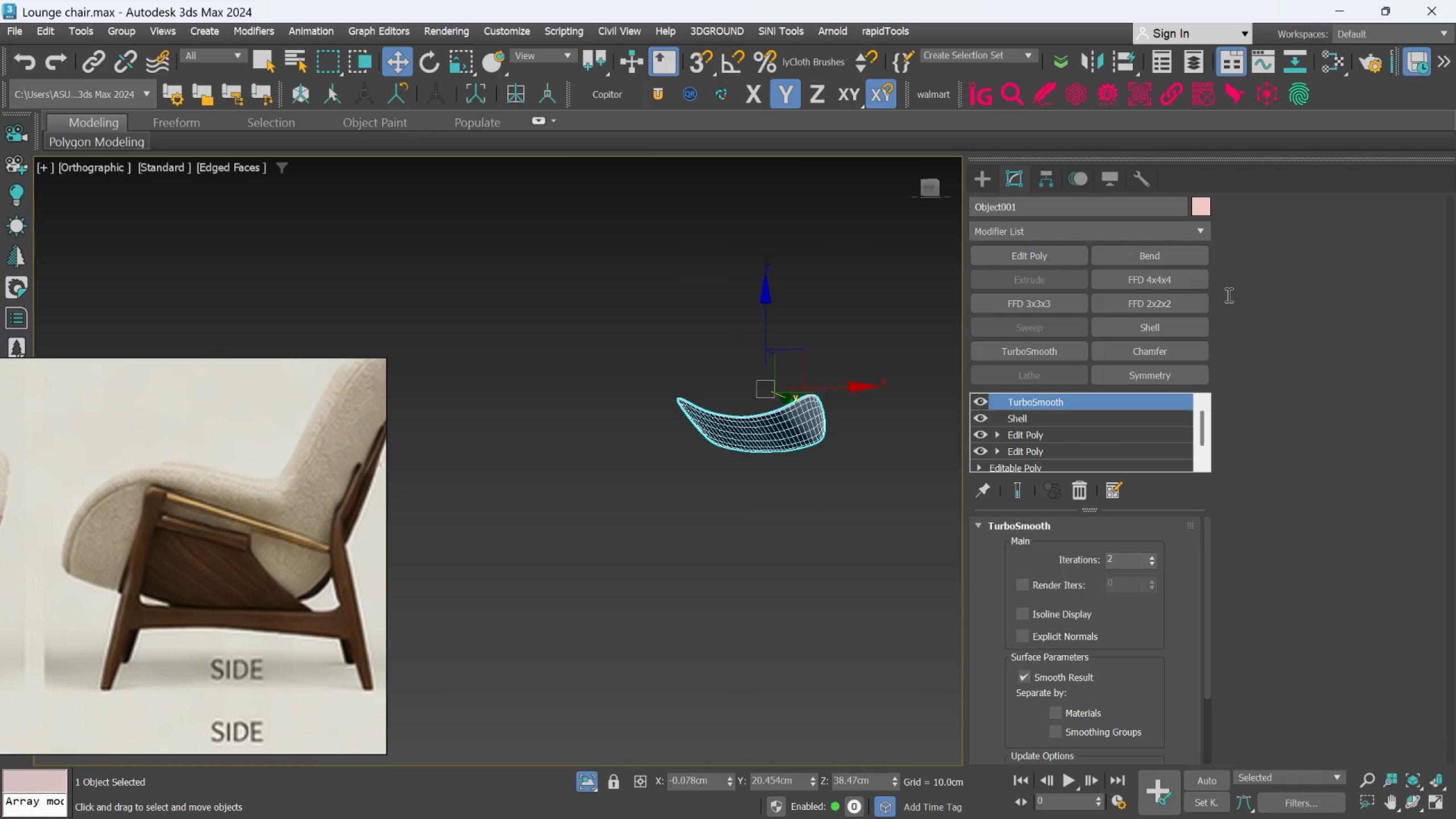 
key(Control+Z)
 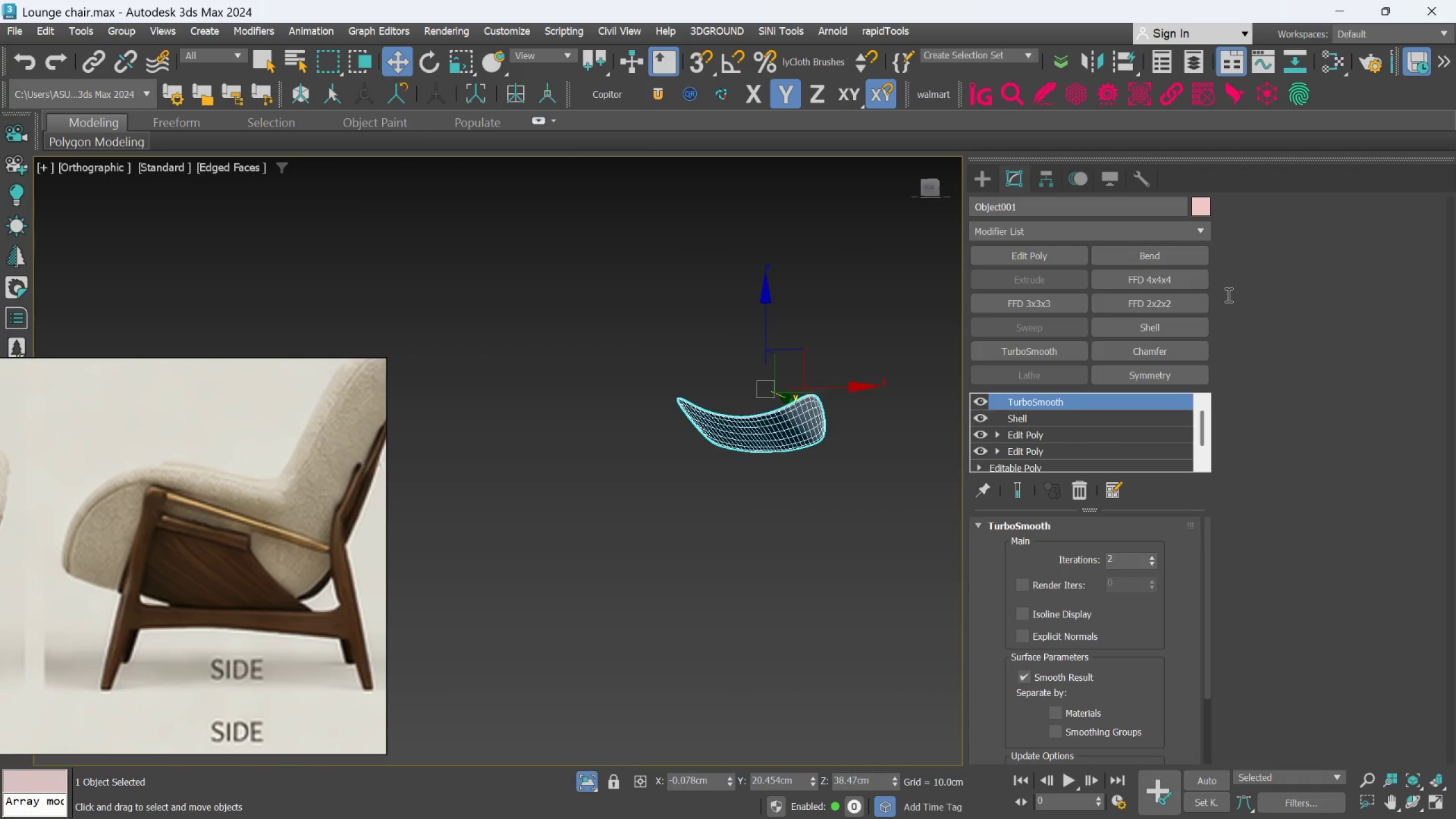 
key(Control+Z)
 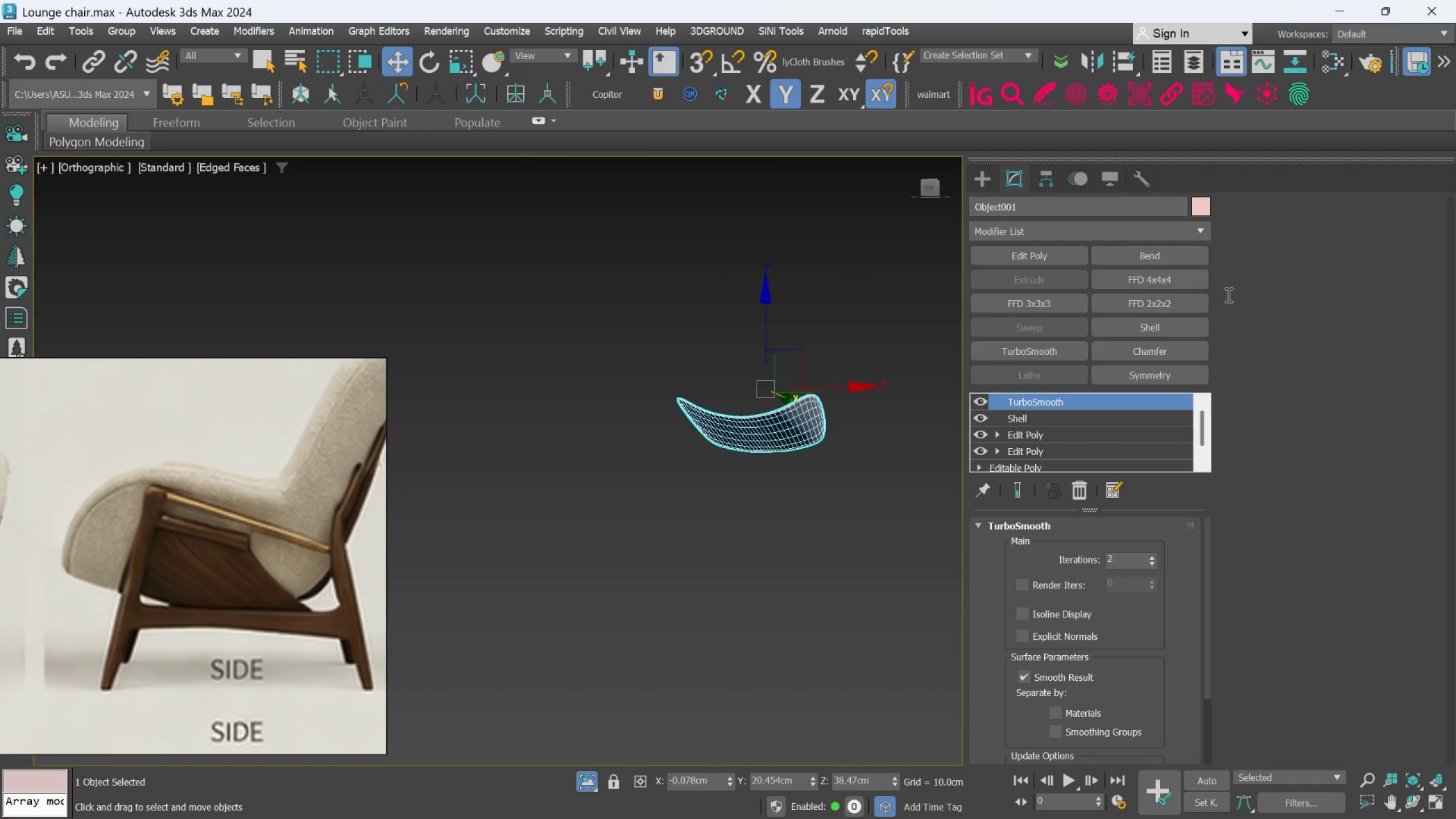 
key(Control+Z)
 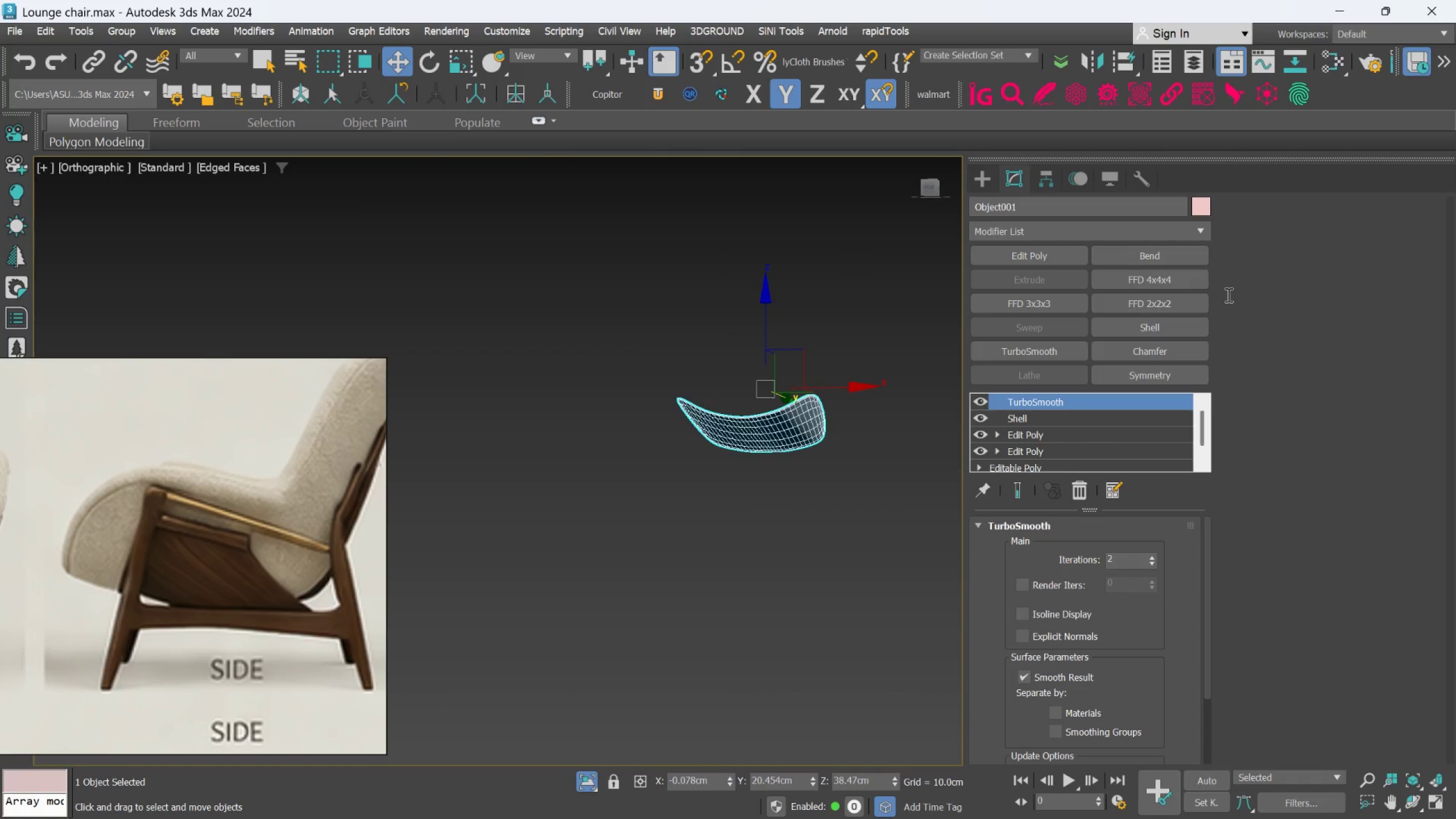 
key(Control+Z)
 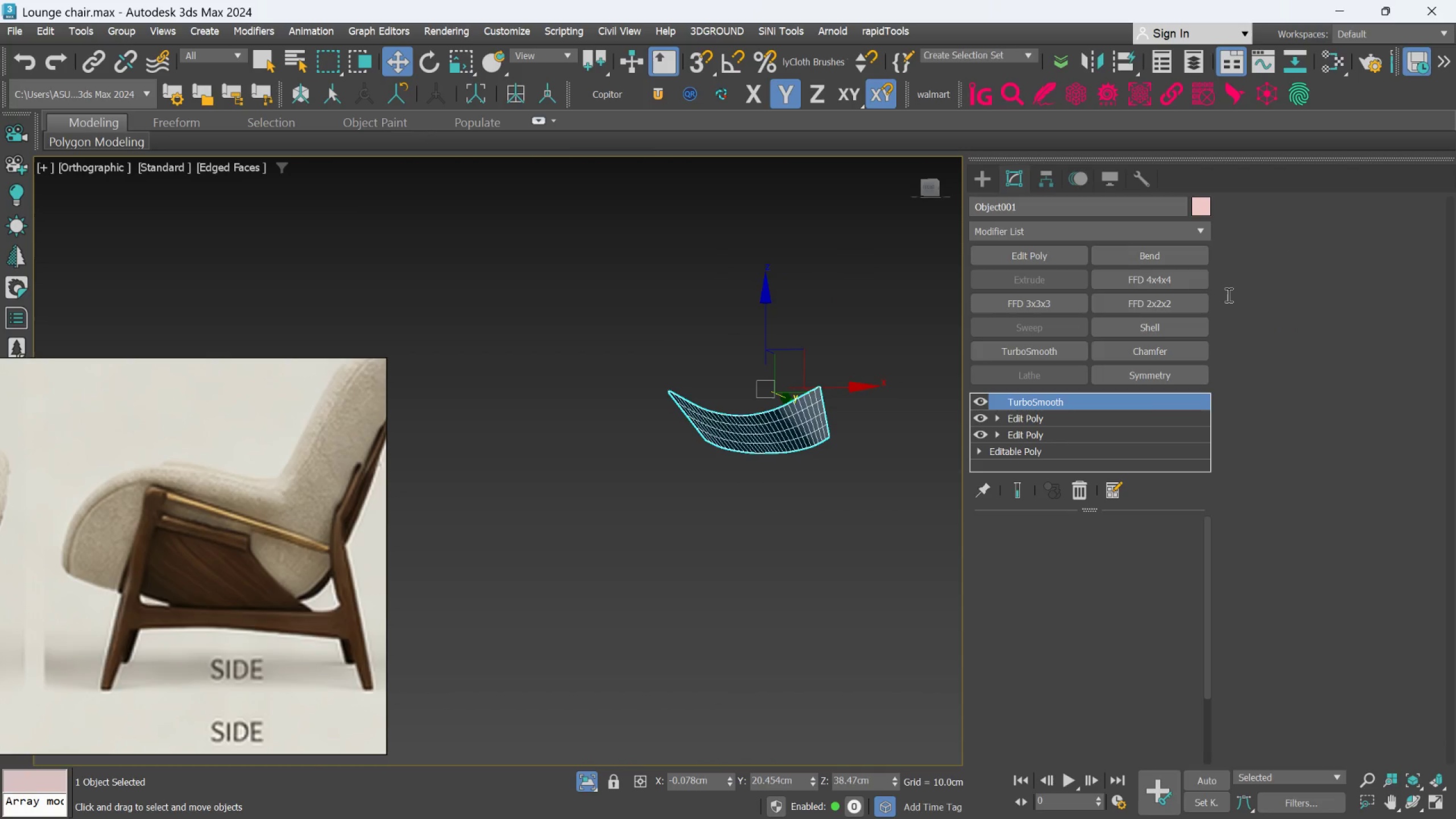 
key(Control+Z)
 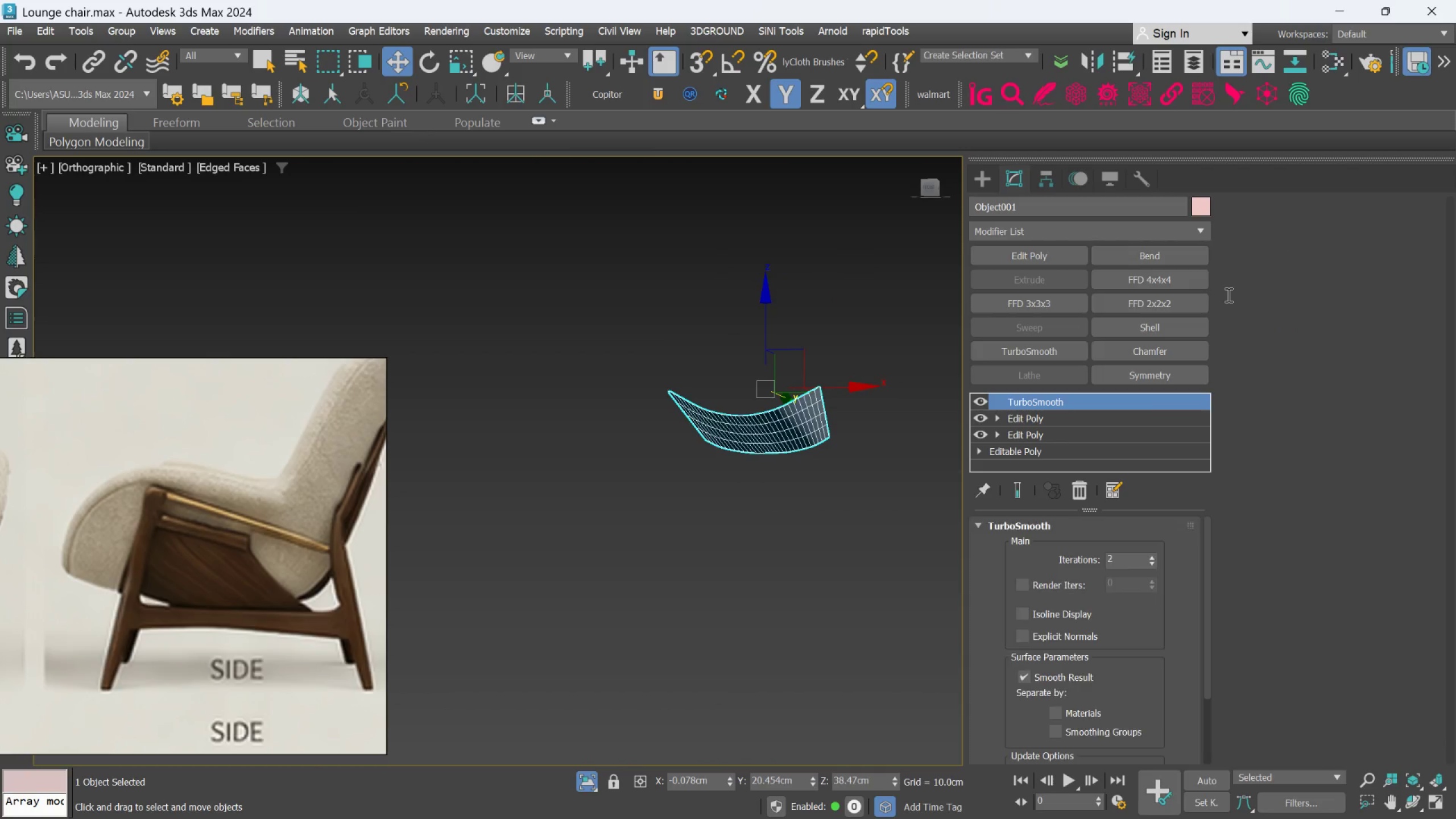 
key(Control+Z)
 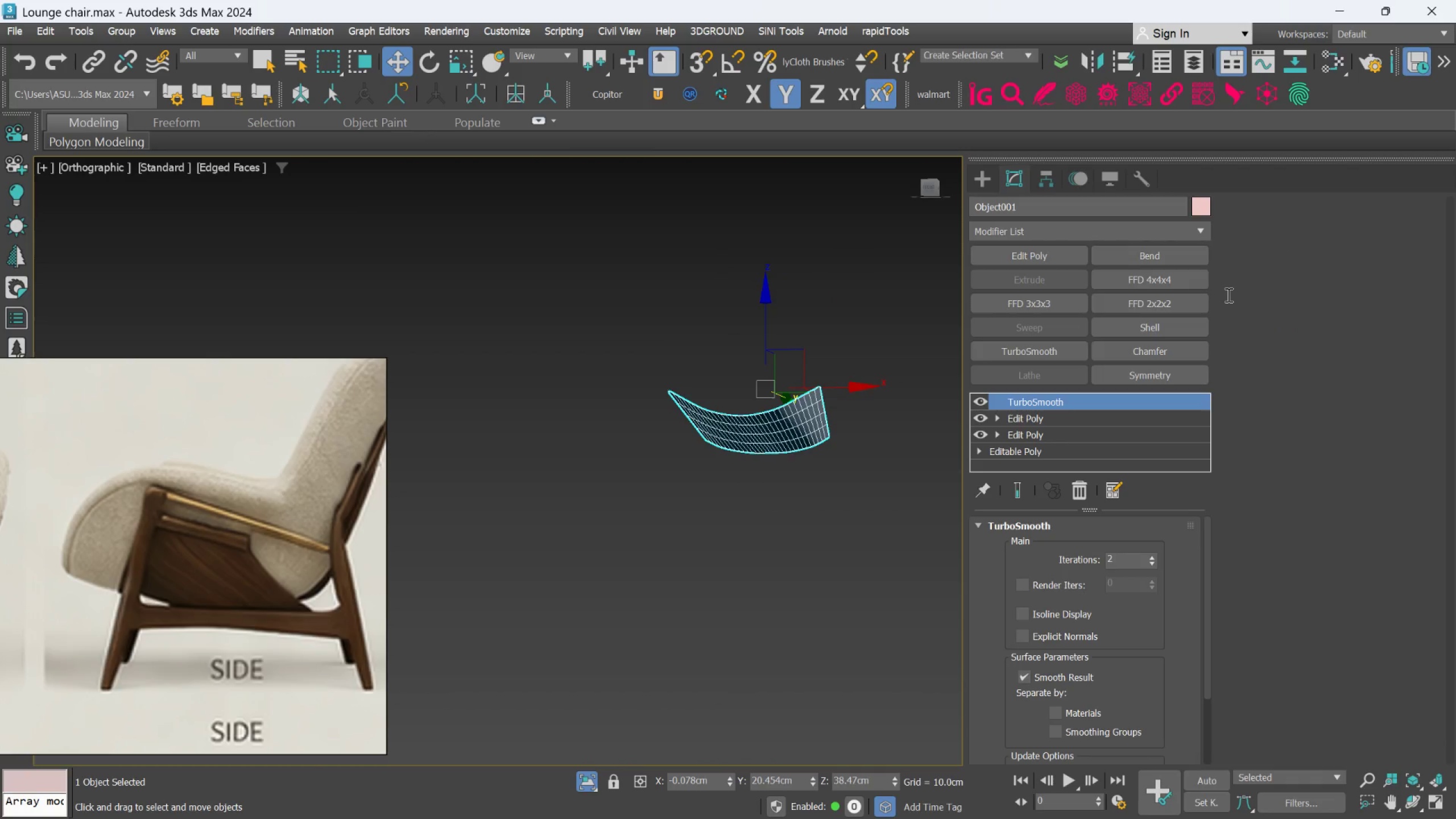 
key(Control+Z)
 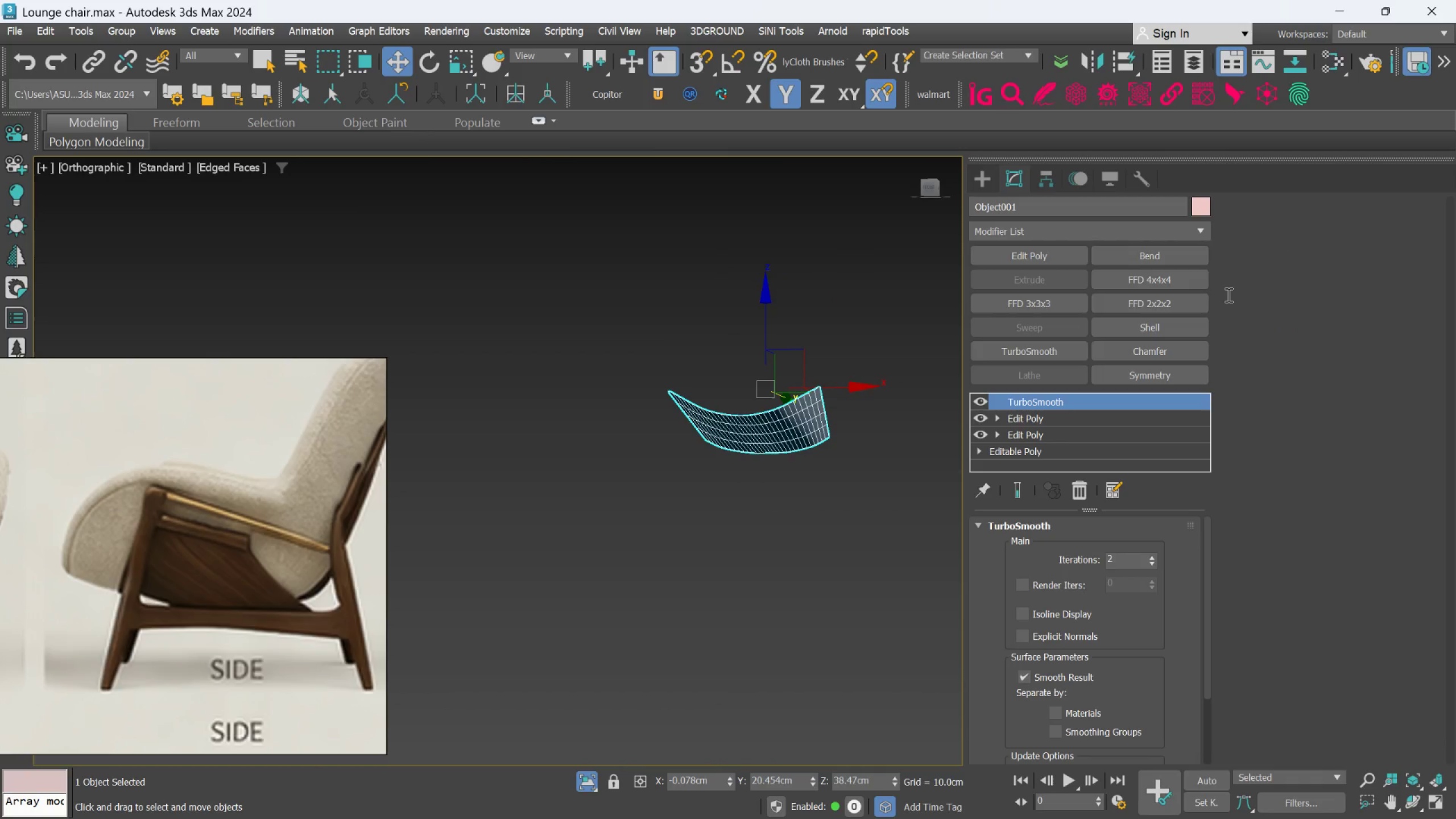 
key(Control+Z)
 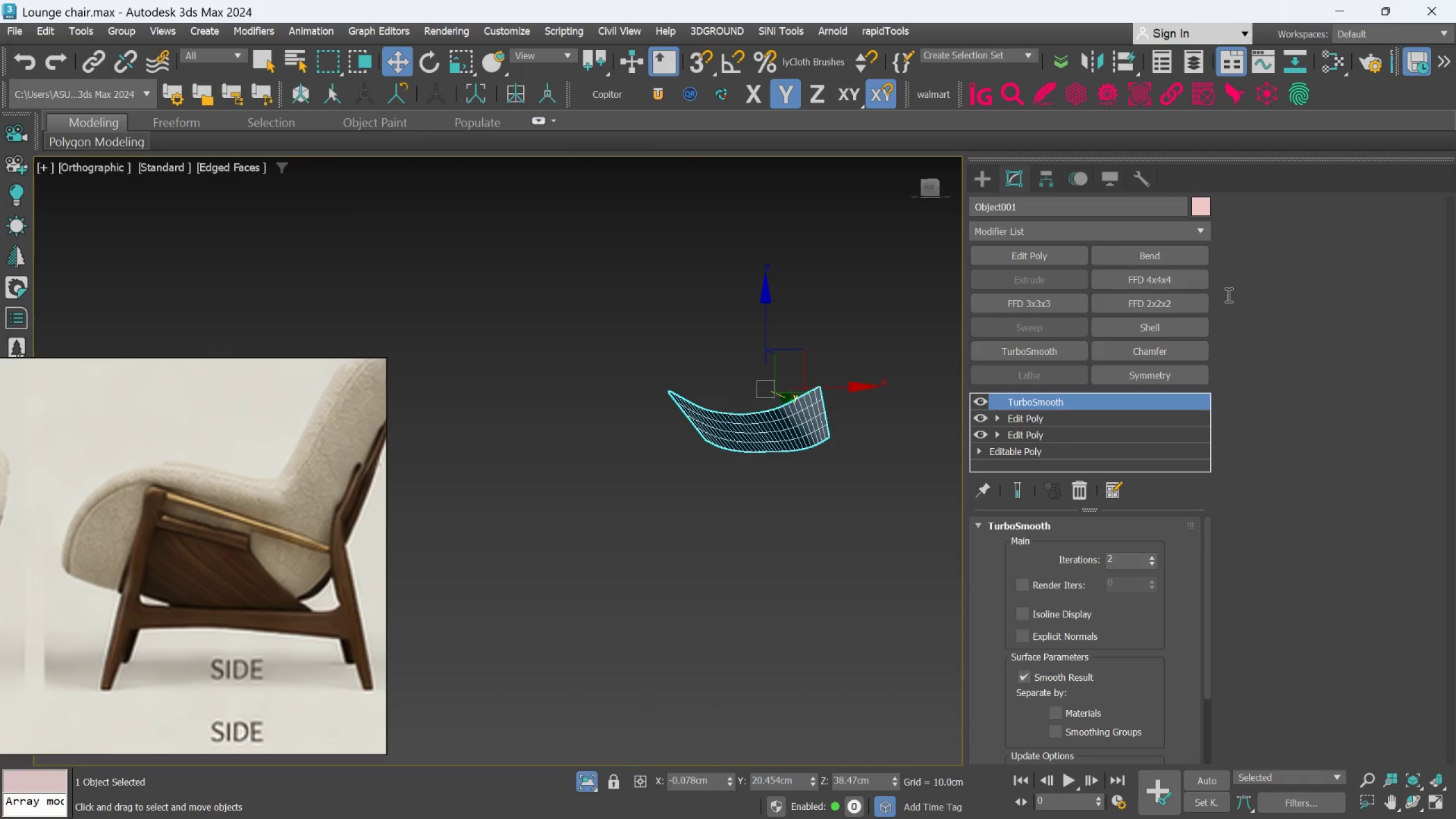 
key(Control+Z)
 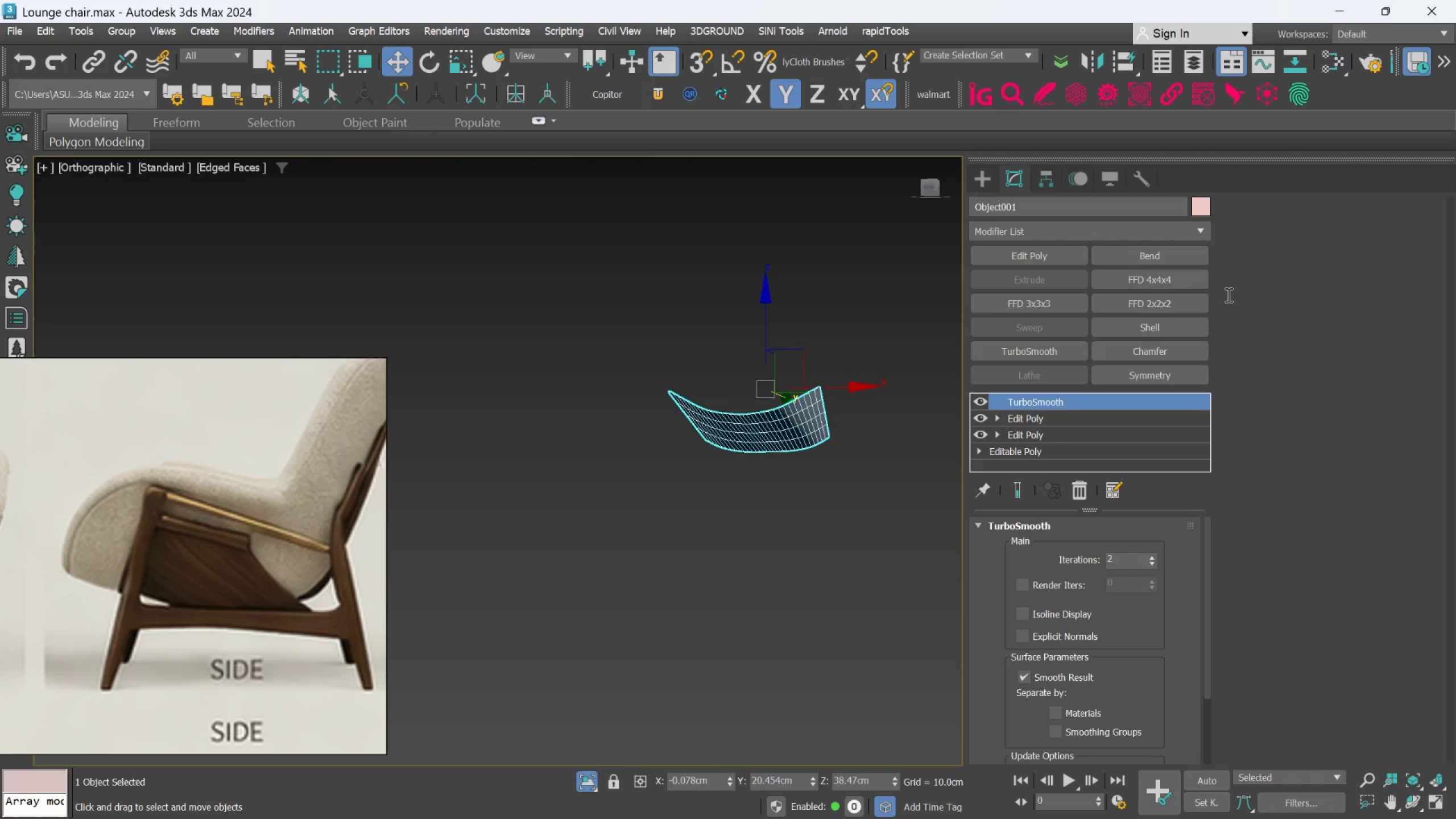 
key(Control+Z)
 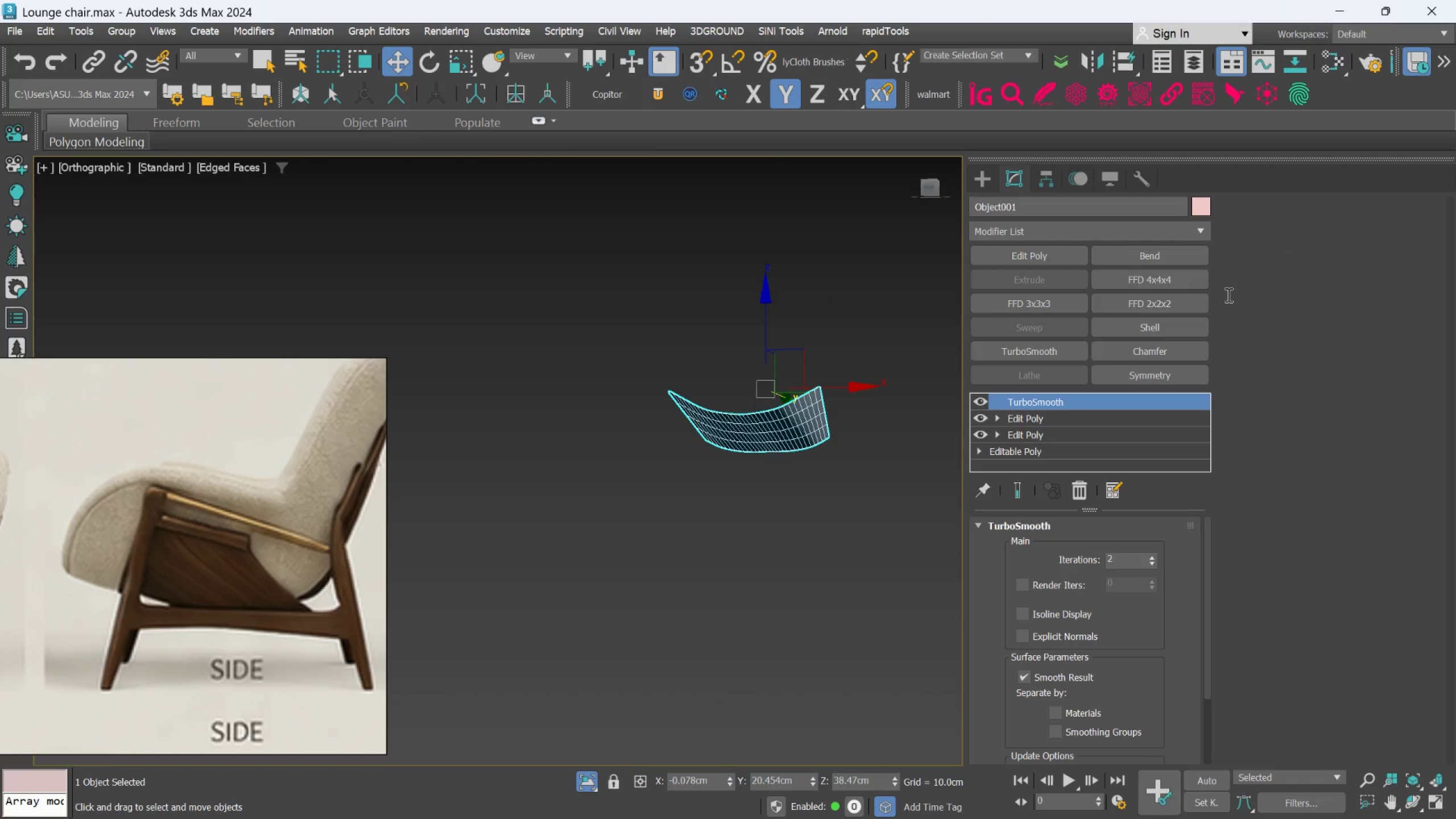 
key(Control+Z)
 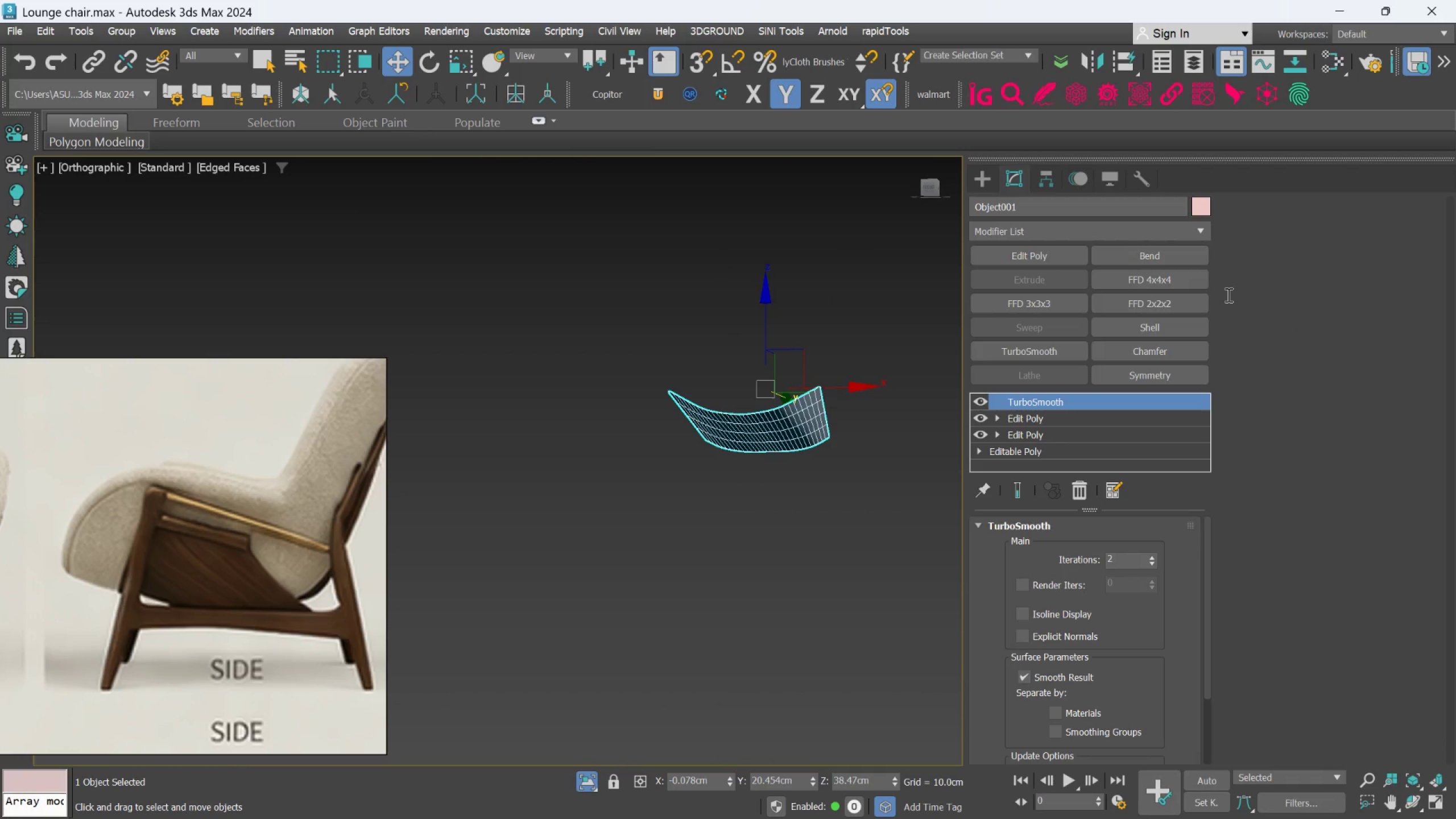 
key(Control+Z)
 